 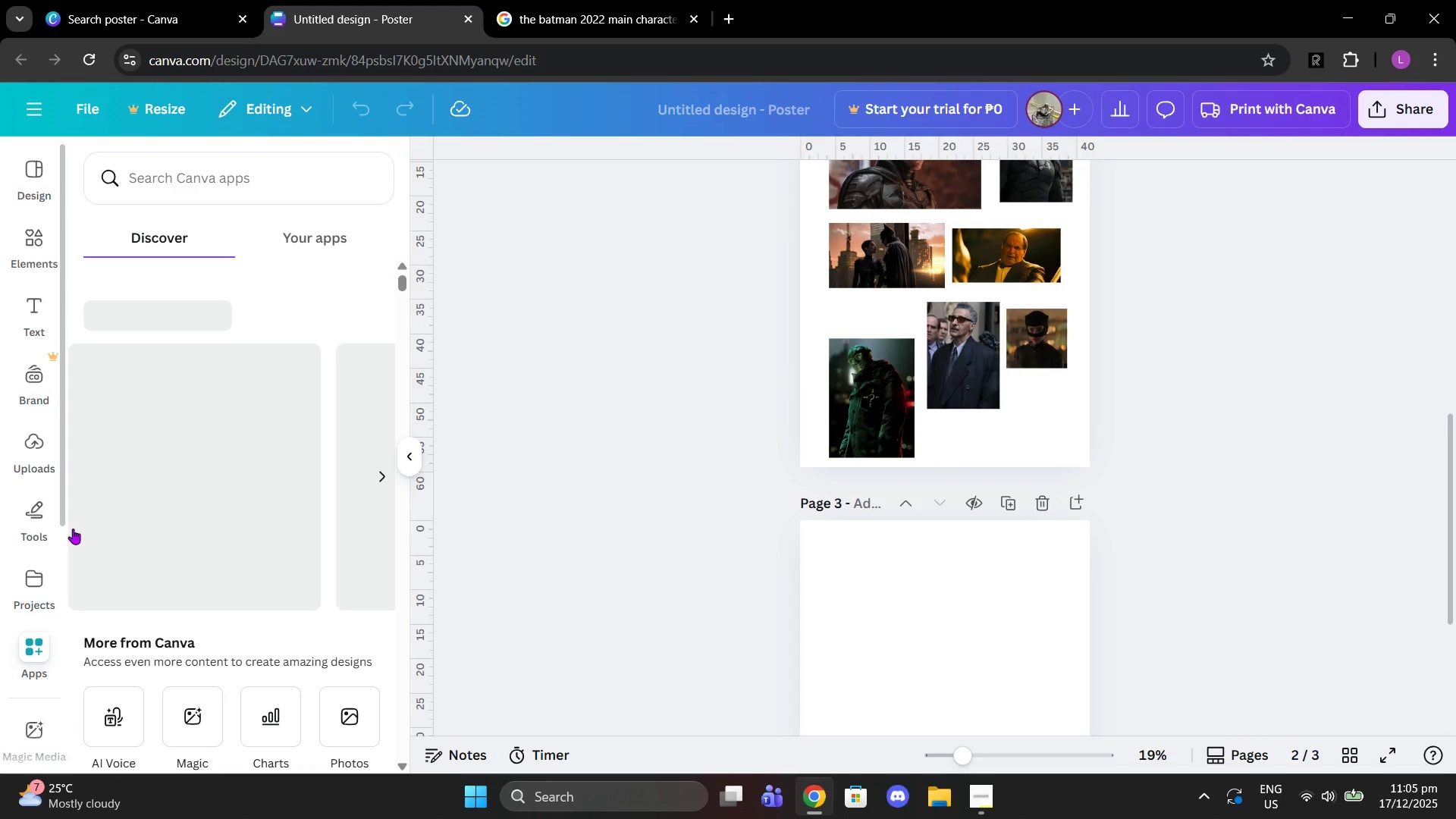 
left_click([235, 174])
 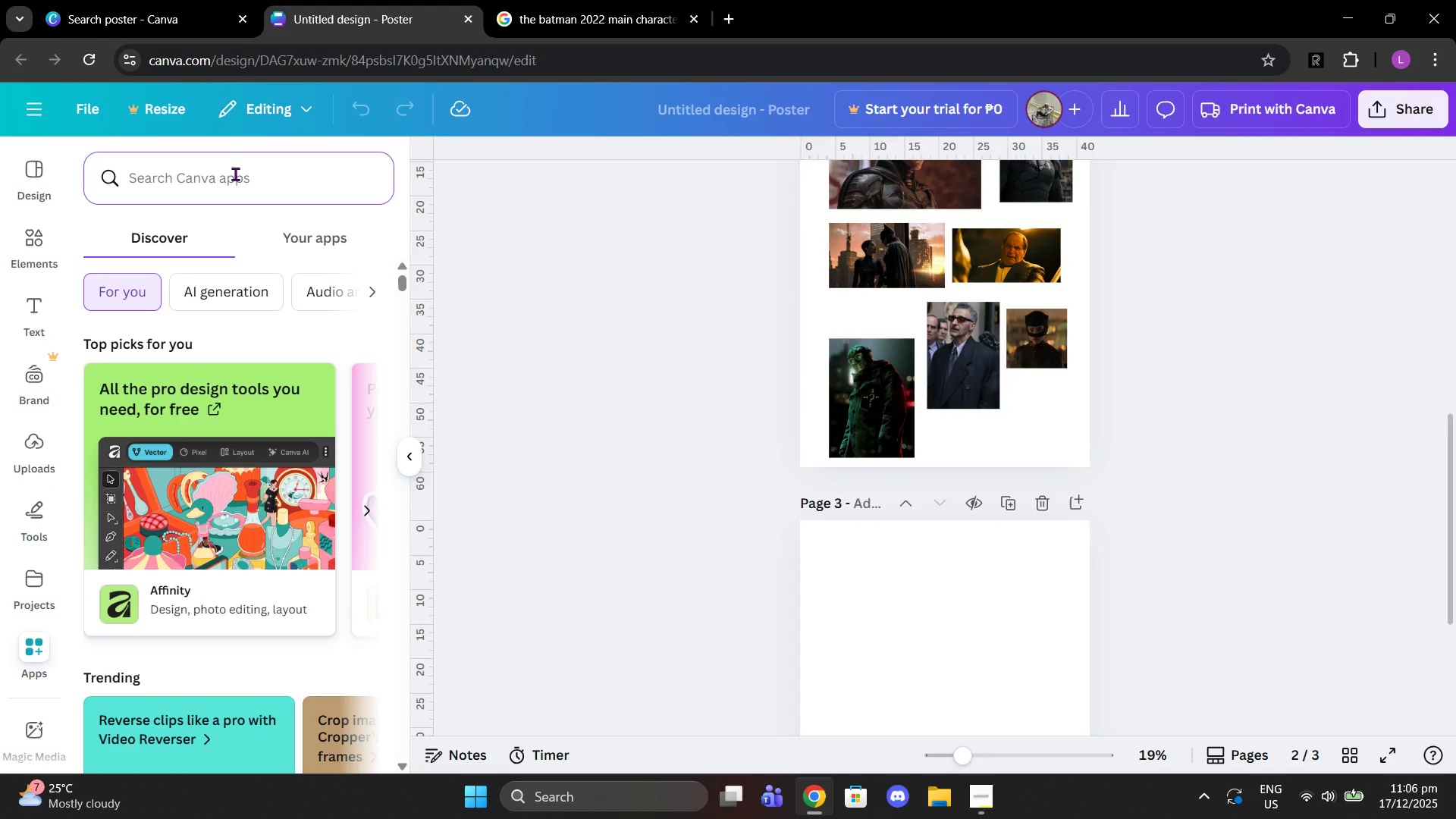 
type(tracer4)
key(Backspace)
key(Backspace)
type(r)
 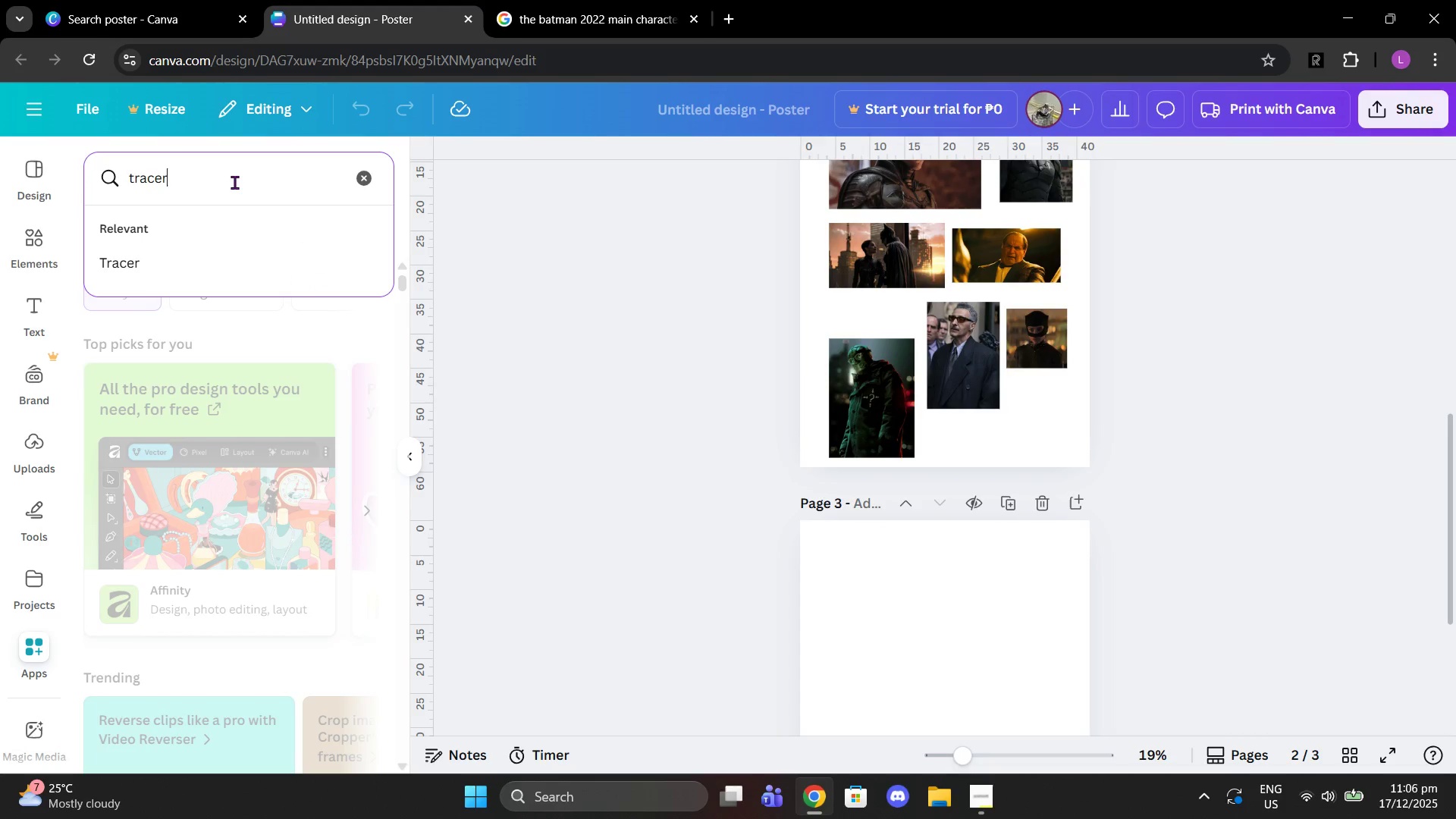 
left_click([227, 249])
 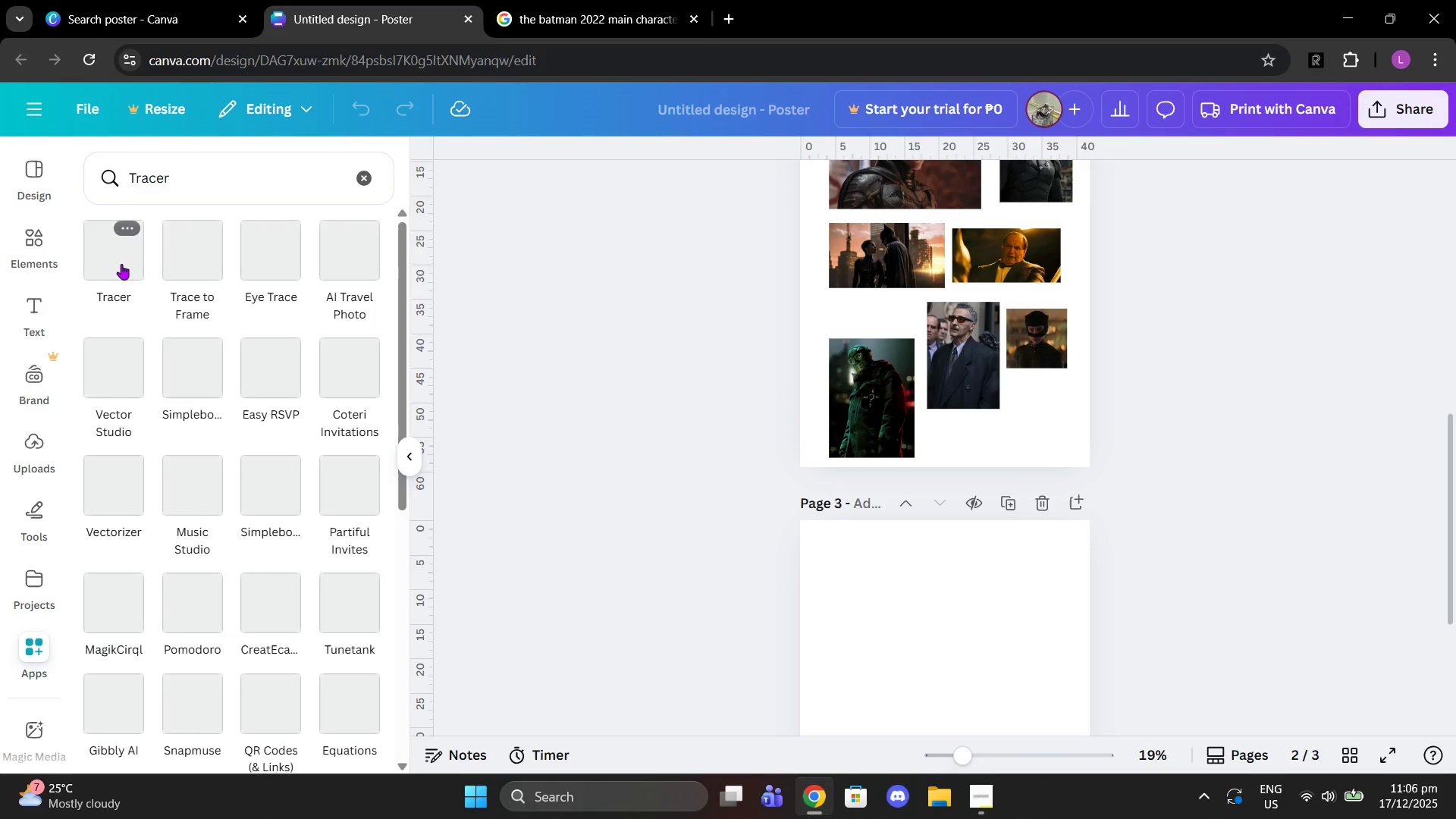 
left_click([121, 262])
 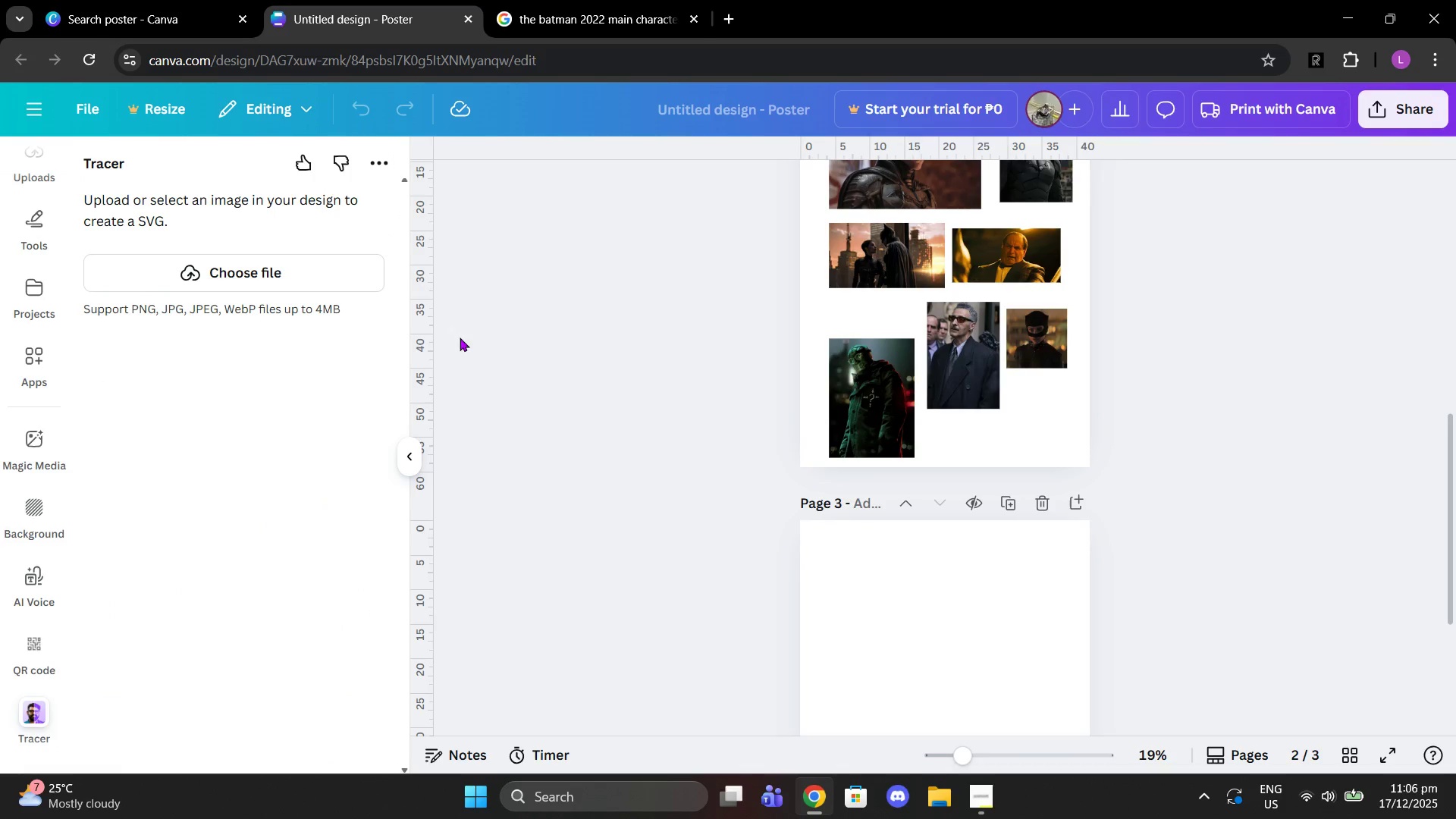 
left_click([905, 242])
 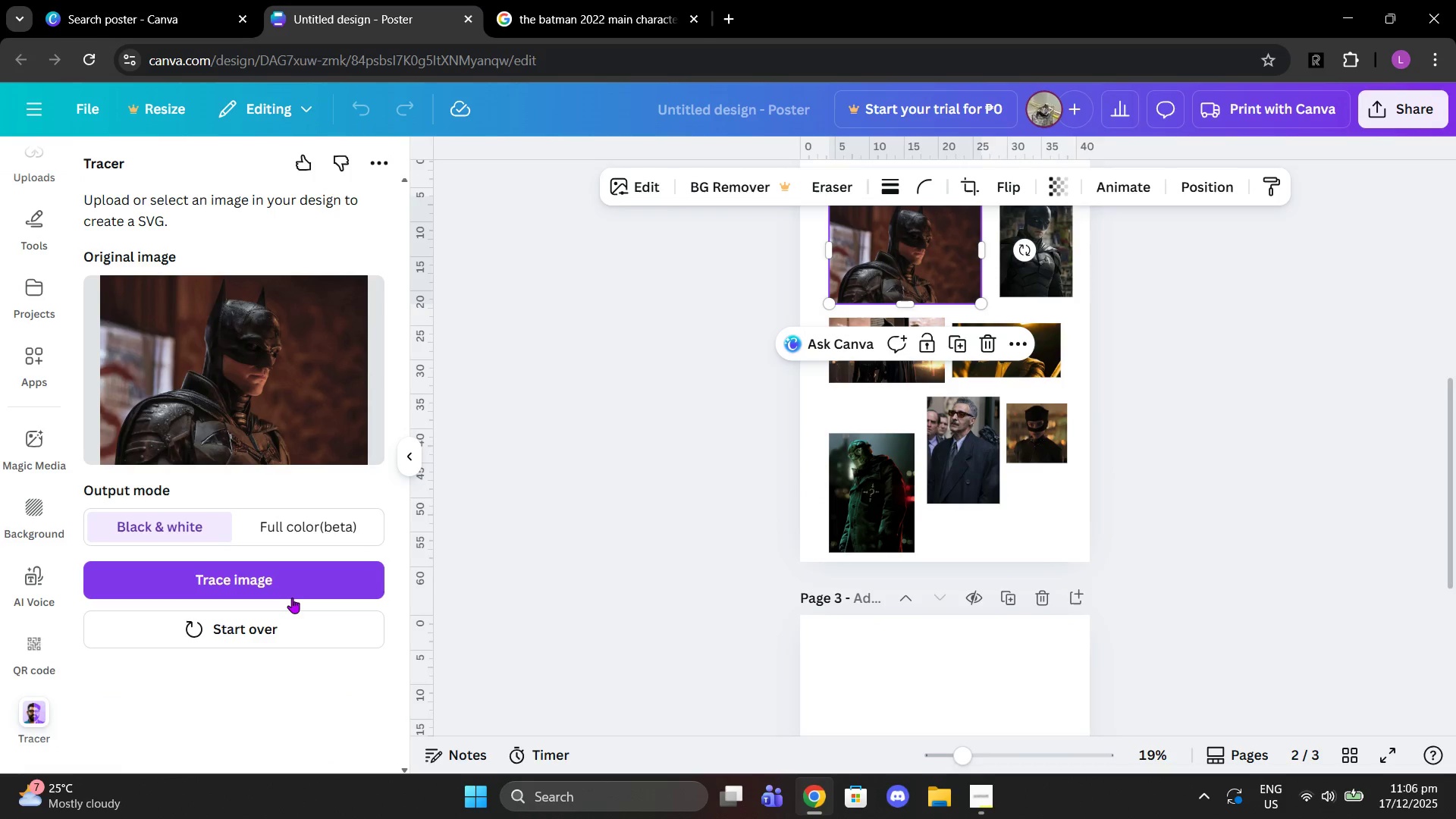 
scroll: coordinate [949, 303], scroll_direction: up, amount: 1.0
 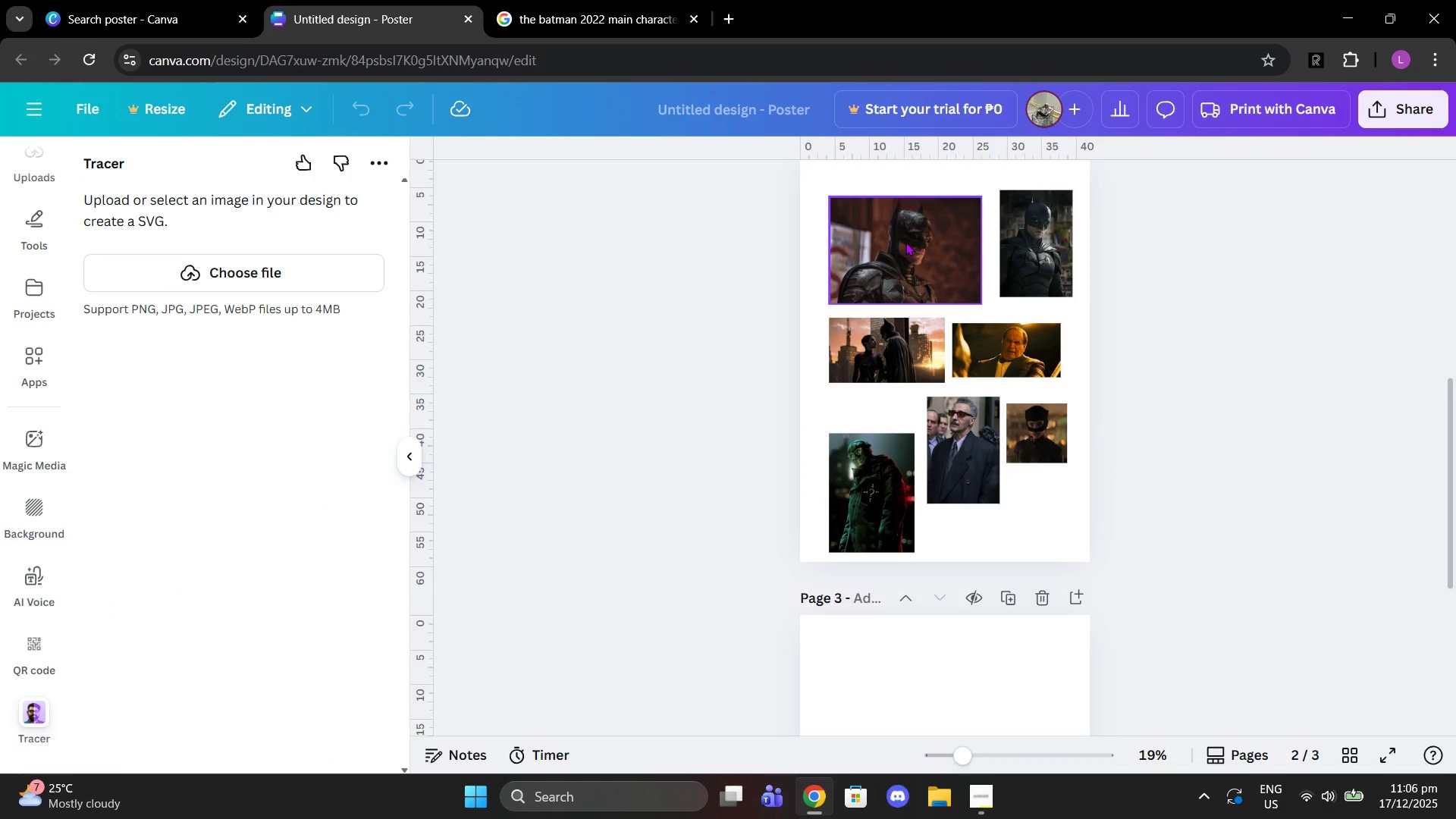 
left_click([265, 569])
 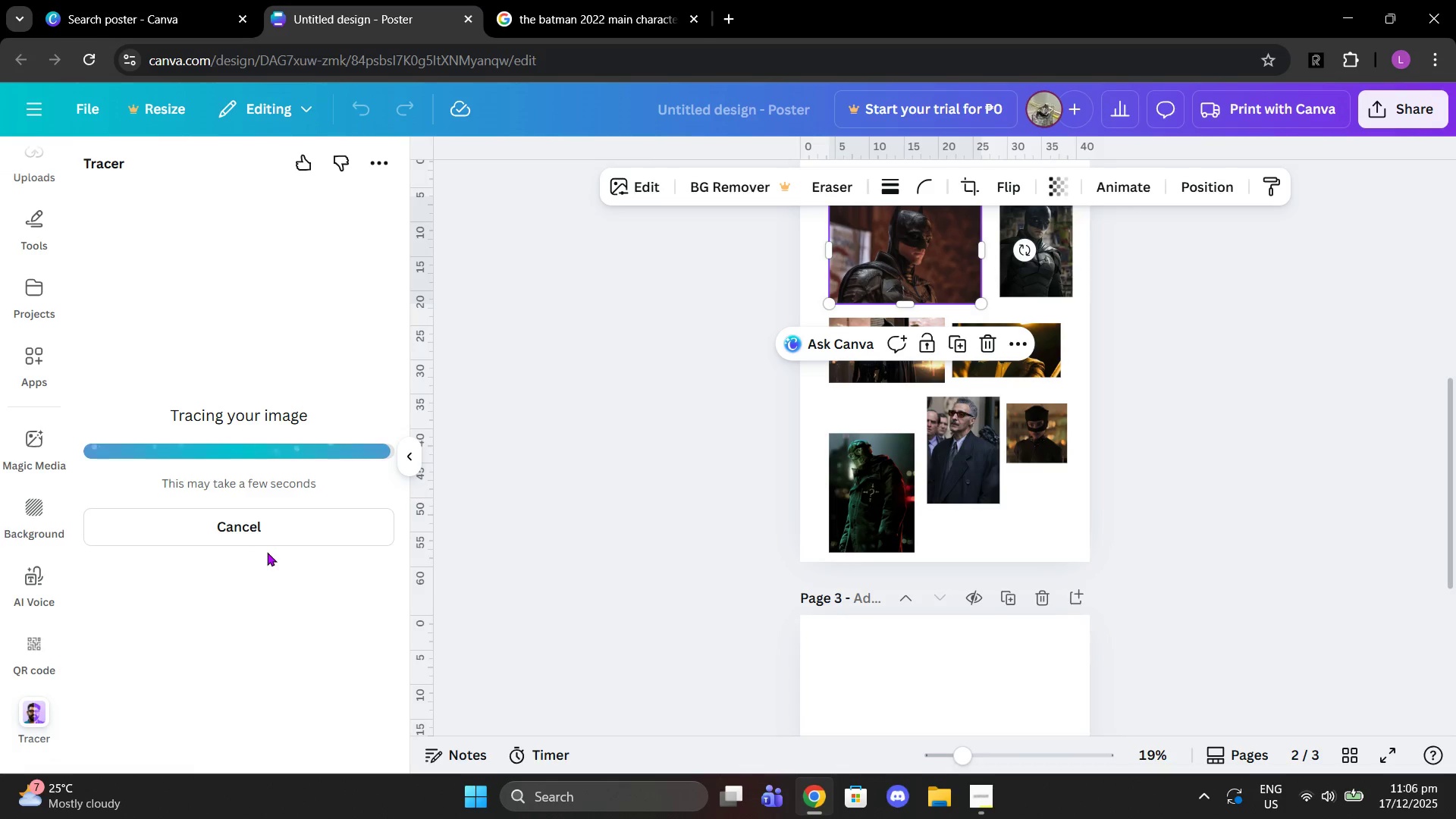 
wait(6.87)
 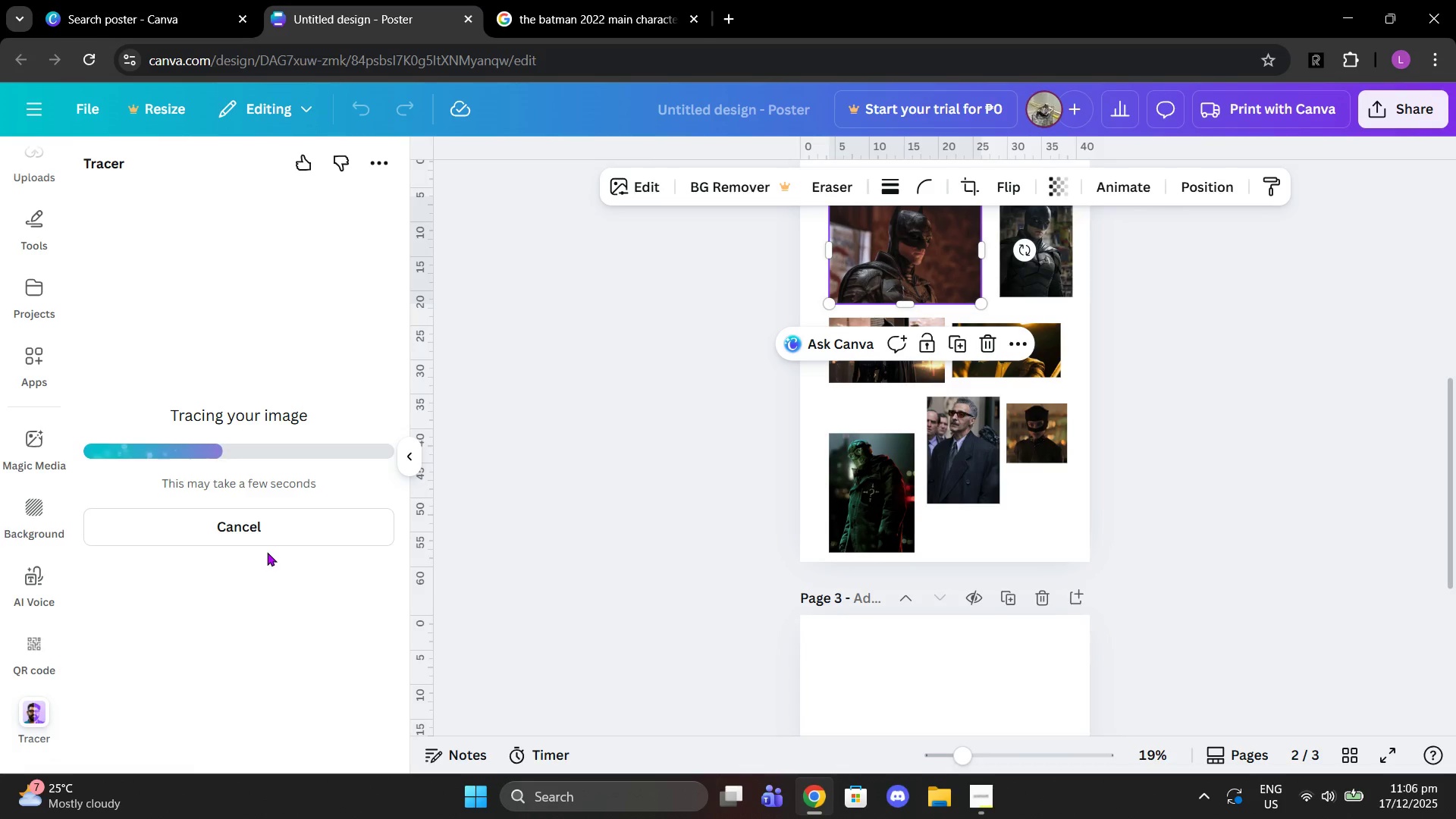 
mouse_move([281, 532])
 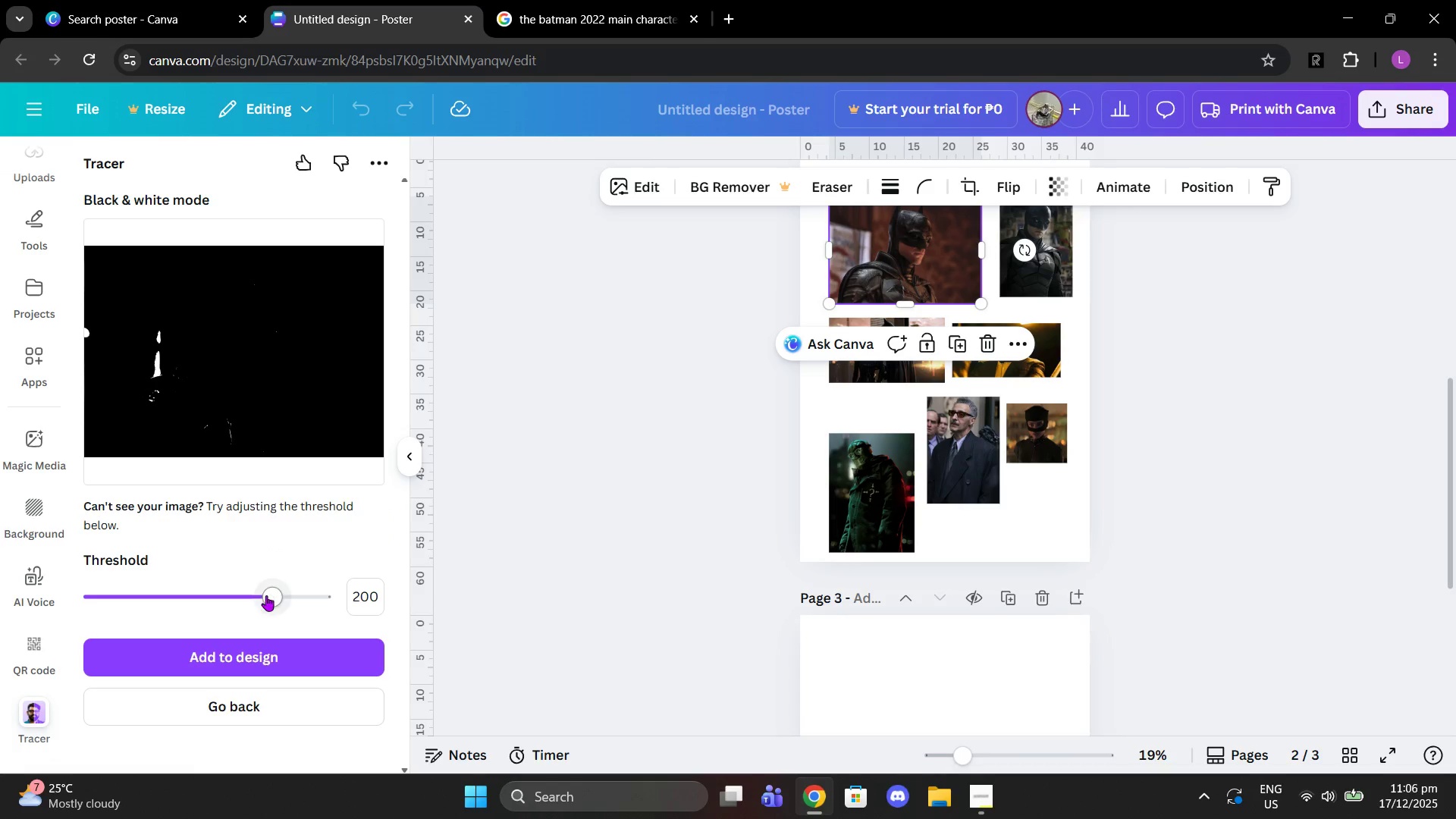 
left_click_drag(start_coordinate=[262, 595], to_coordinate=[209, 589])
 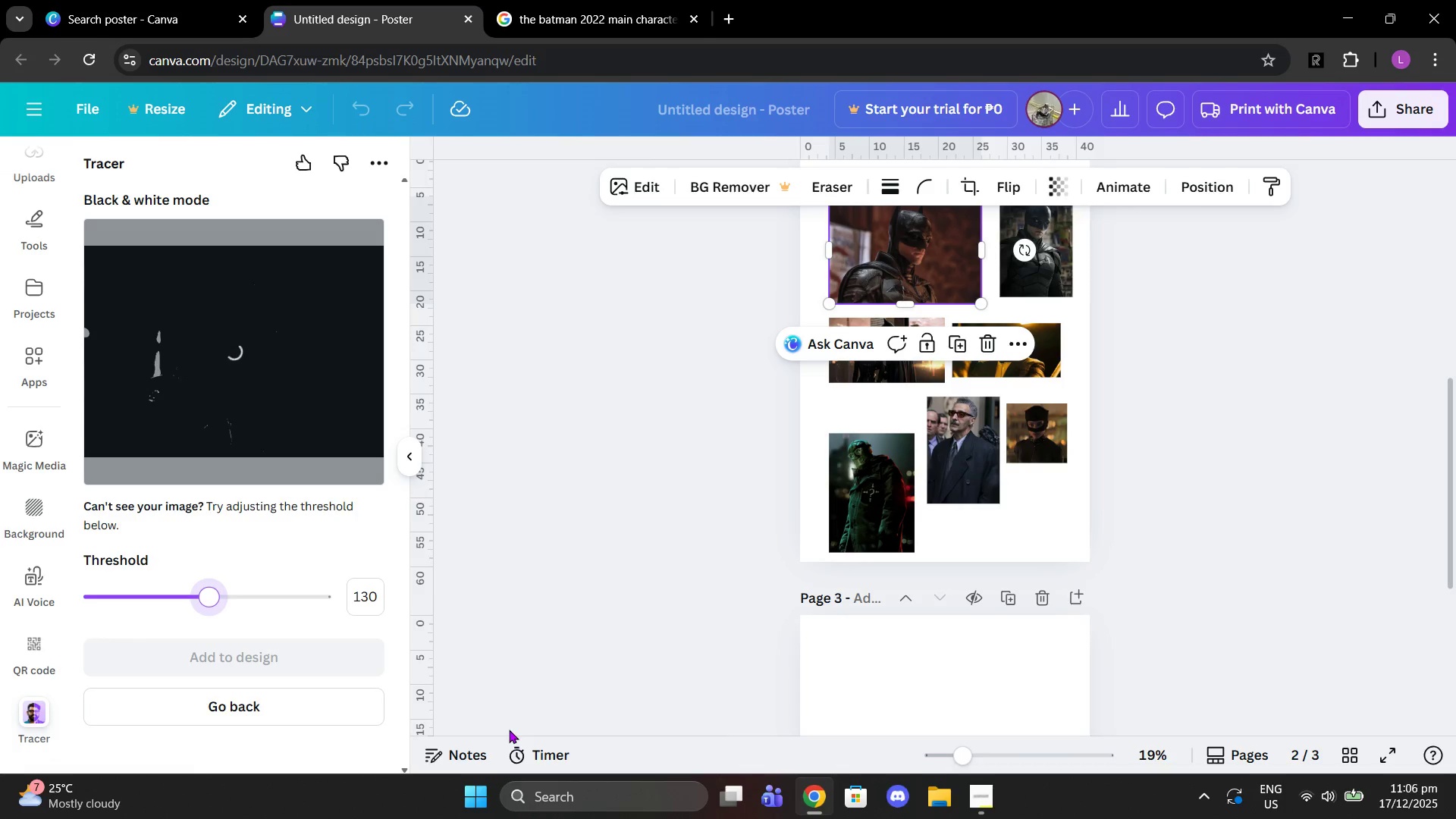 
wait(6.33)
 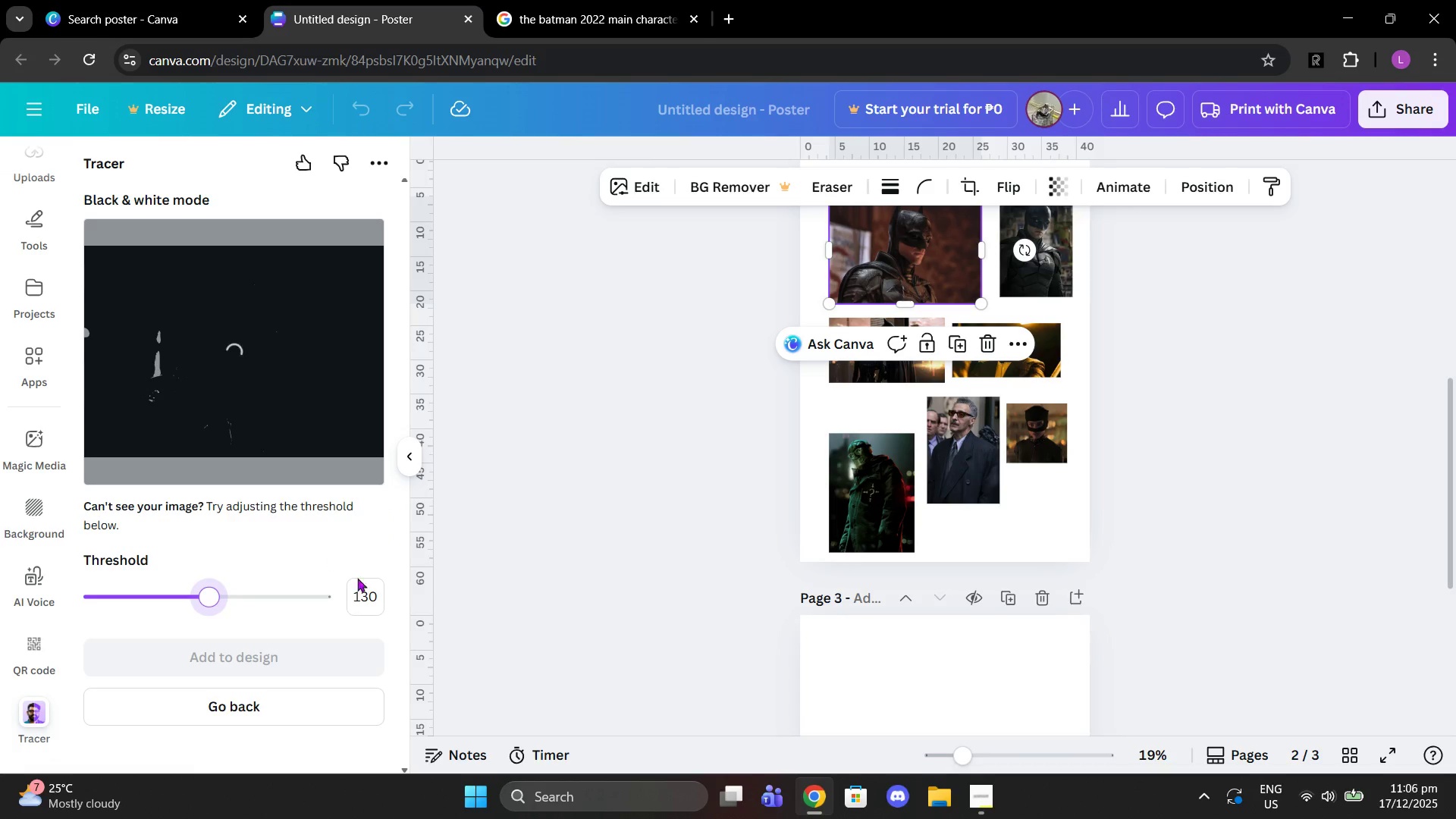 
left_click_drag(start_coordinate=[207, 598], to_coordinate=[163, 595])
 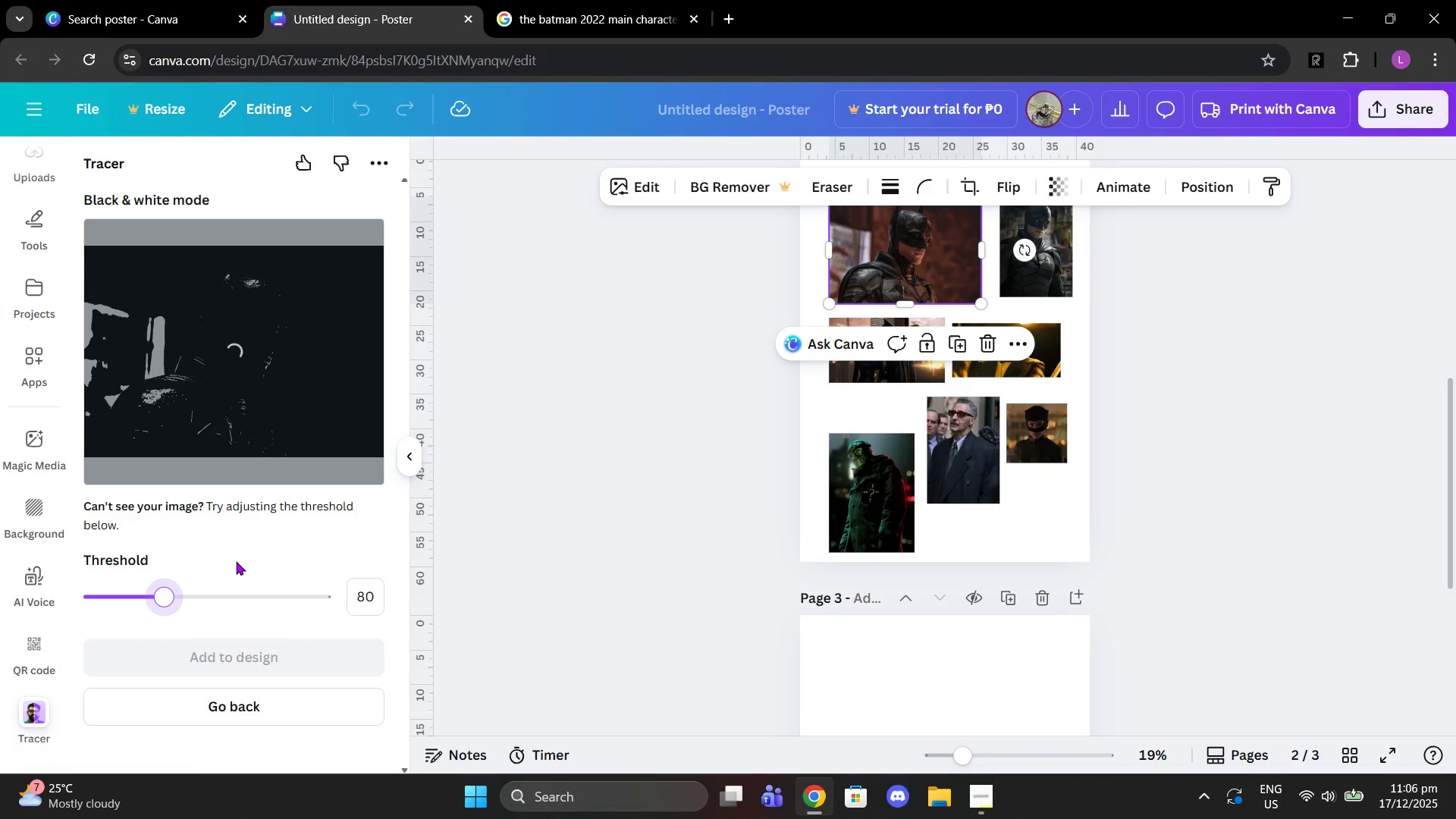 
wait(14.64)
 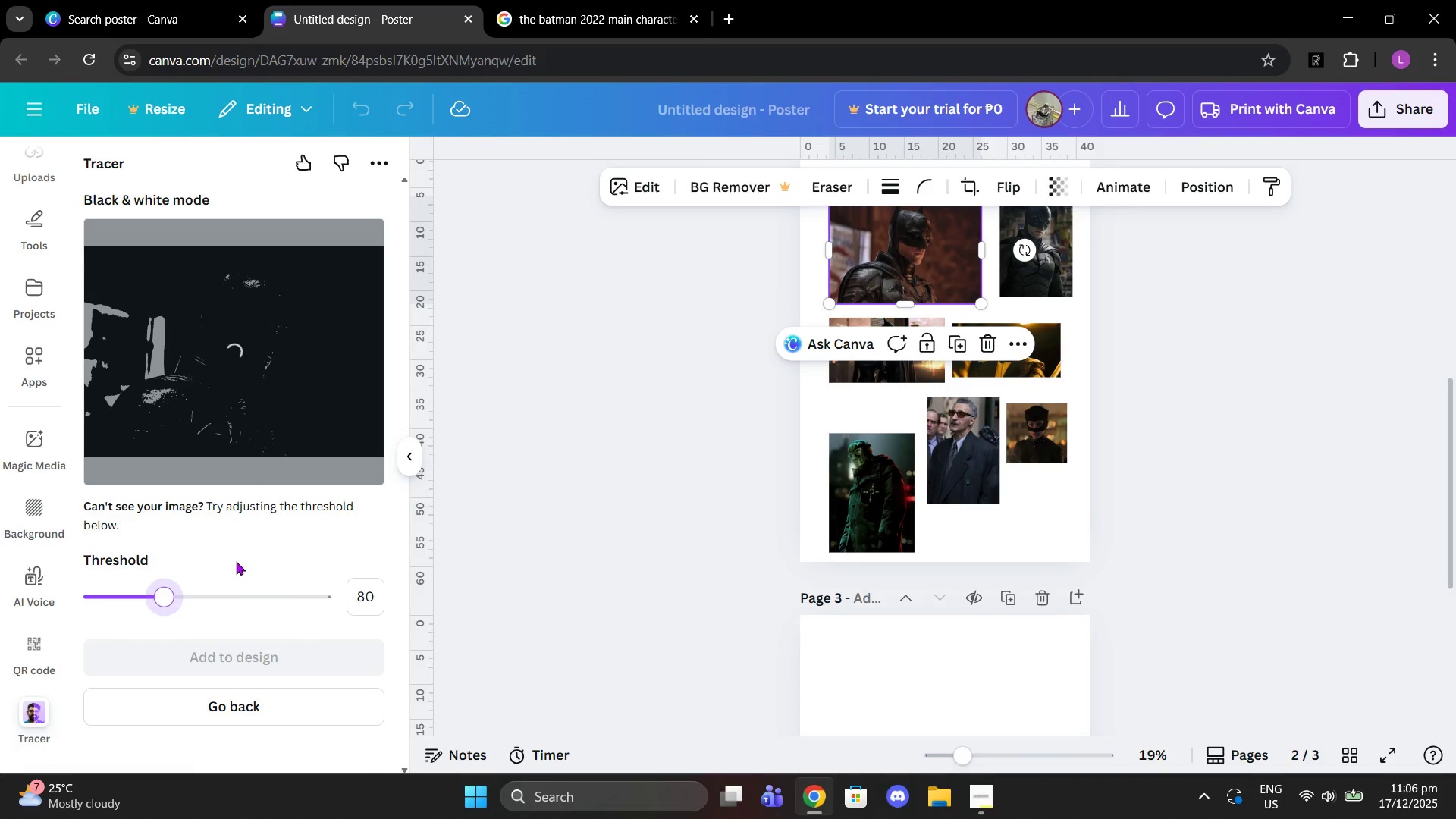 
left_click([145, 595])
 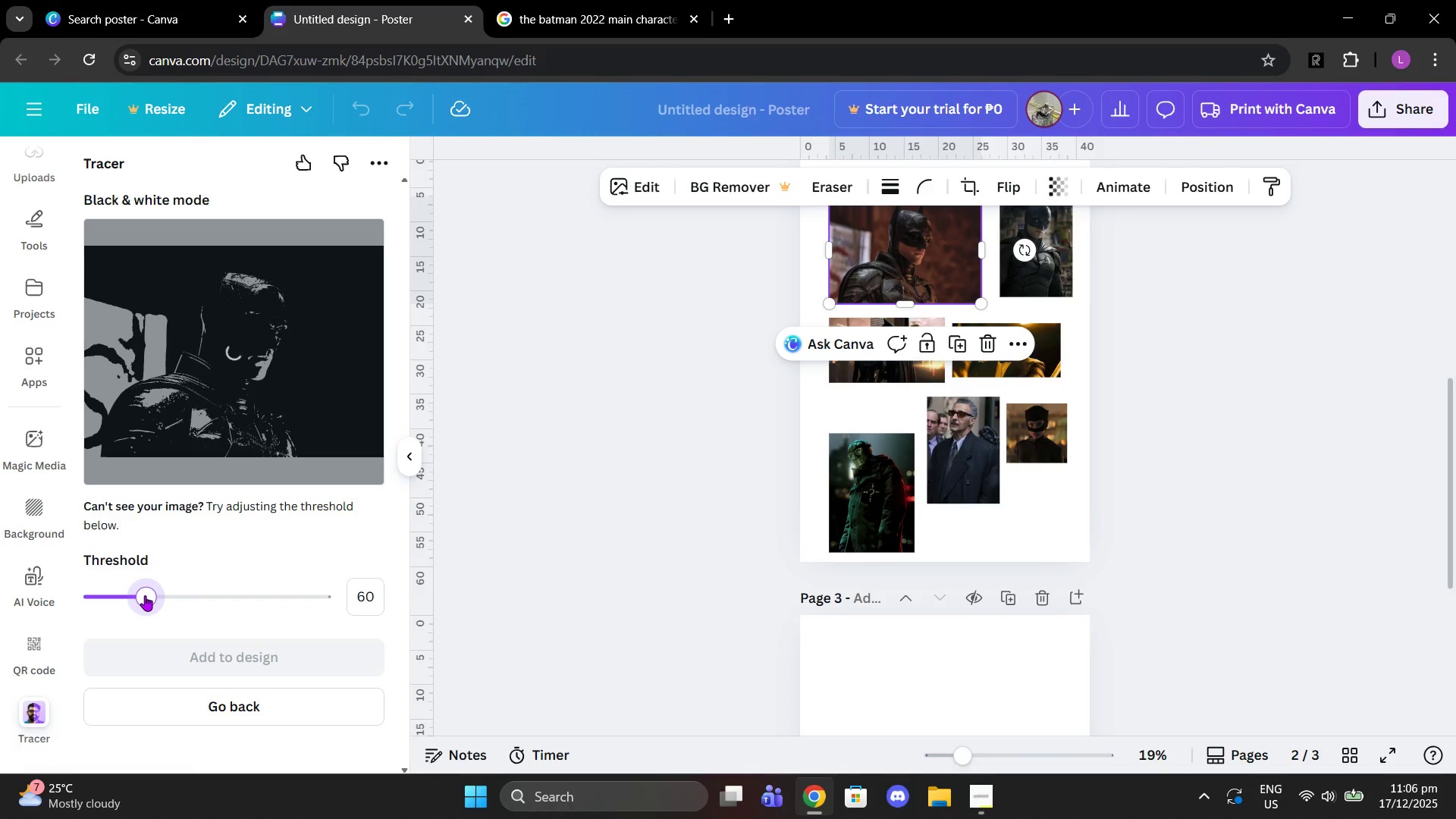 
wait(7.62)
 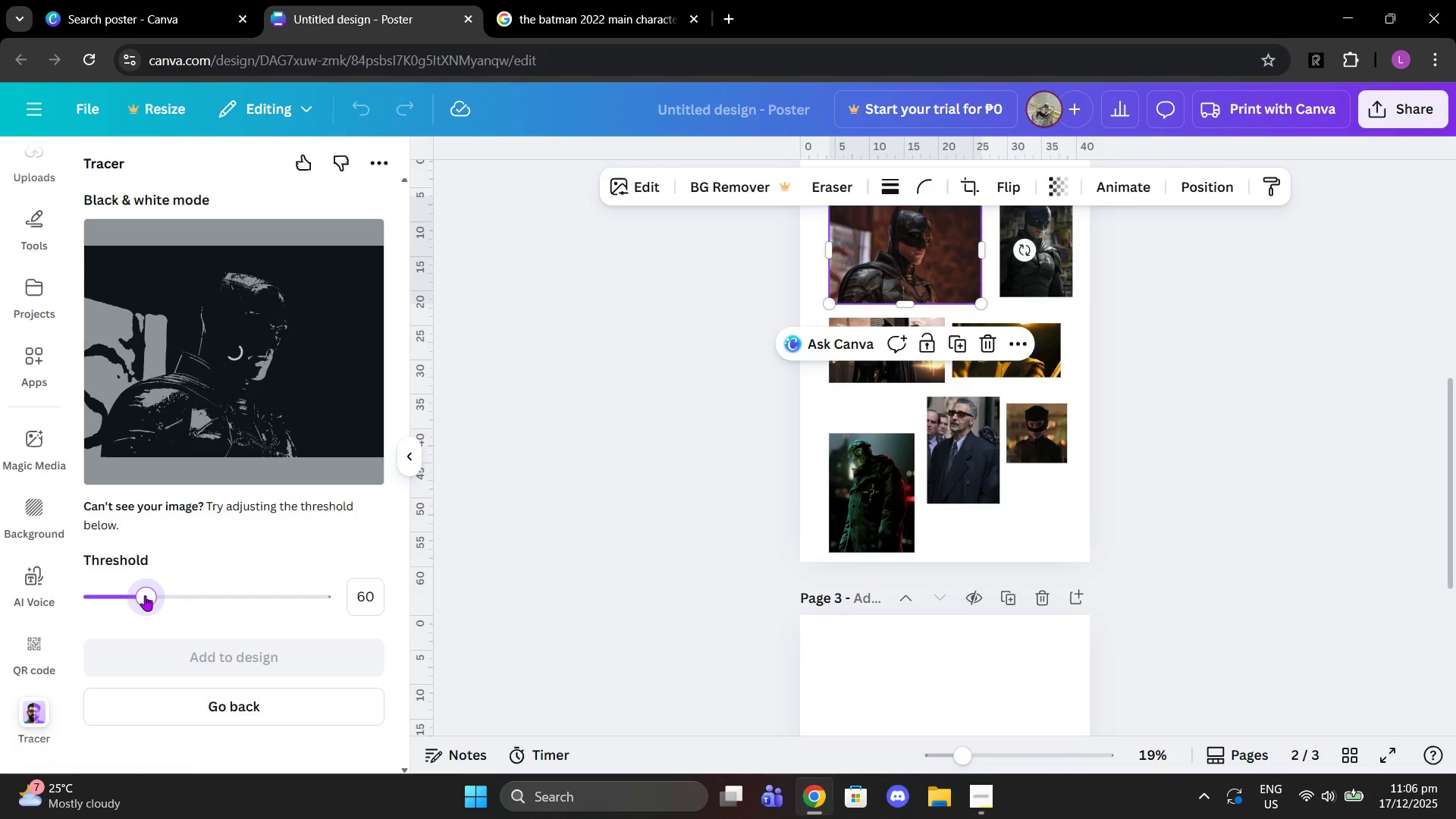 
left_click([1303, 56])
 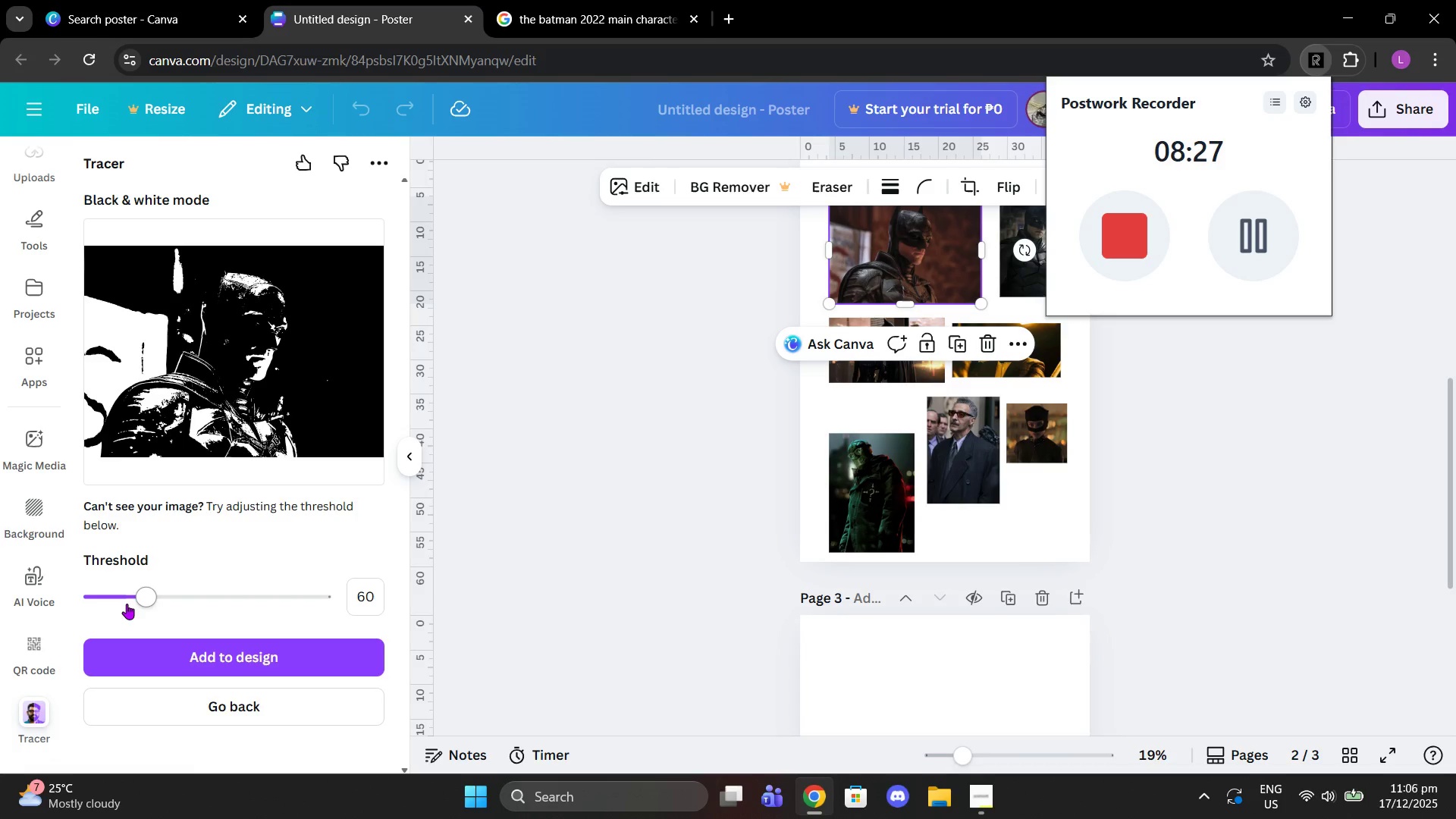 
left_click([356, 594])
 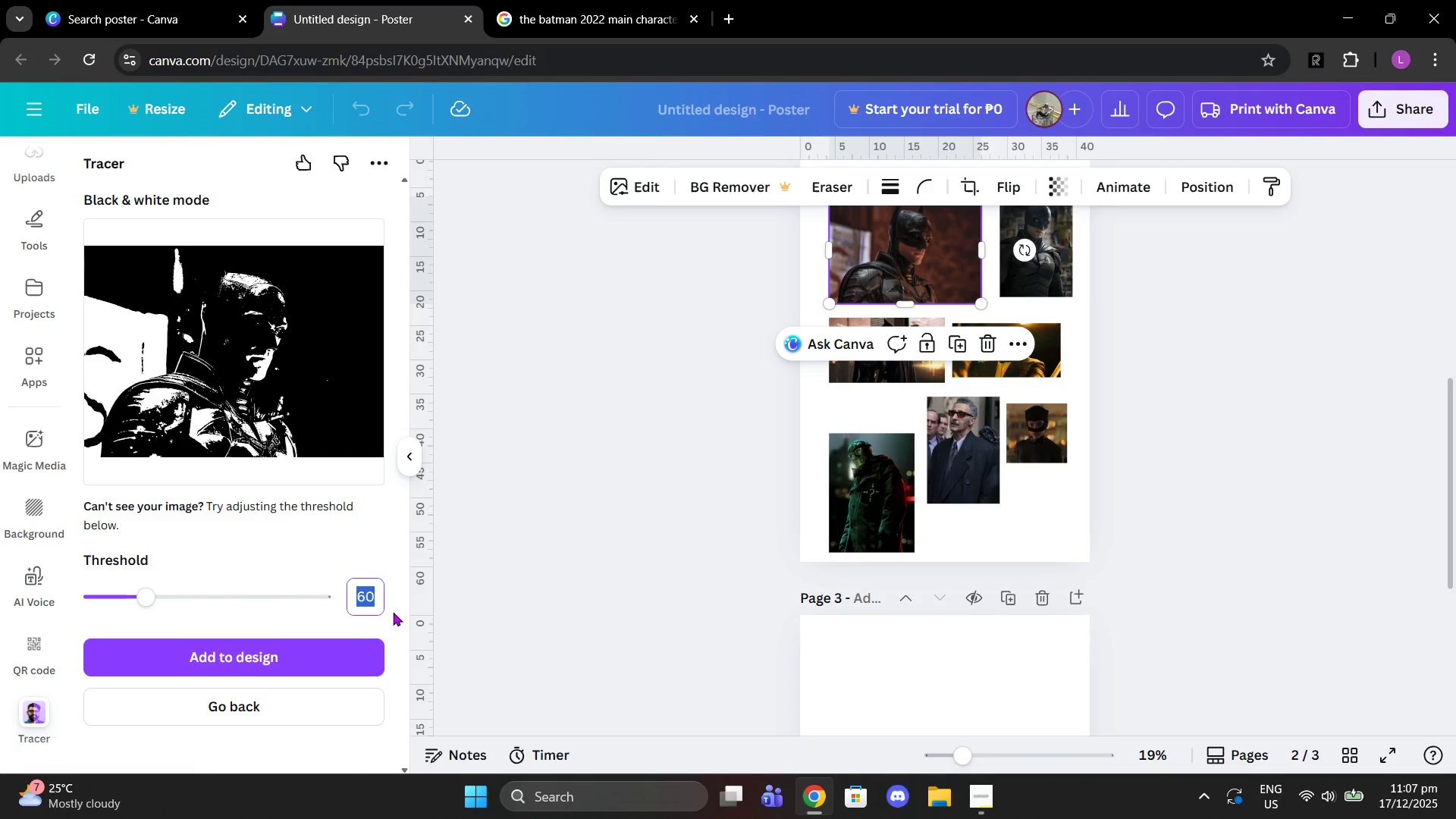 
type(50)
 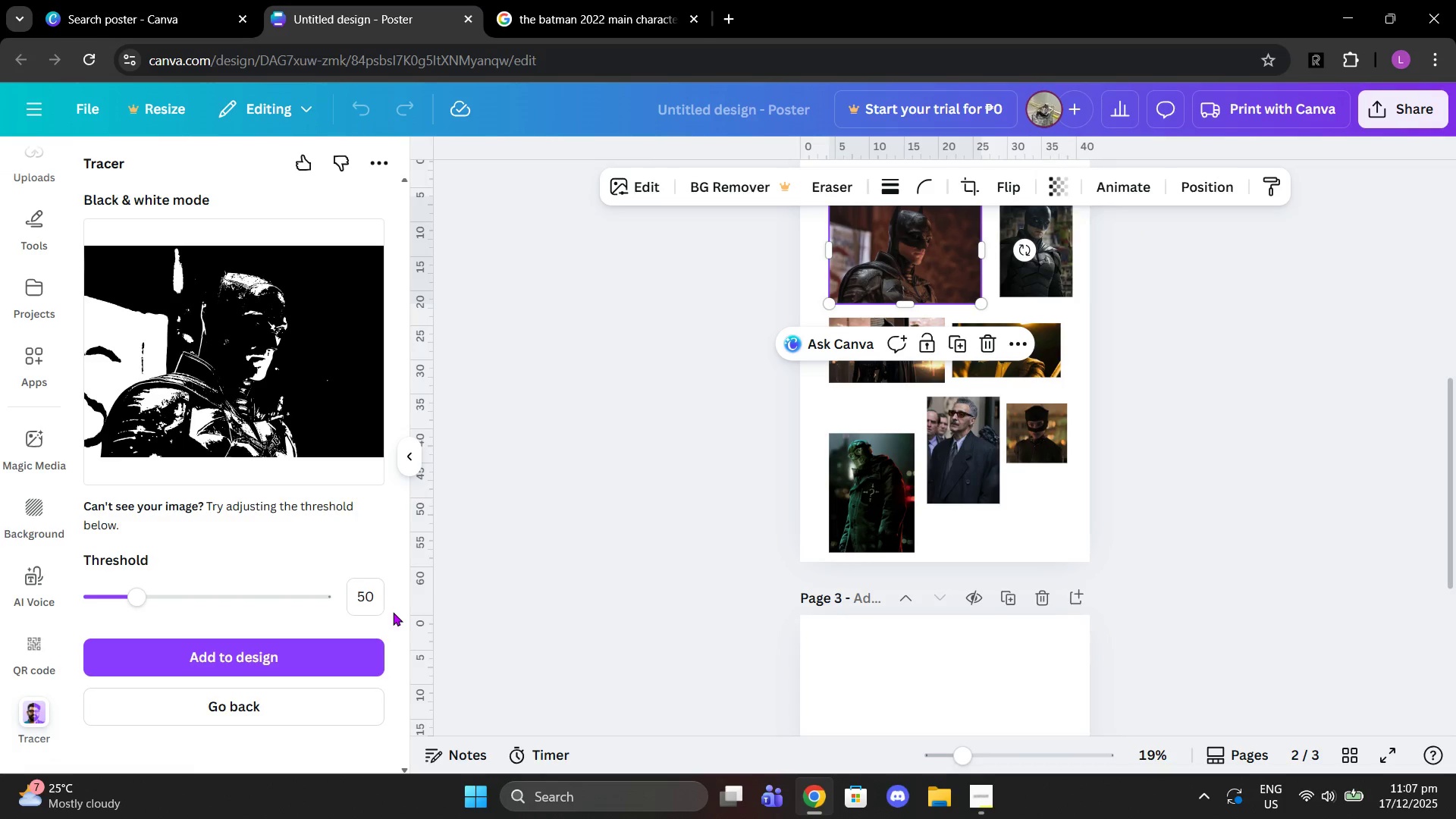 
key(Enter)
 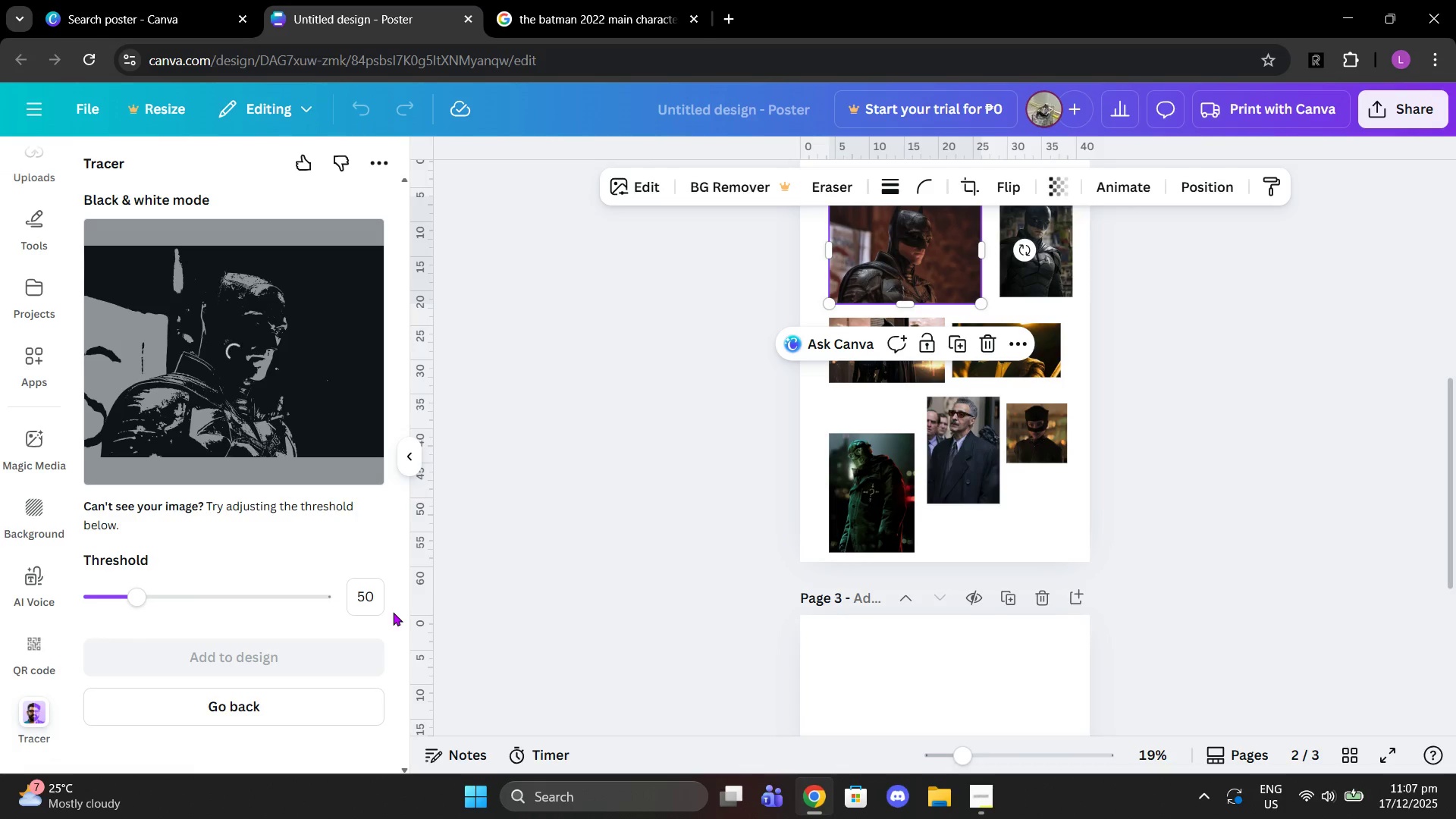 
wait(17.62)
 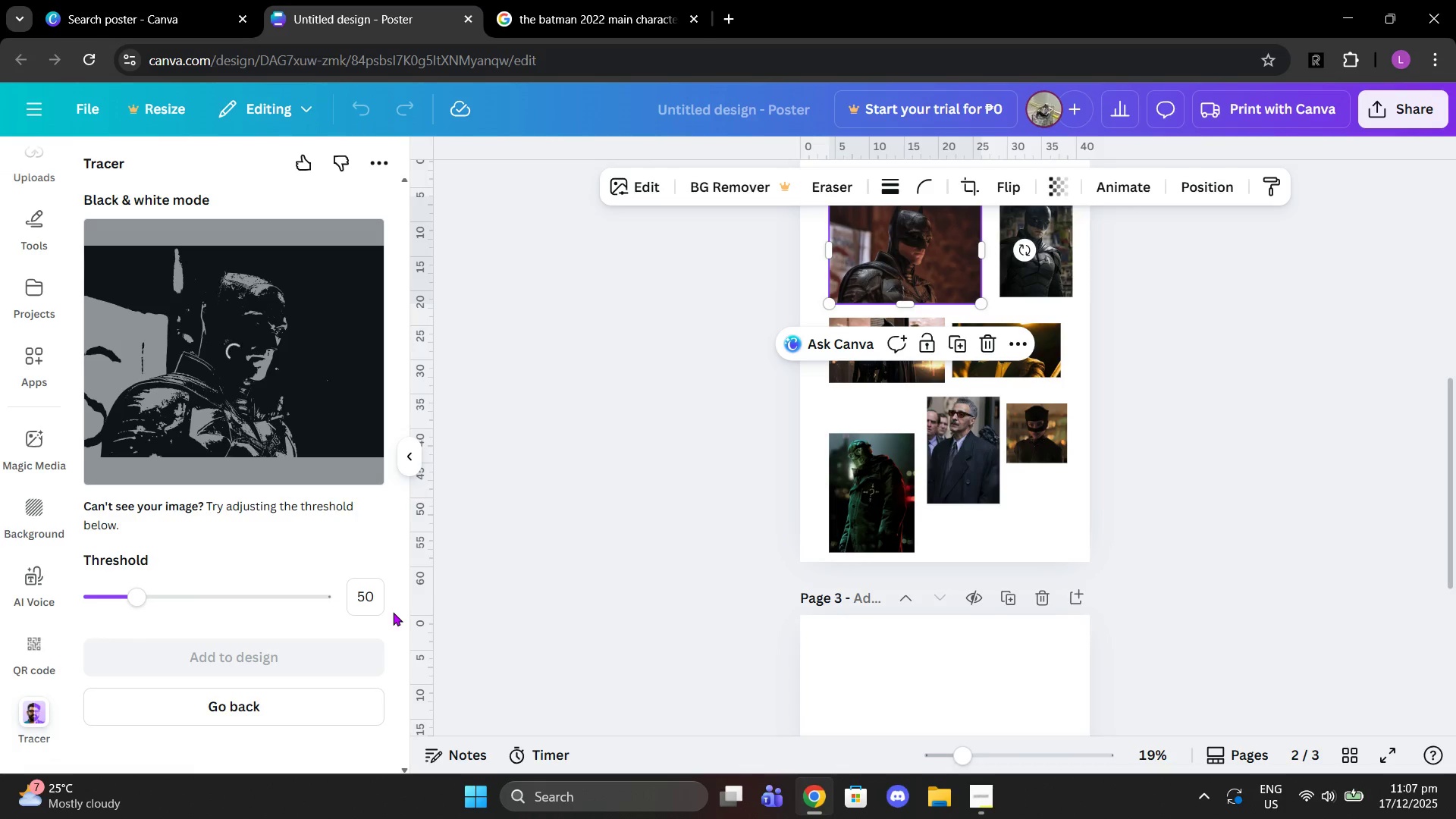 
left_click([374, 596])
 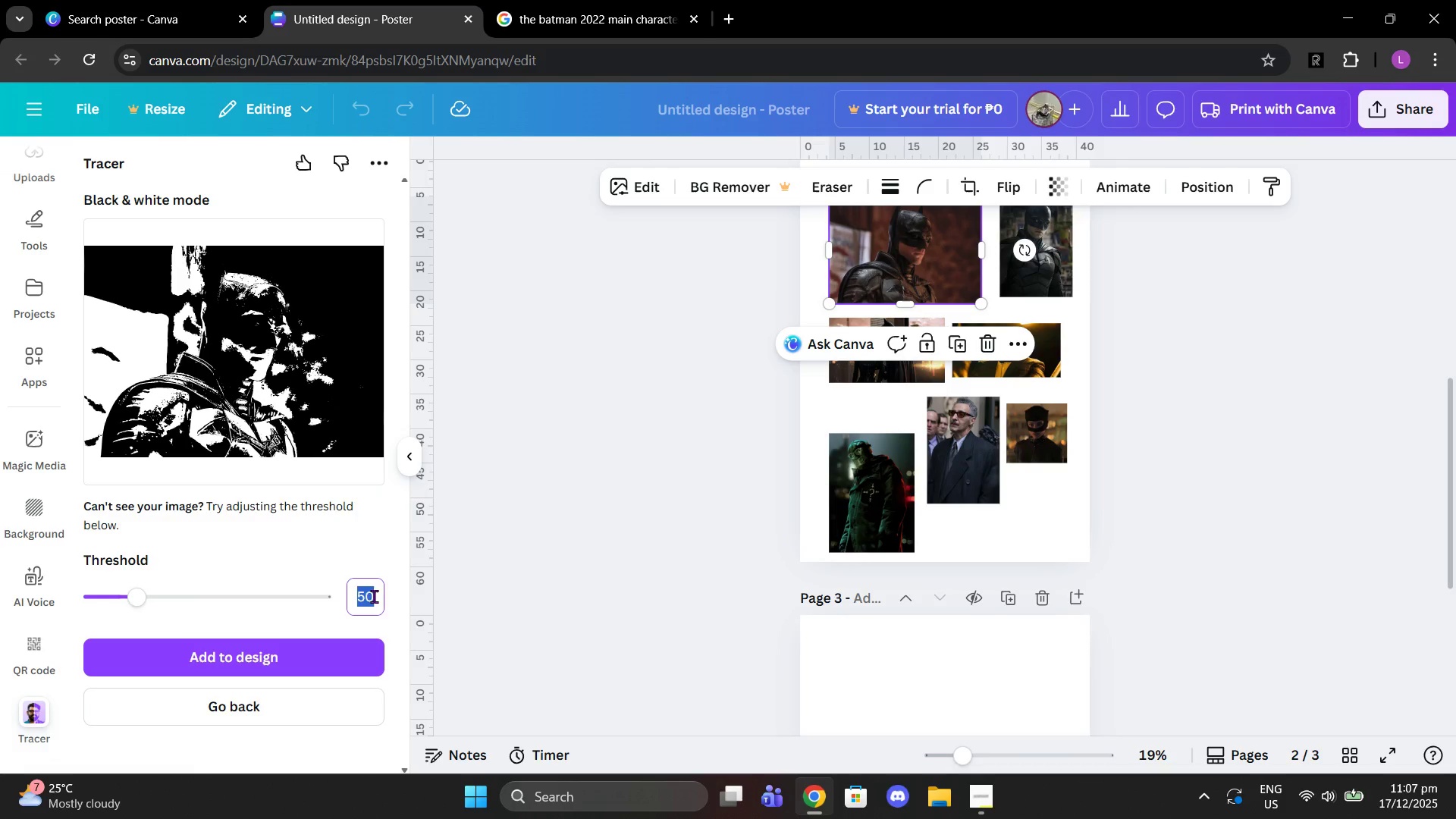 
type(55)
 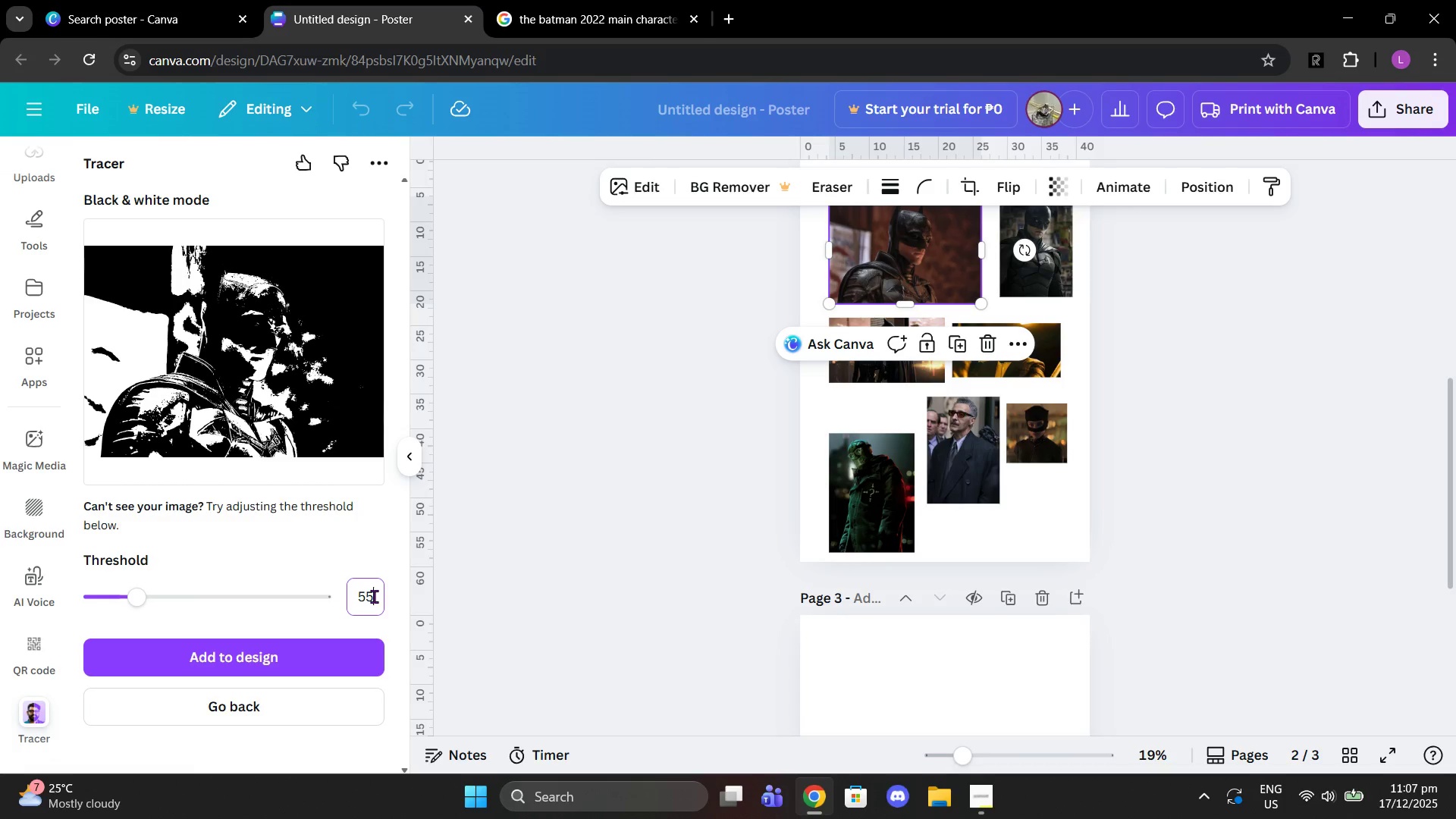 
key(Enter)
 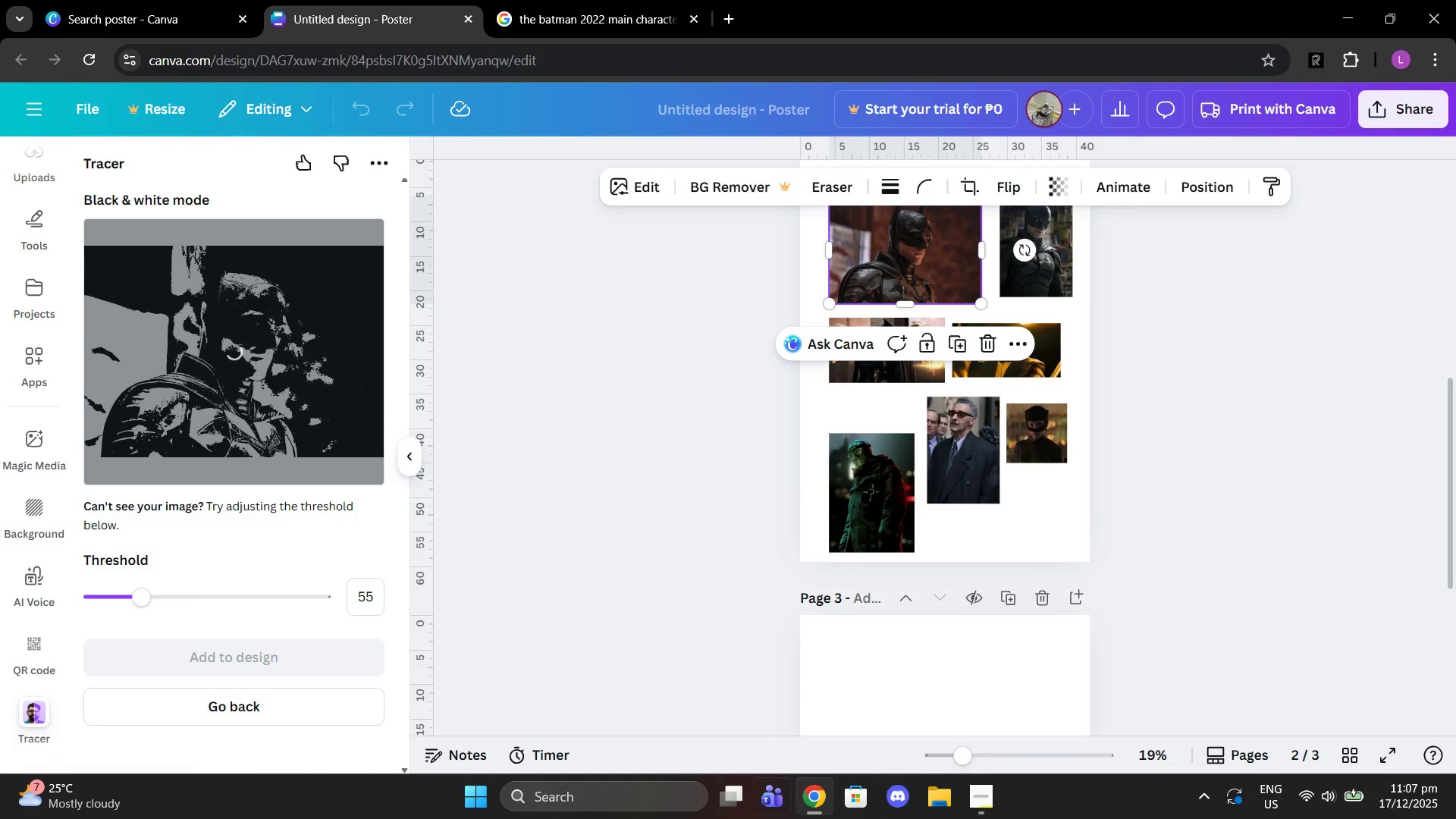 
scroll: coordinate [774, 592], scroll_direction: down, amount: 1.0
 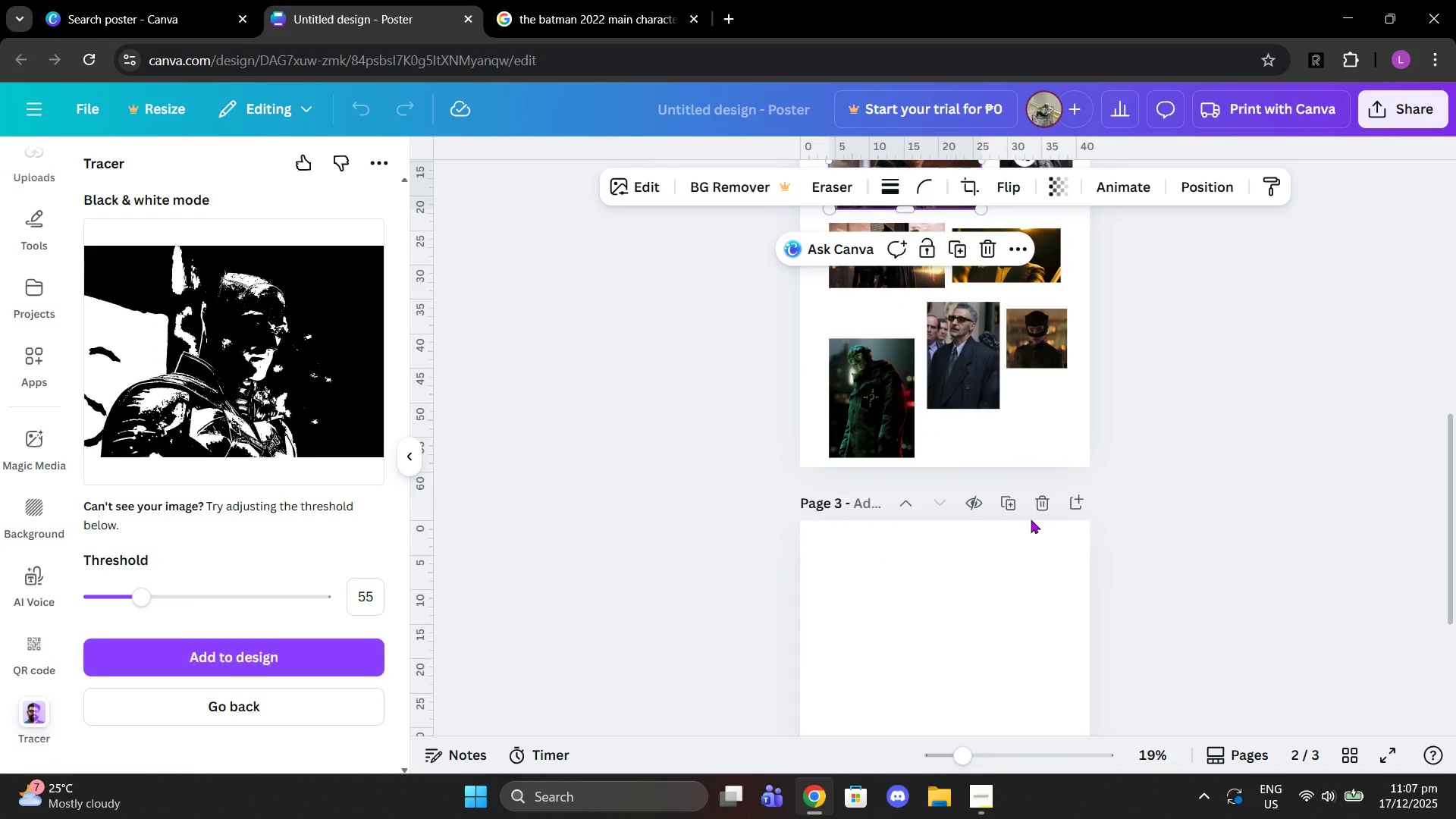 
wait(5.33)
 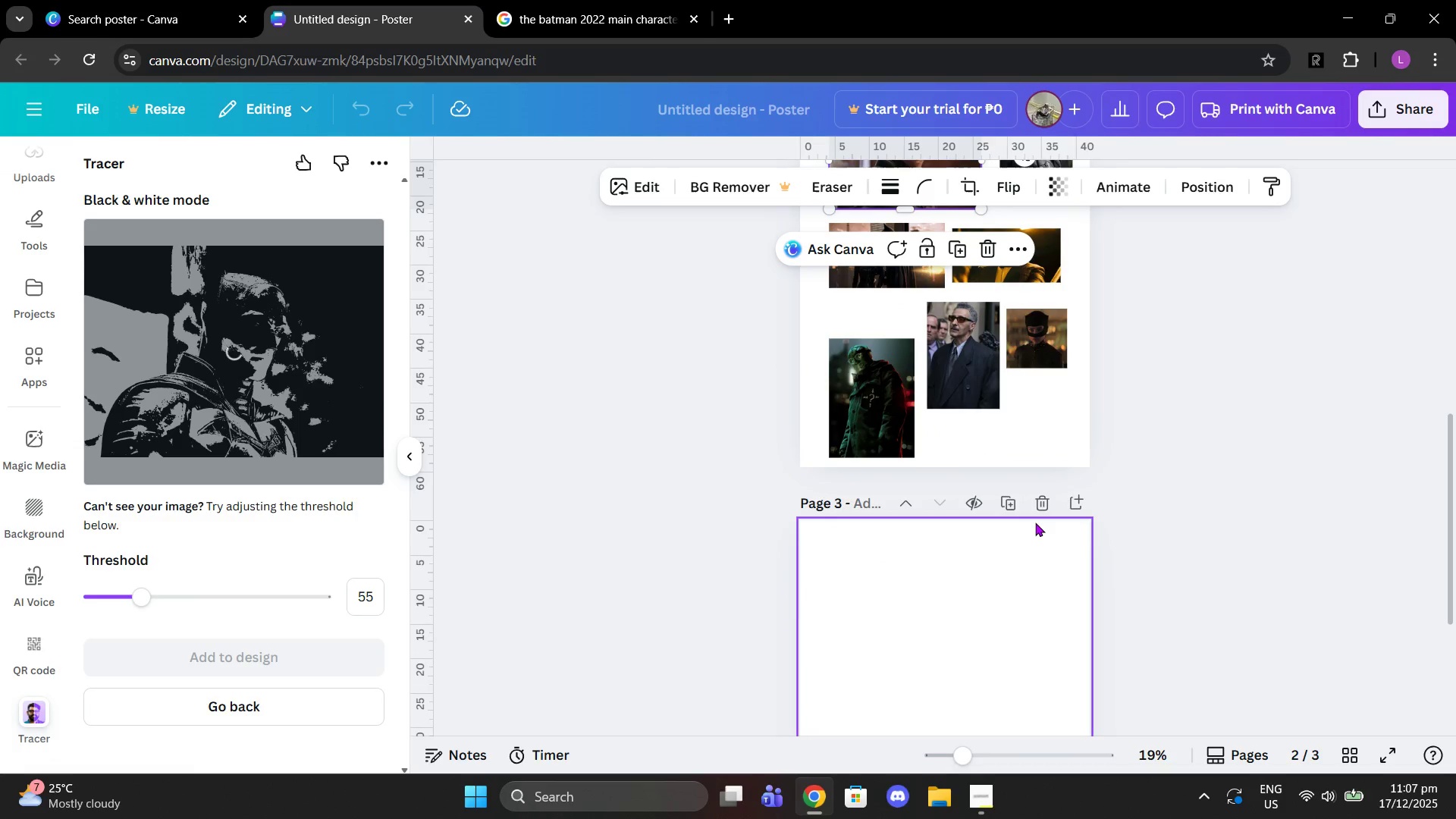 
left_click([231, 668])
 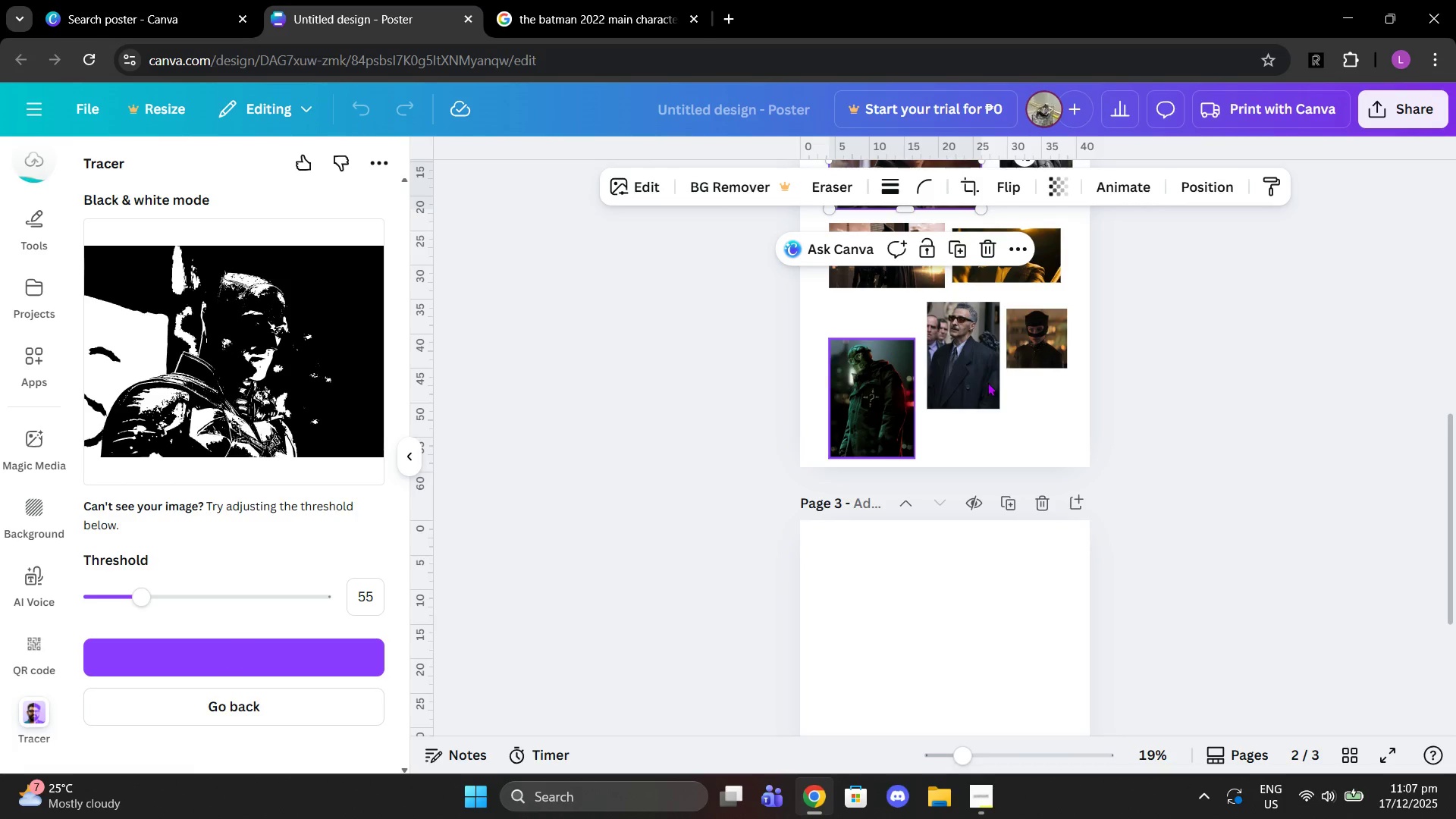 
scroll: coordinate [987, 382], scroll_direction: up, amount: 1.0
 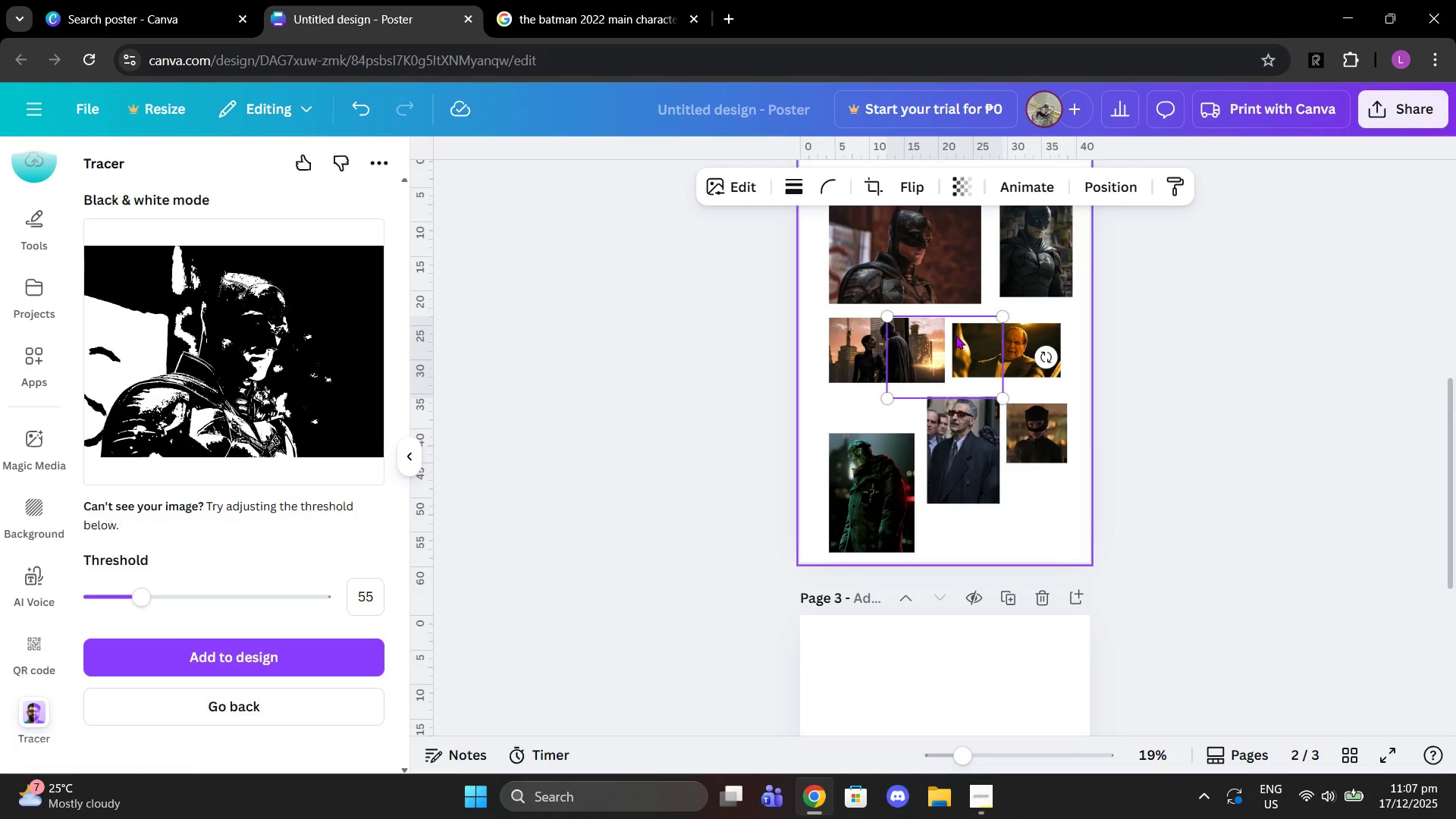 
scroll: coordinate [975, 345], scroll_direction: down, amount: 1.0
 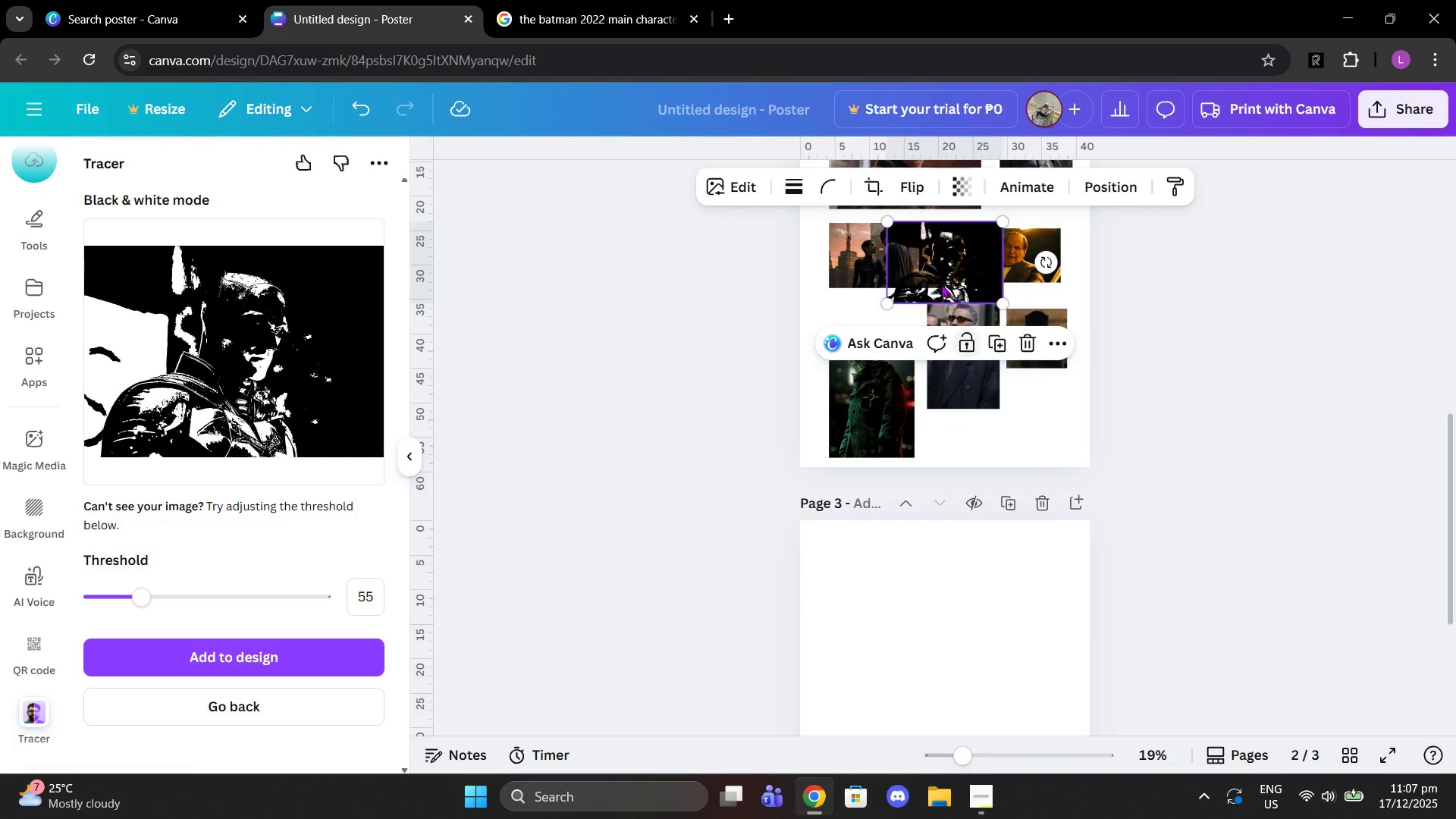 
left_click_drag(start_coordinate=[934, 271], to_coordinate=[876, 592])
 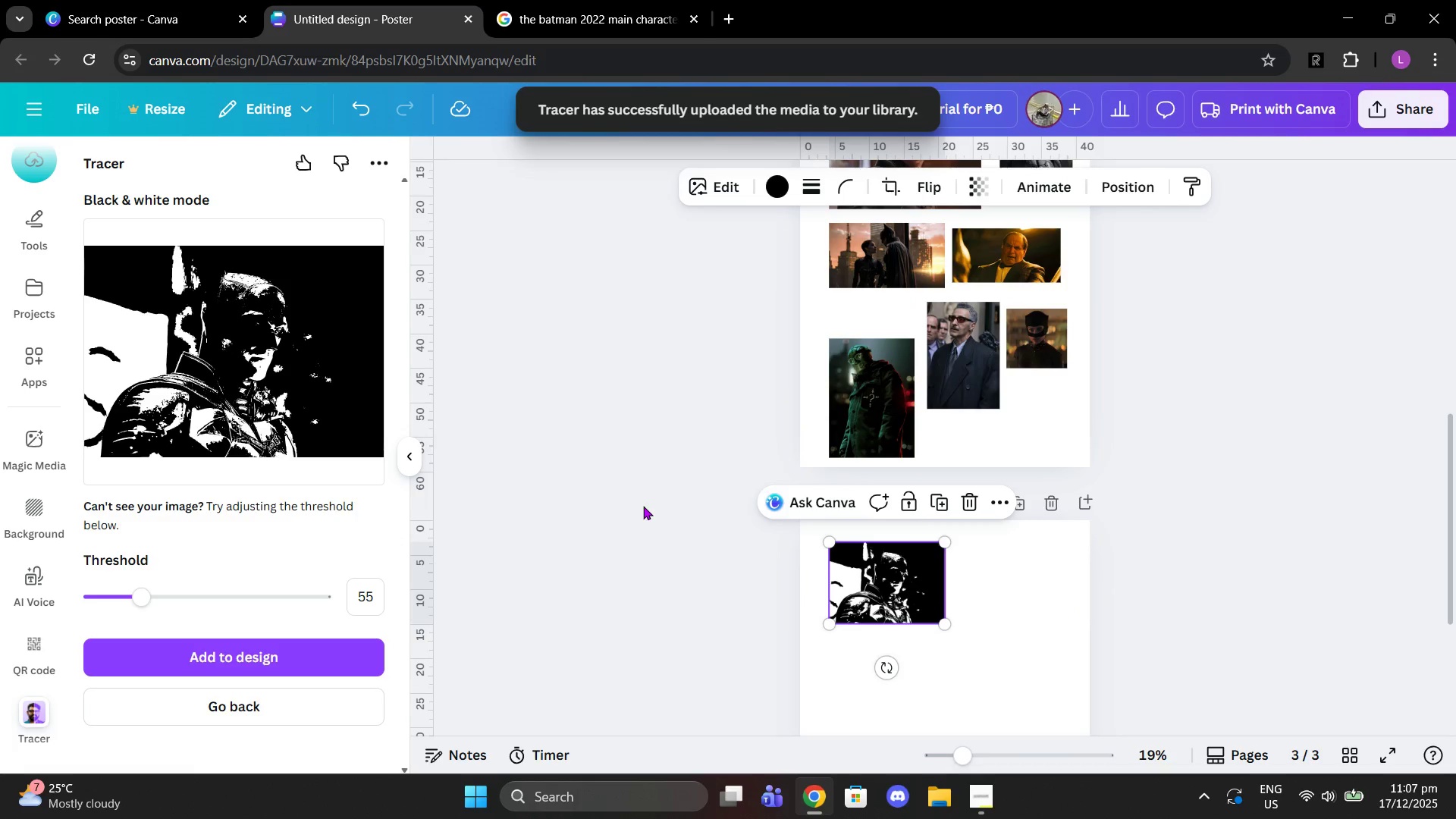 
left_click([643, 506])
 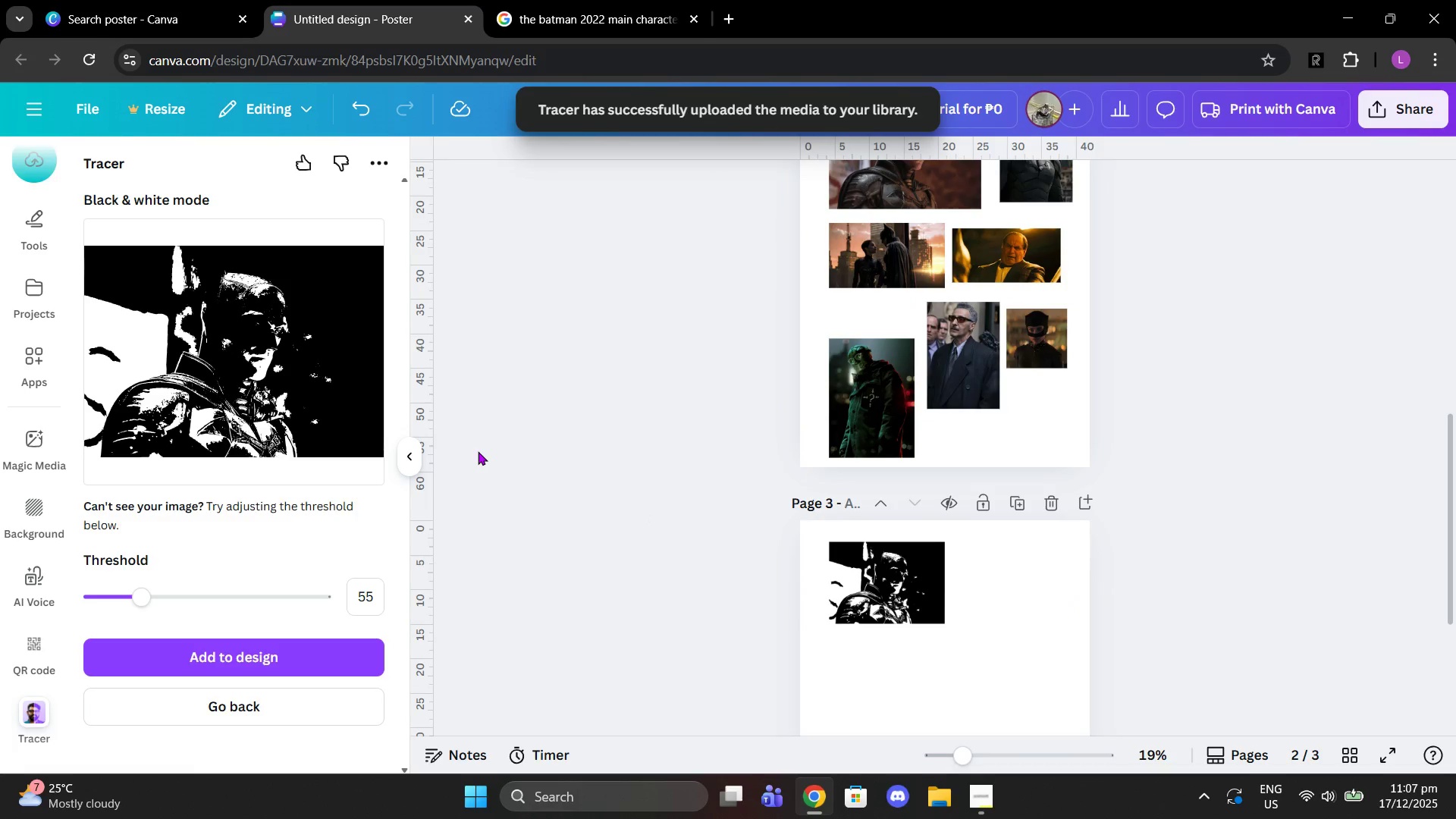 
scroll: coordinate [475, 450], scroll_direction: up, amount: 1.0
 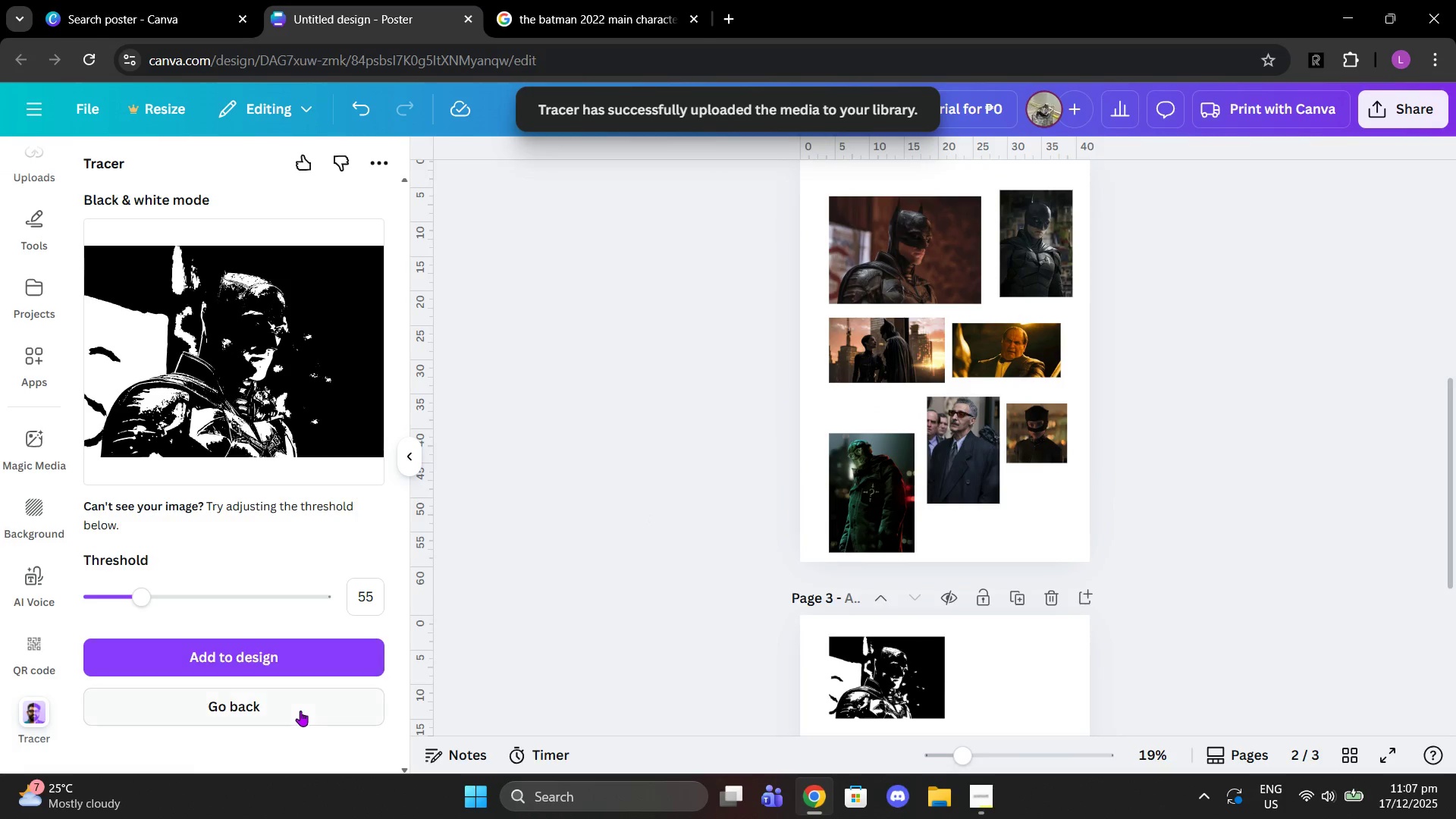 
left_click([300, 711])
 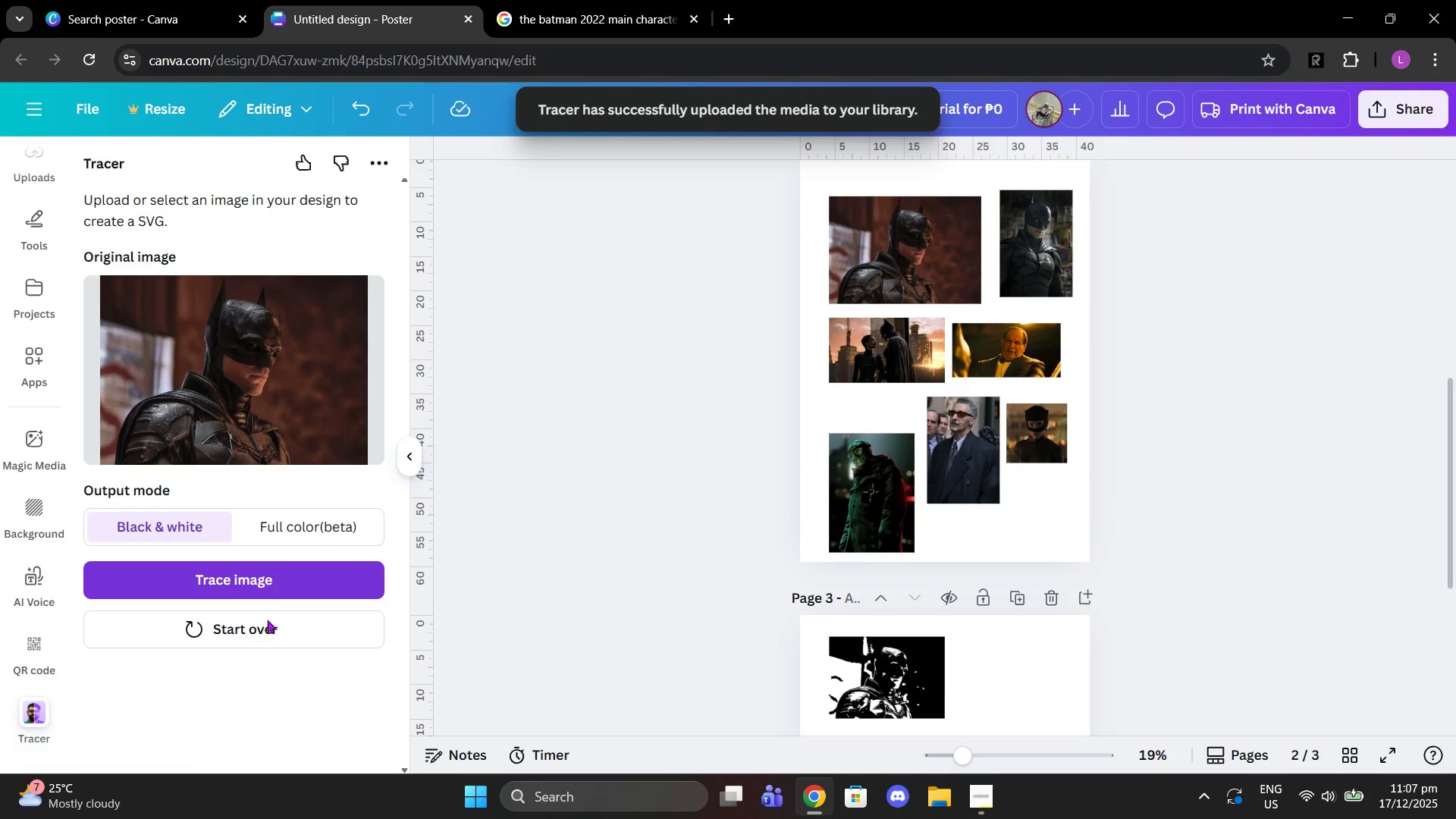 
left_click([267, 629])
 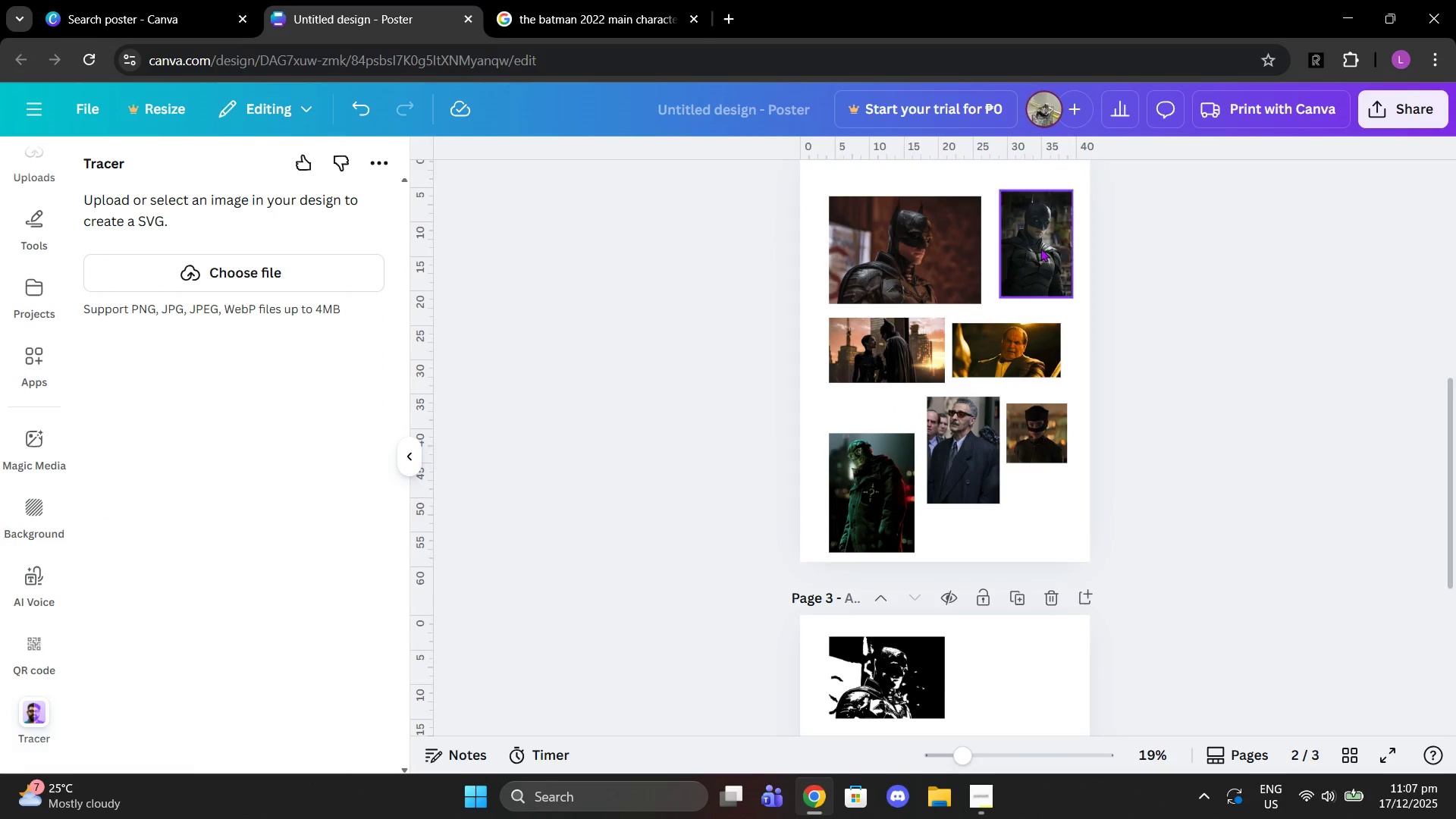 
left_click([1041, 248])
 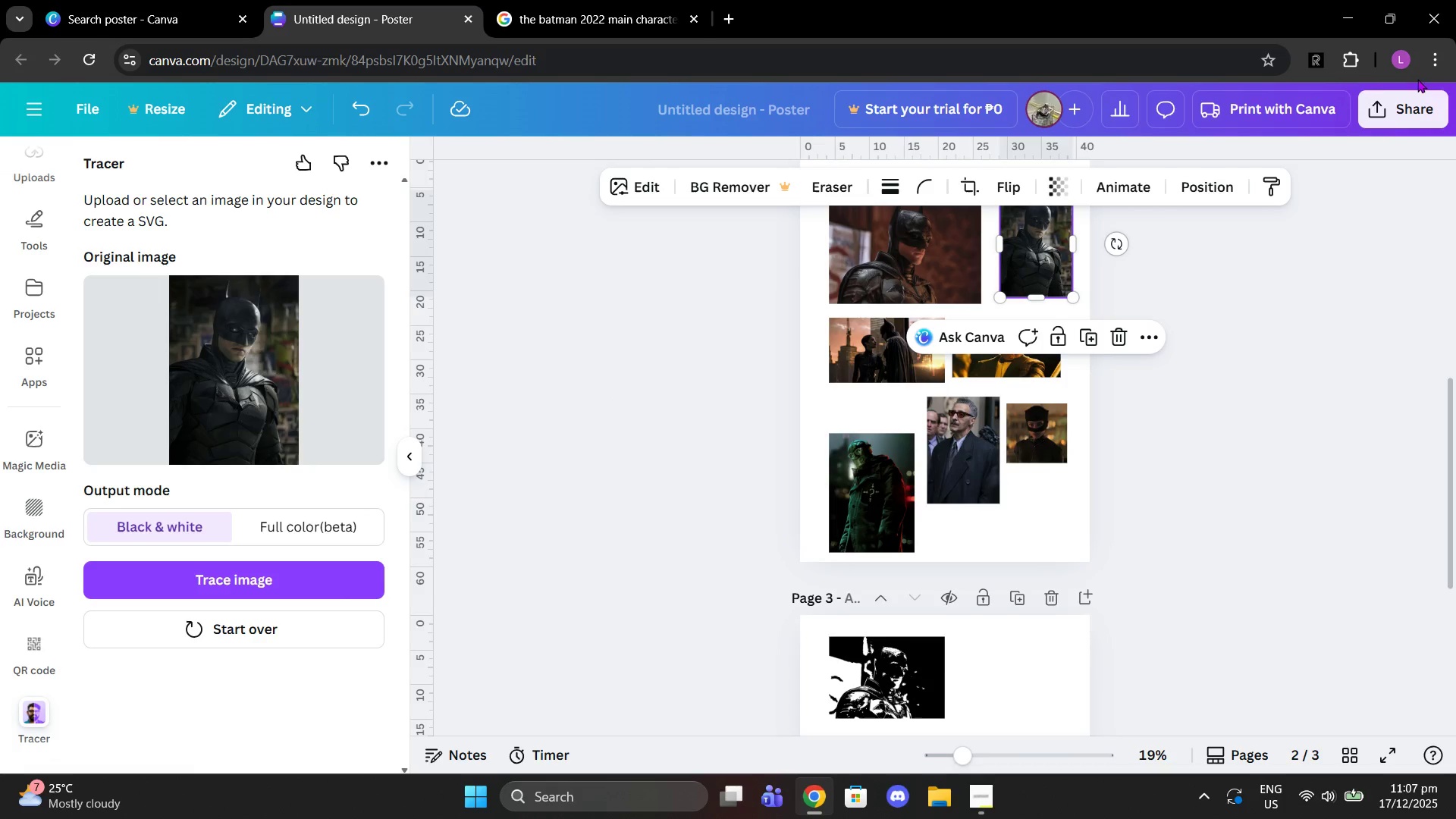 
left_click([1317, 71])
 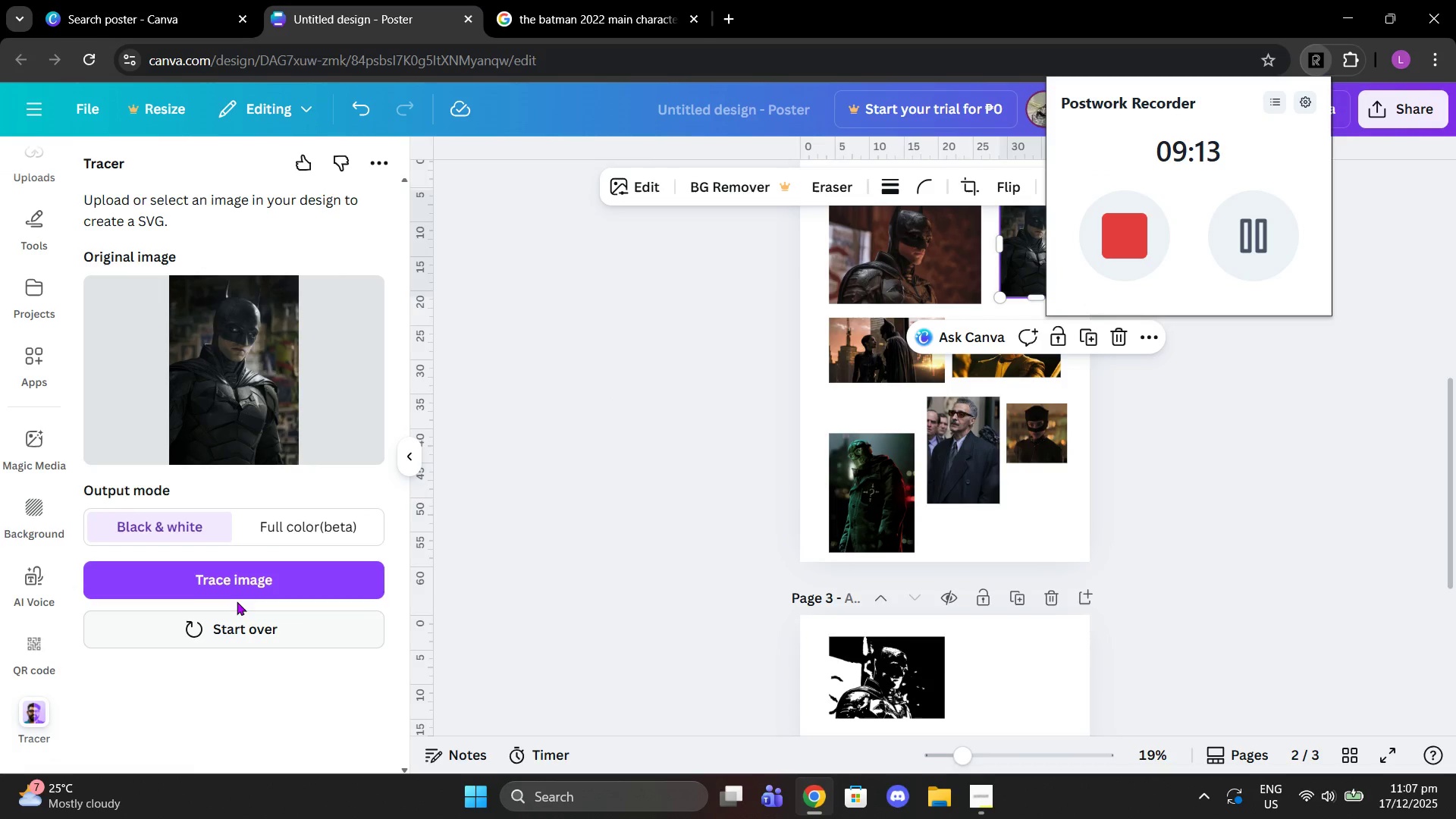 
left_click([236, 582])
 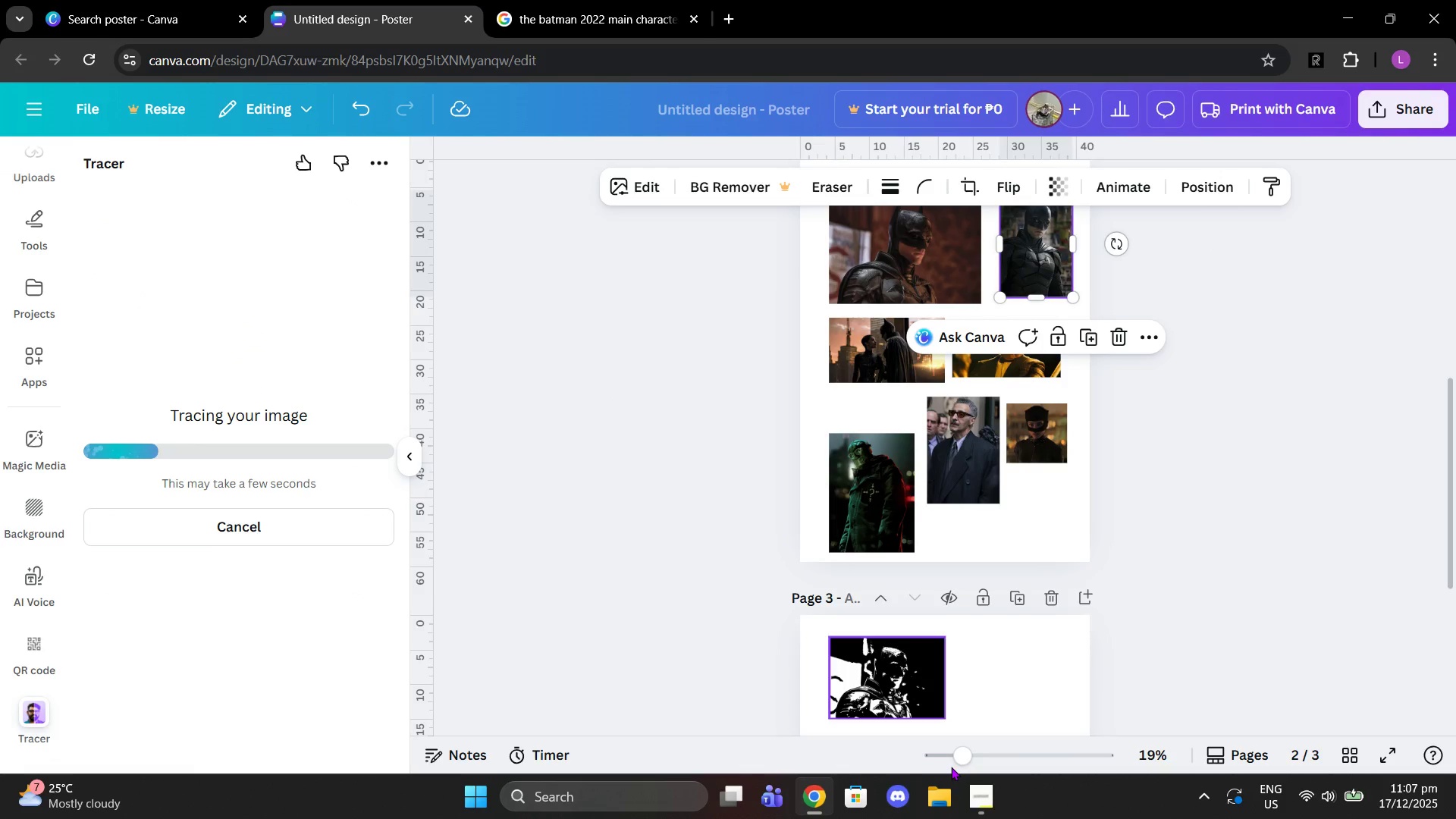 
left_click([987, 812])
 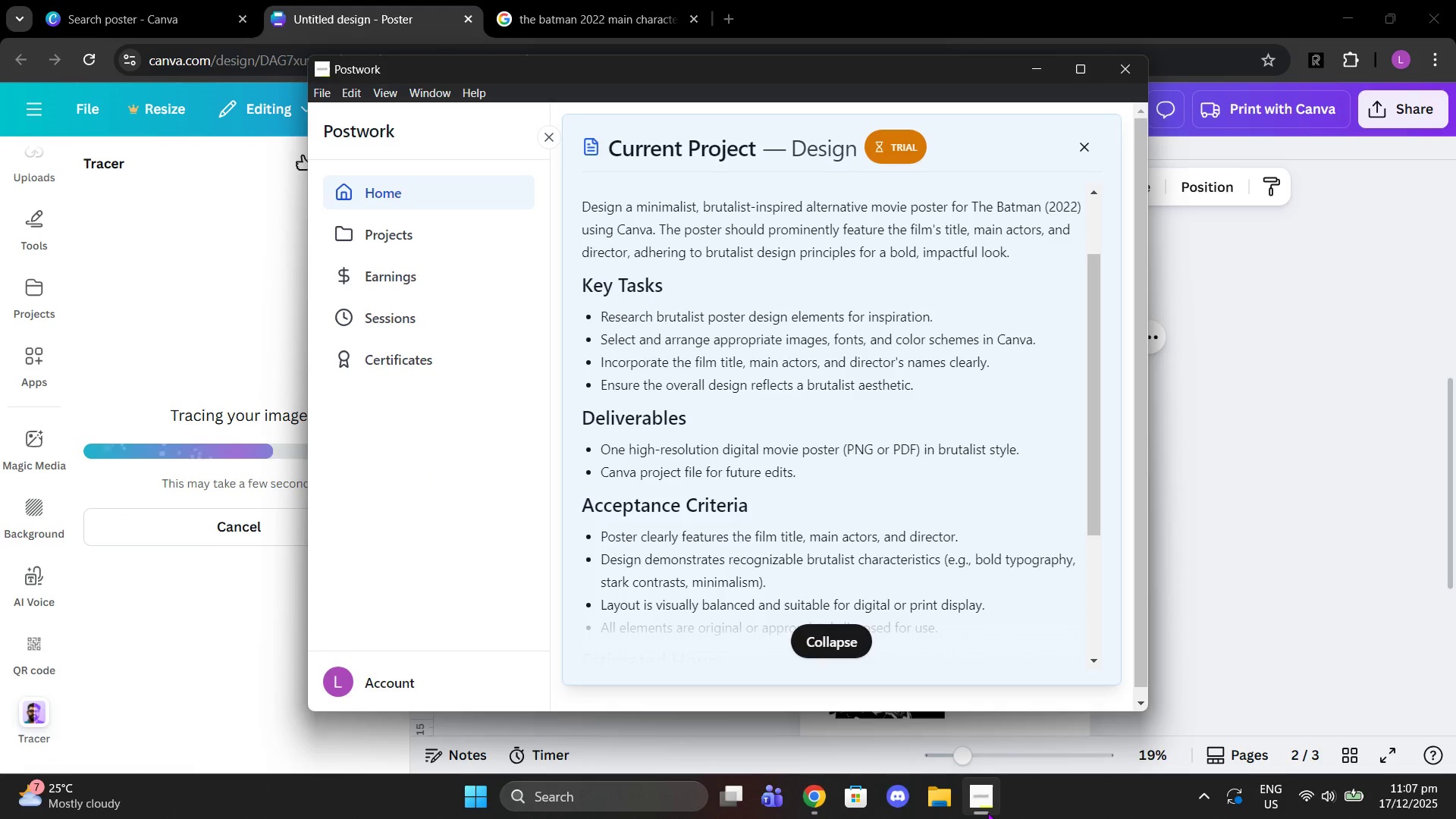 
left_click([987, 812])
 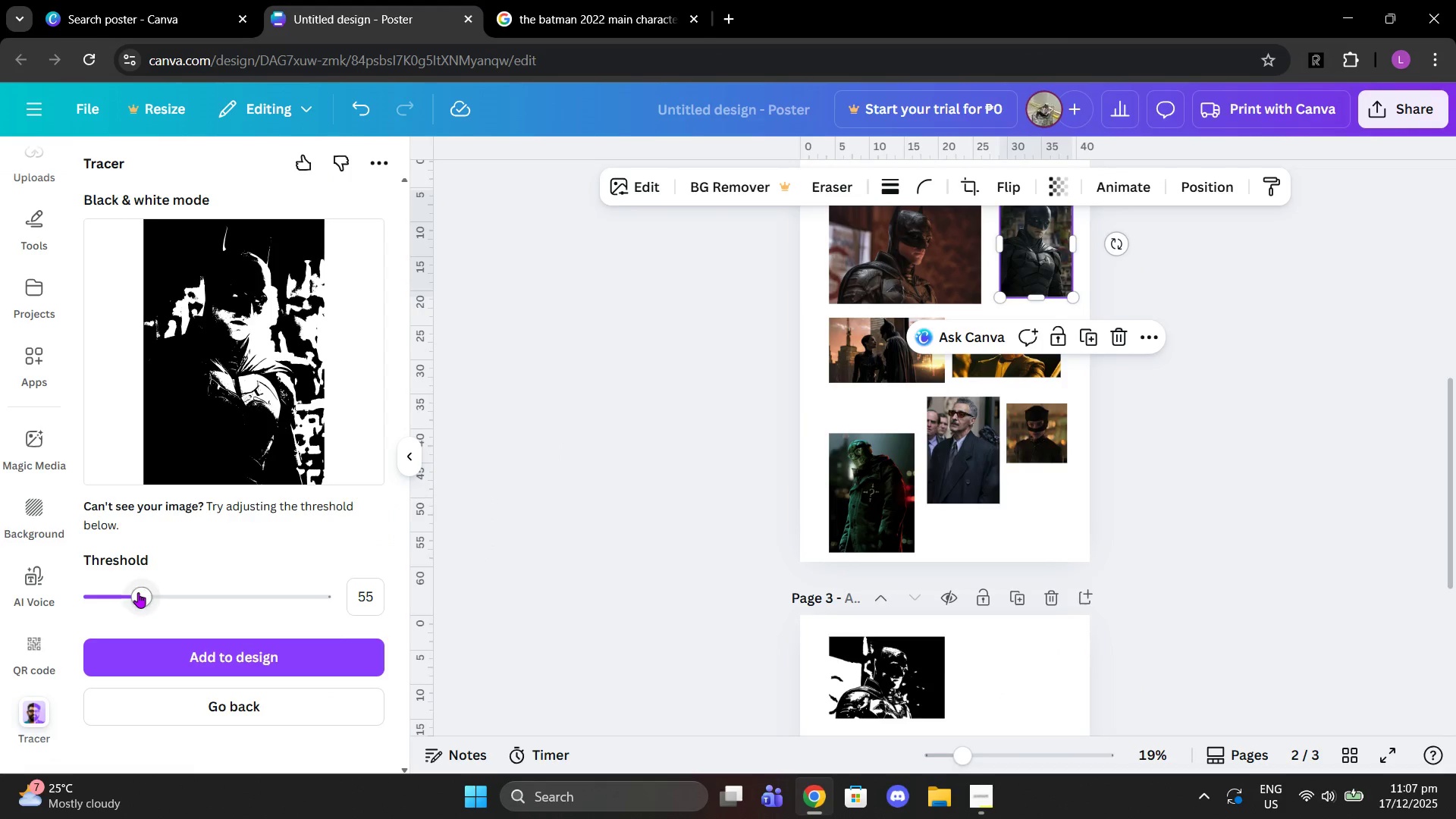 
left_click([369, 603])
 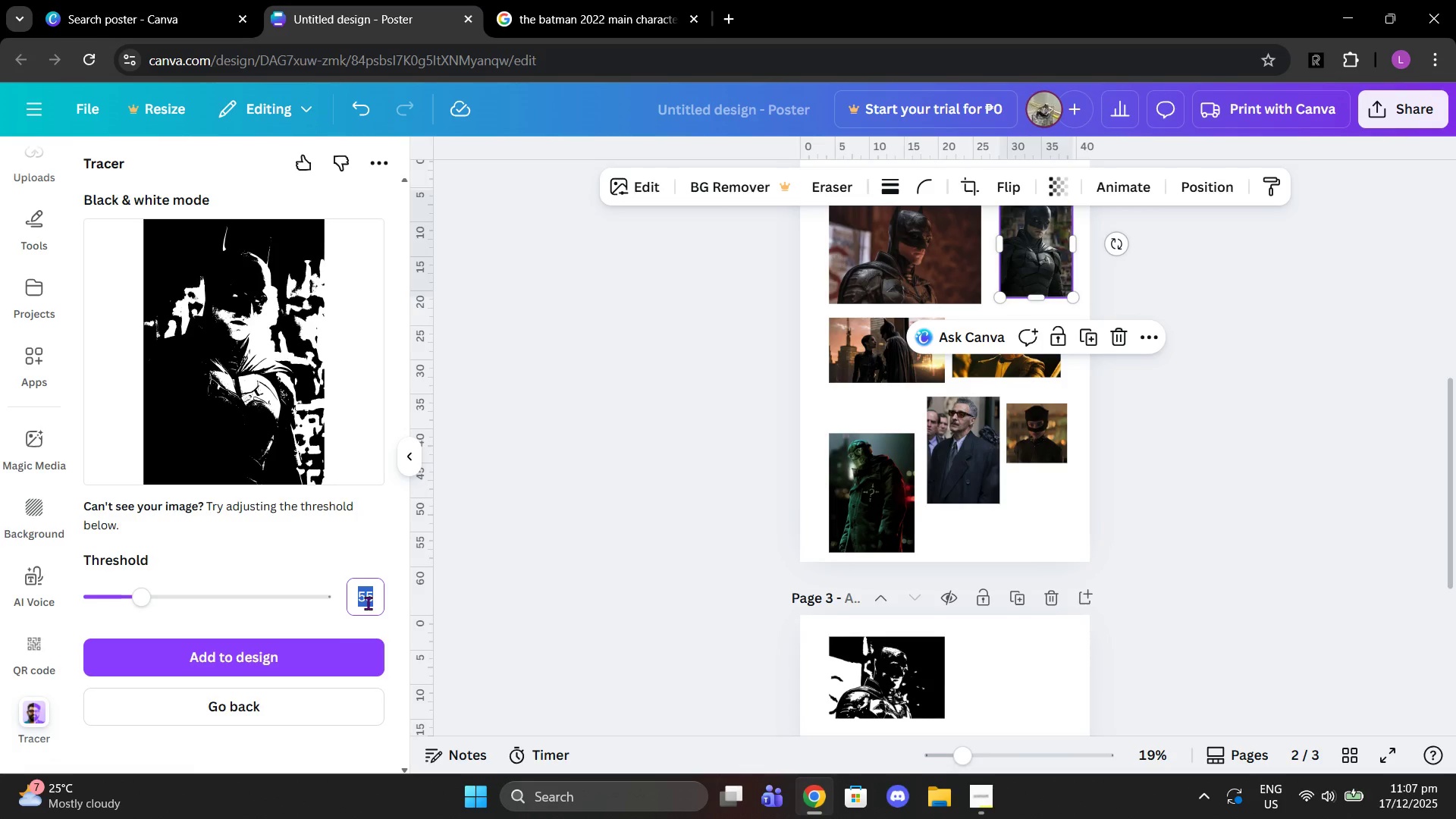 
type(50)
 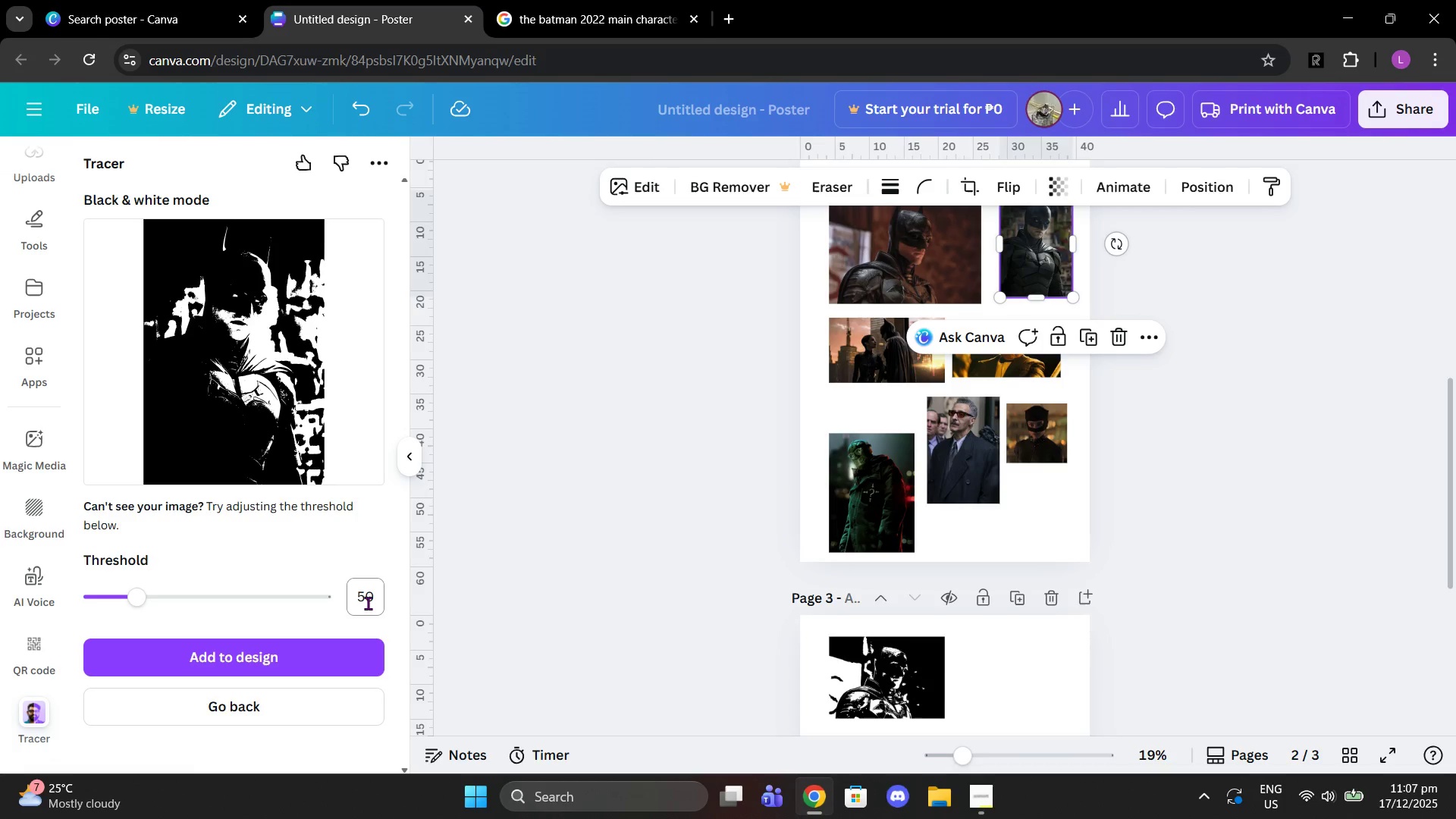 
key(Enter)
 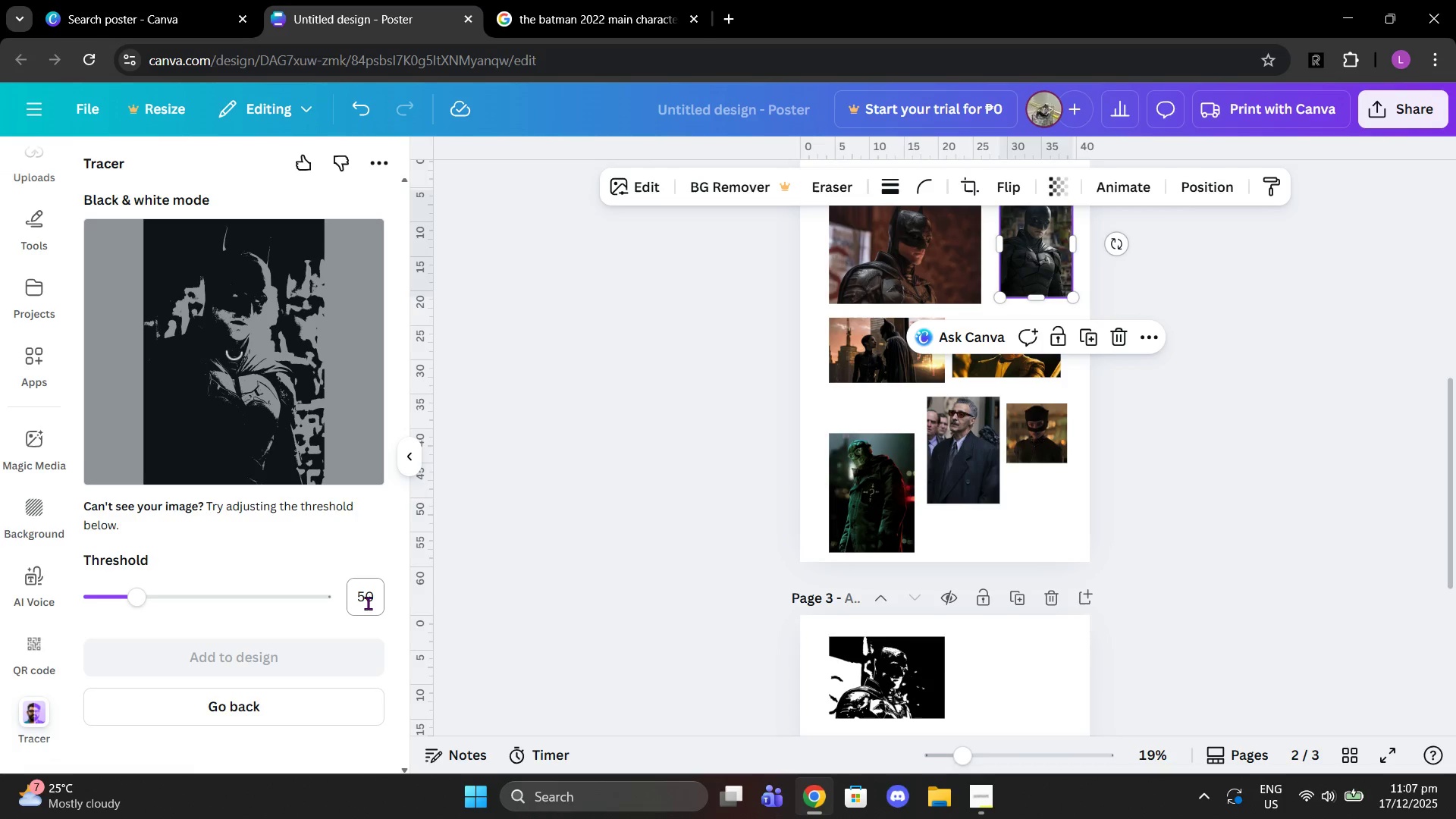 
wait(5.27)
 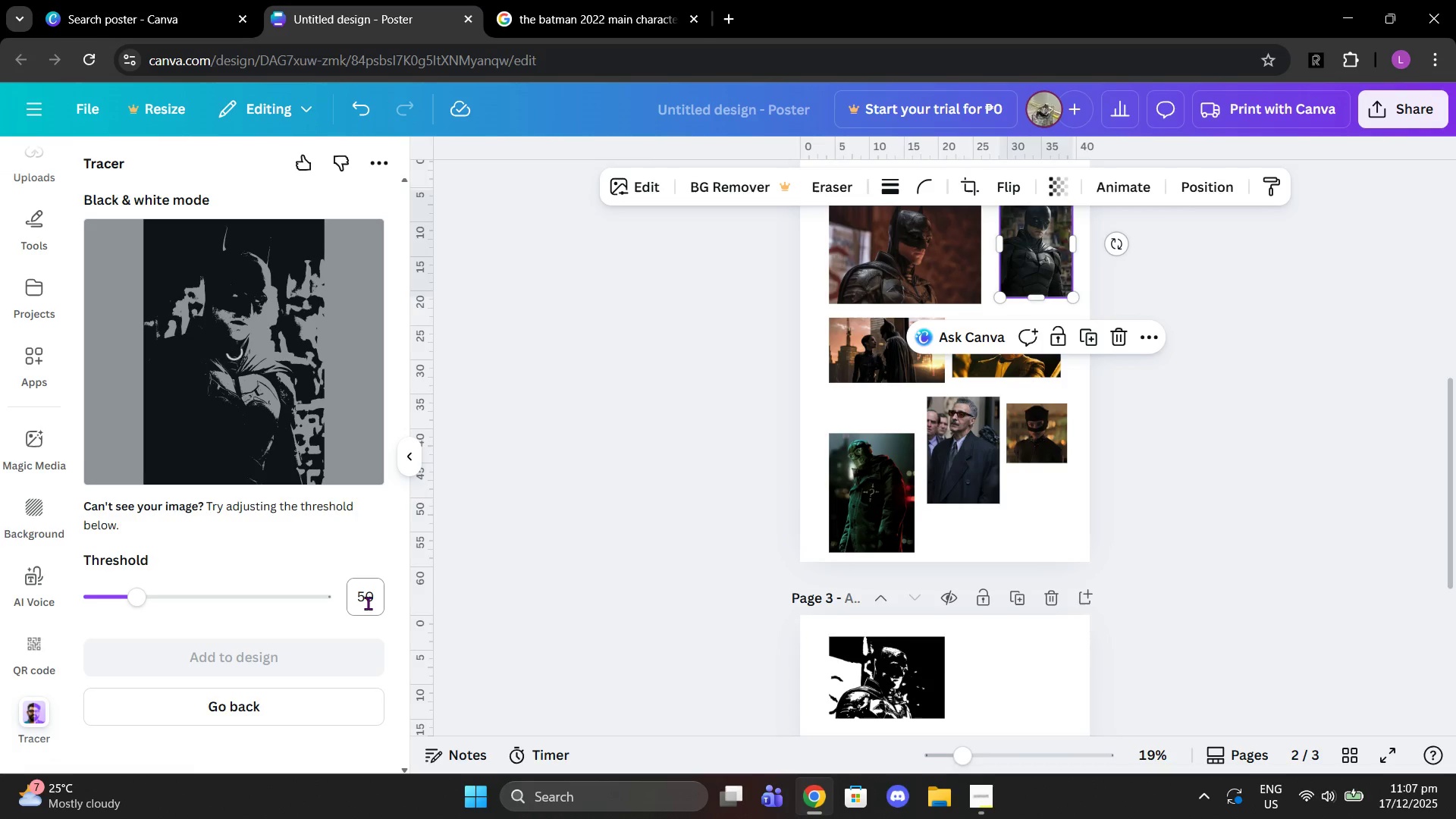 
left_click([368, 603])
 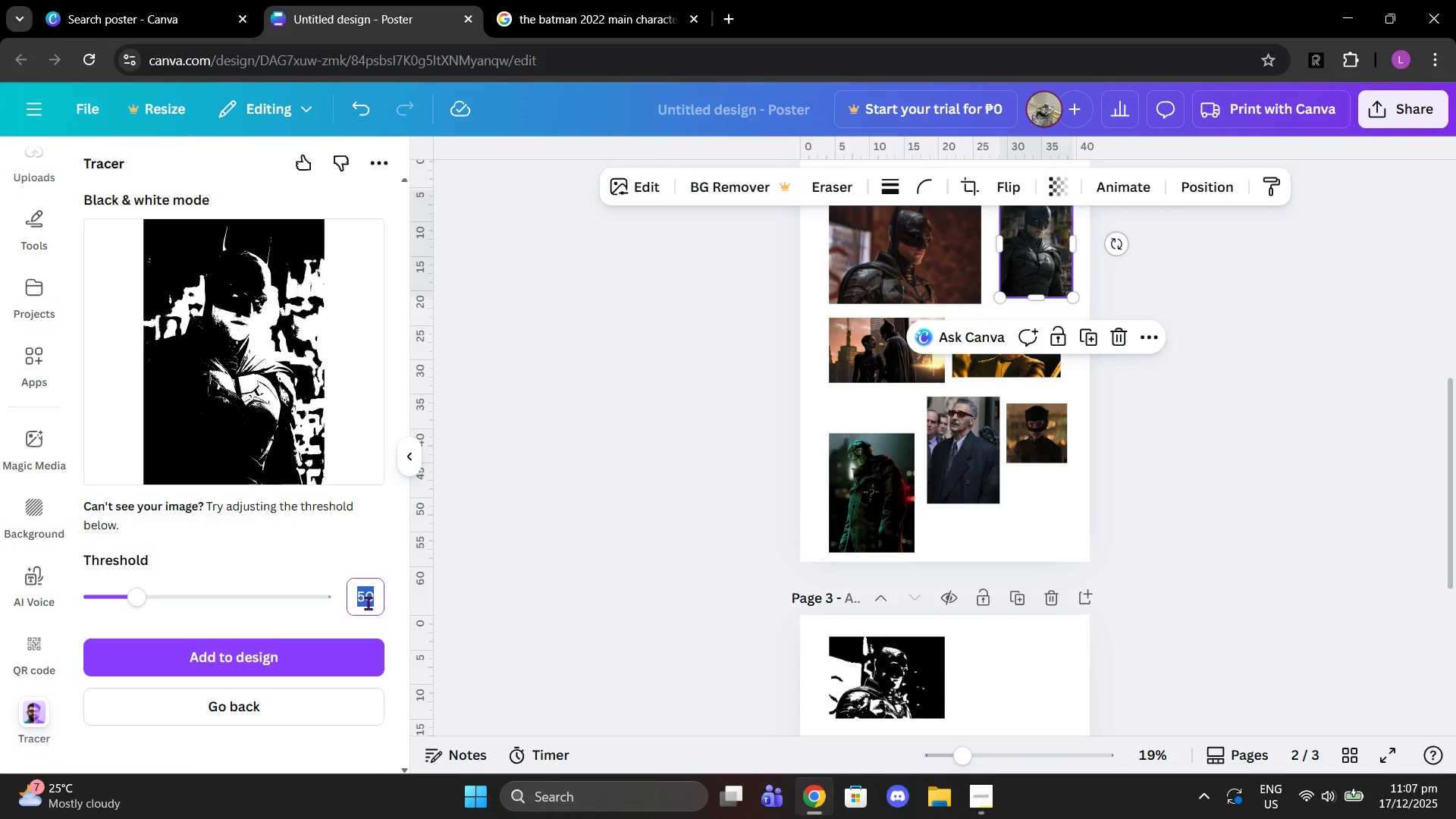 
type(60)
 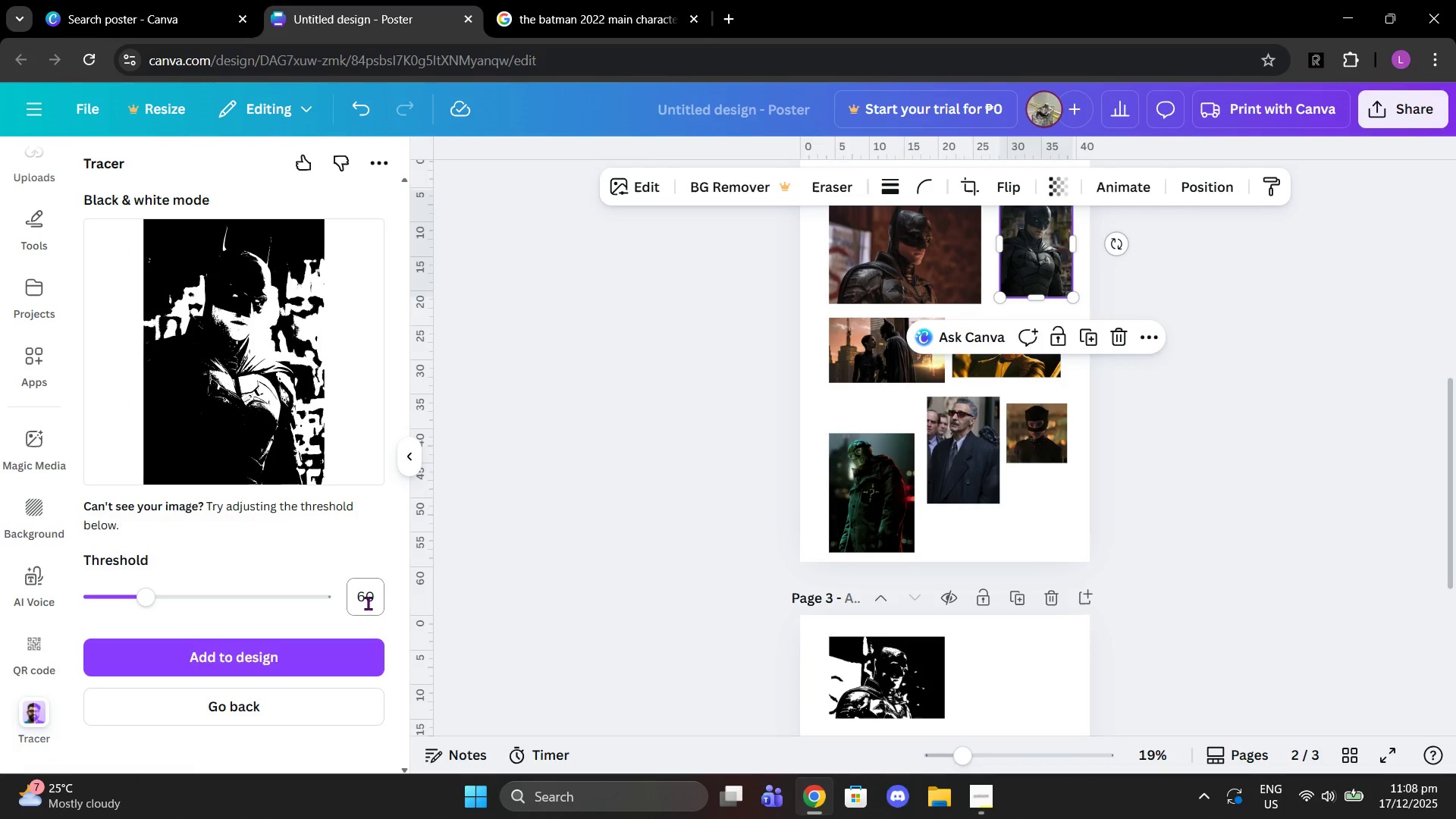 
key(Enter)
 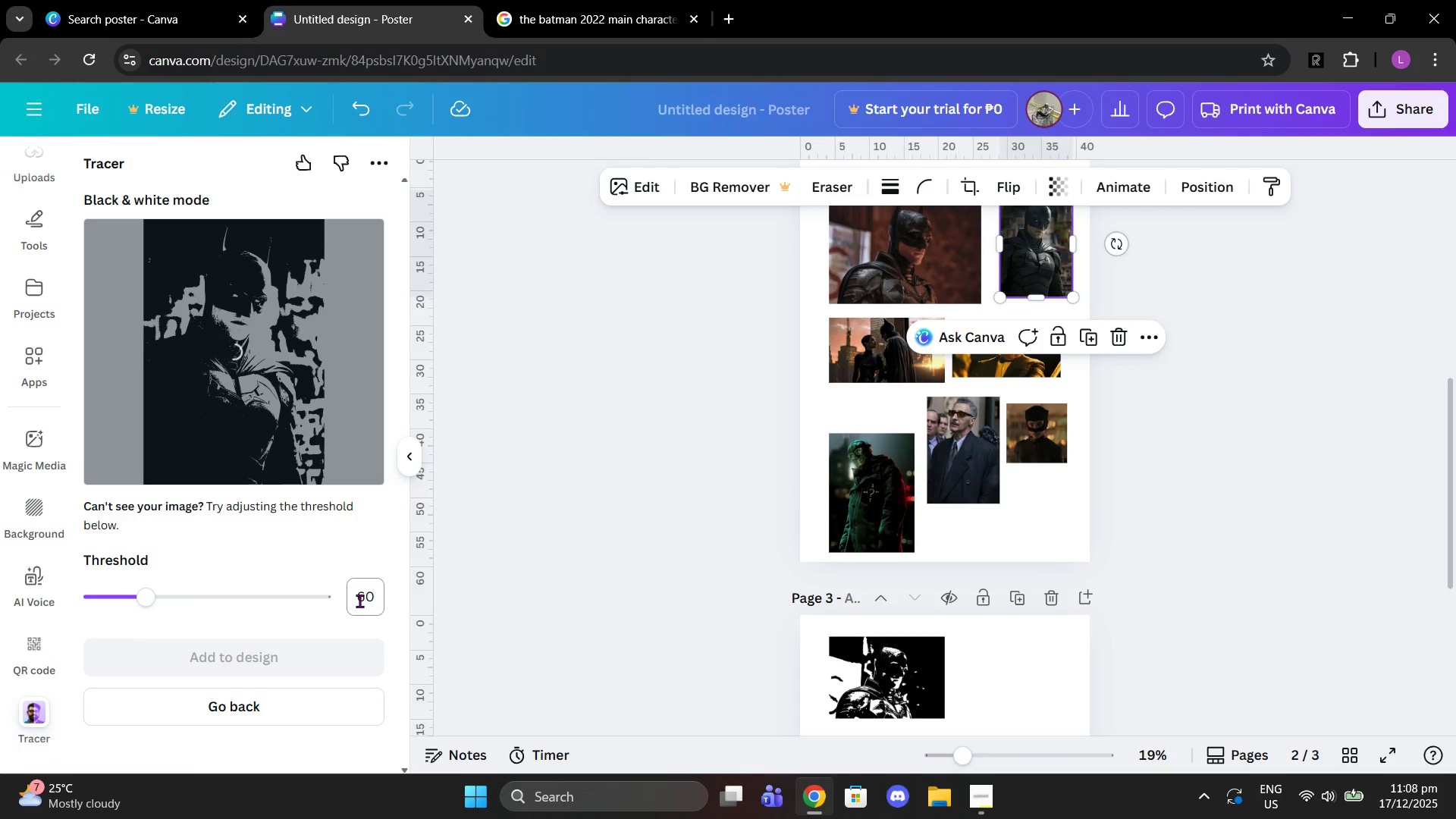 
wait(7.7)
 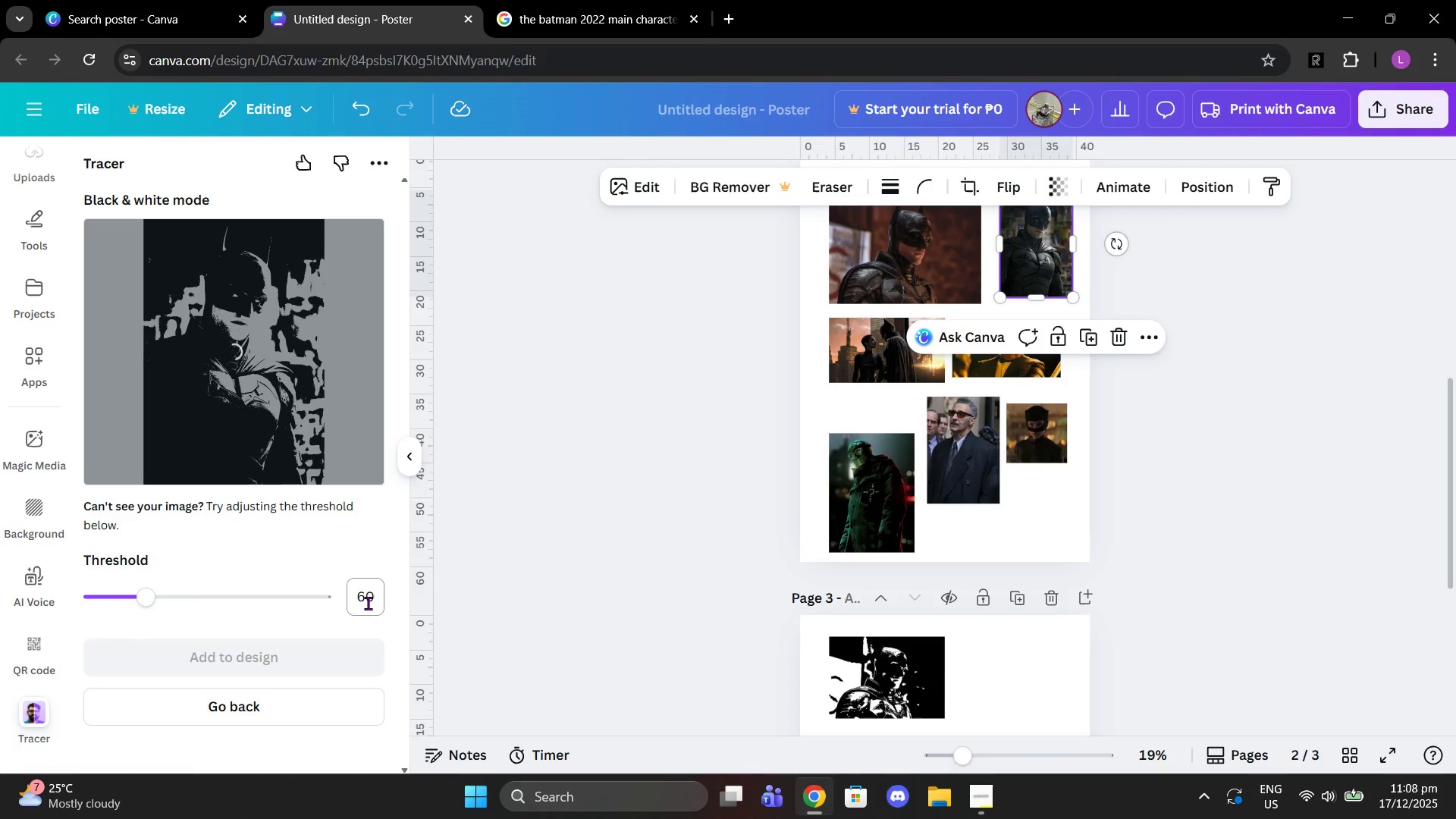 
left_click([359, 601])
 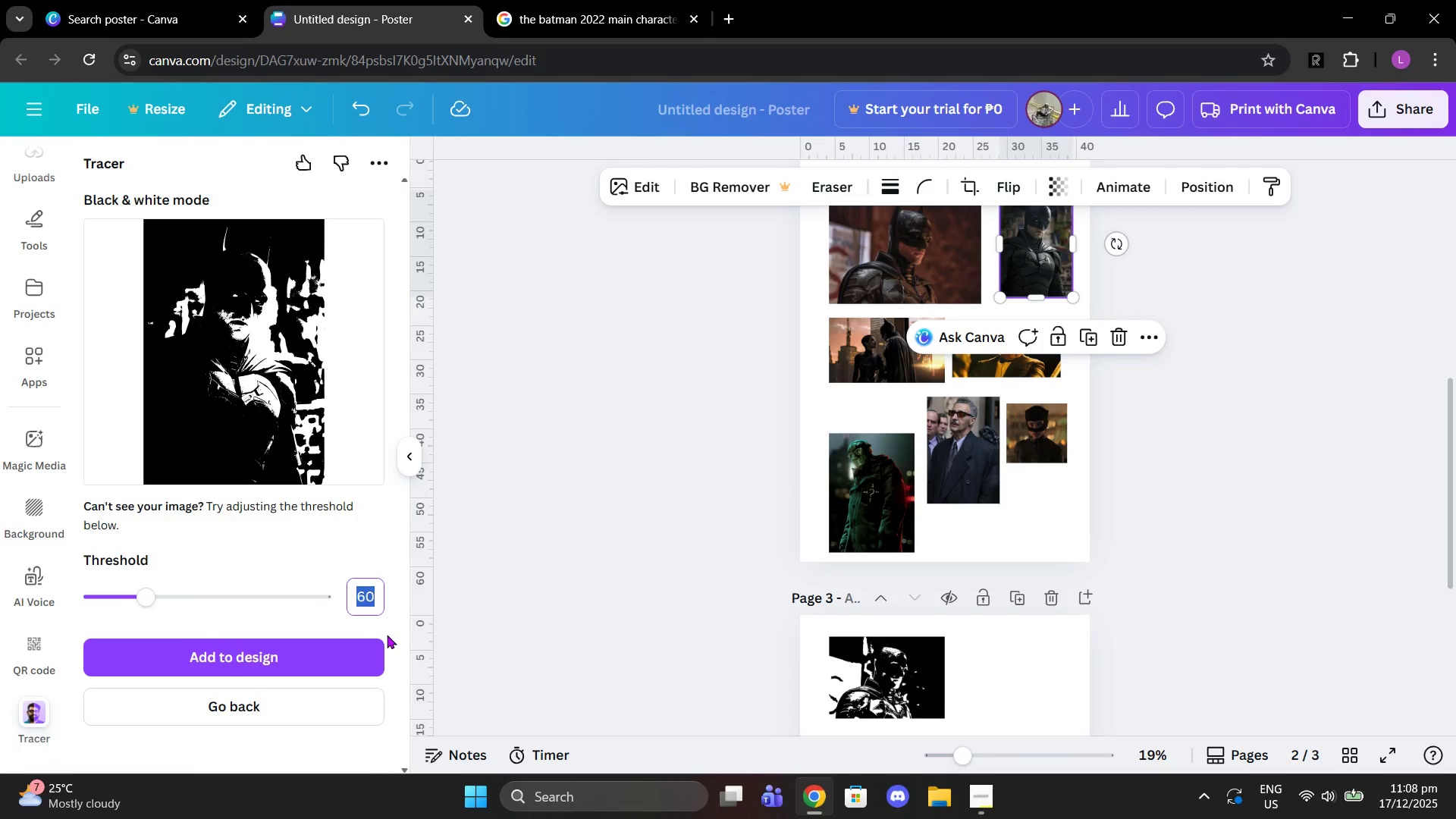 
type(53)
 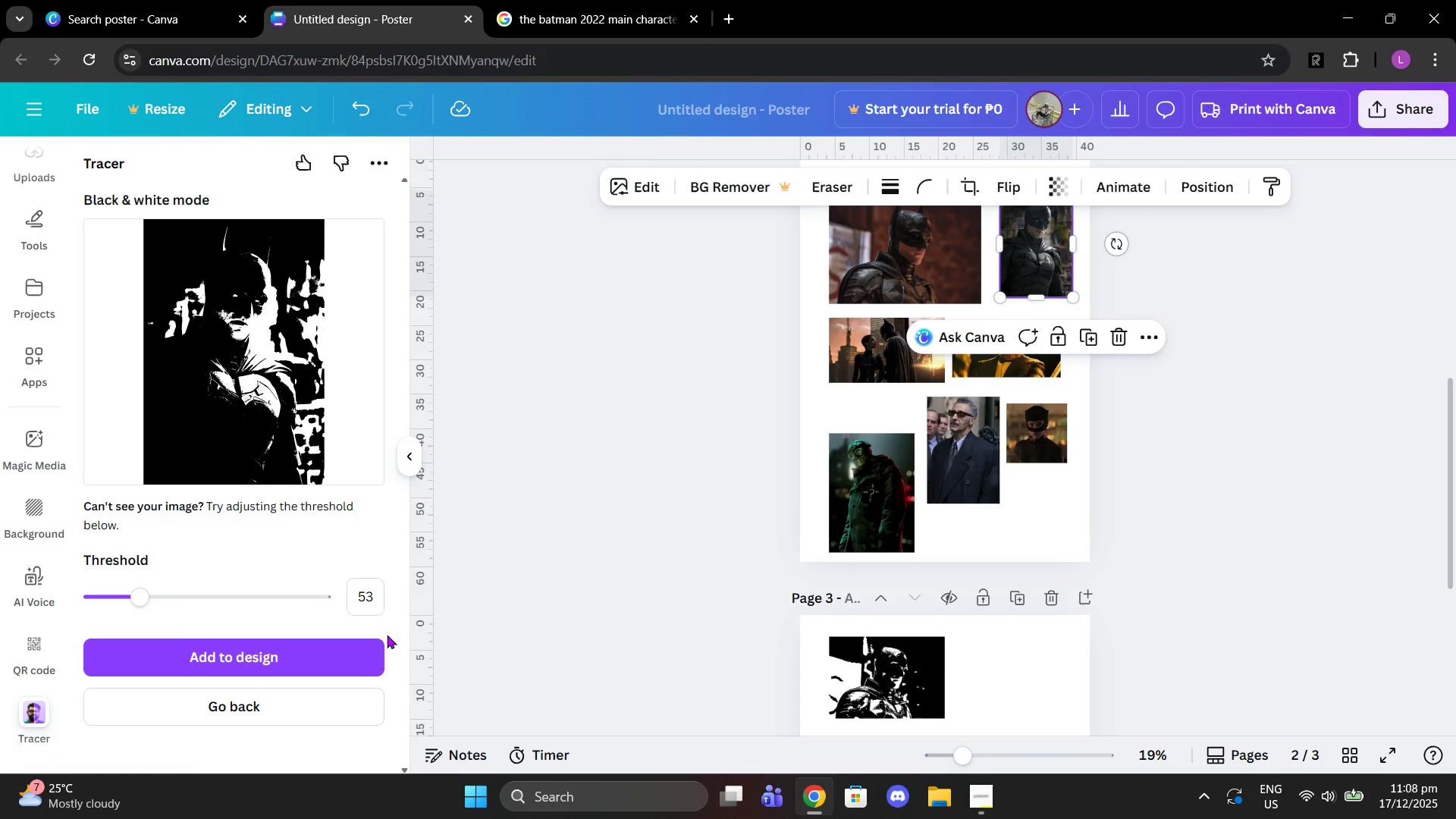 
key(Enter)
 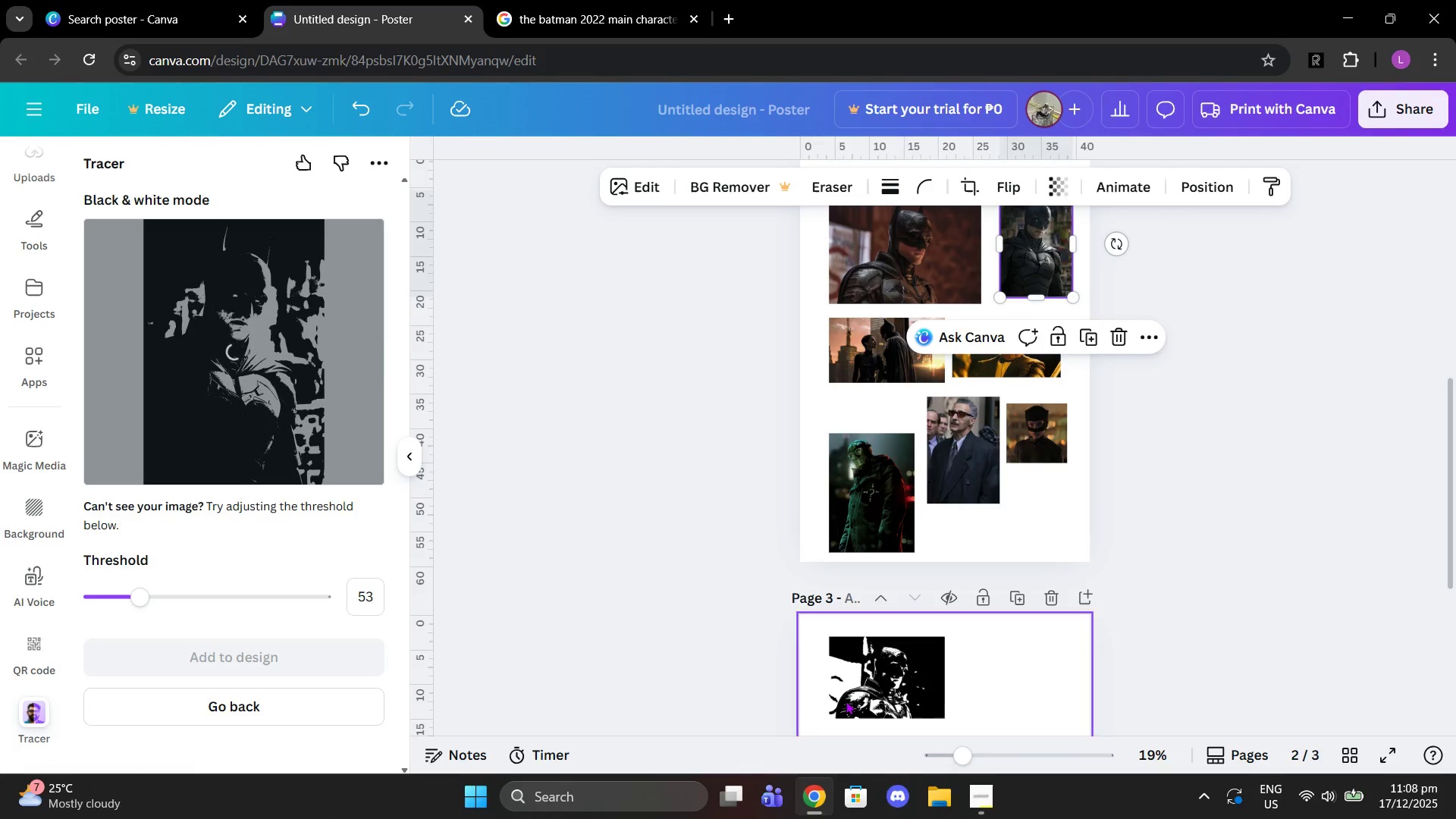 
wait(5.3)
 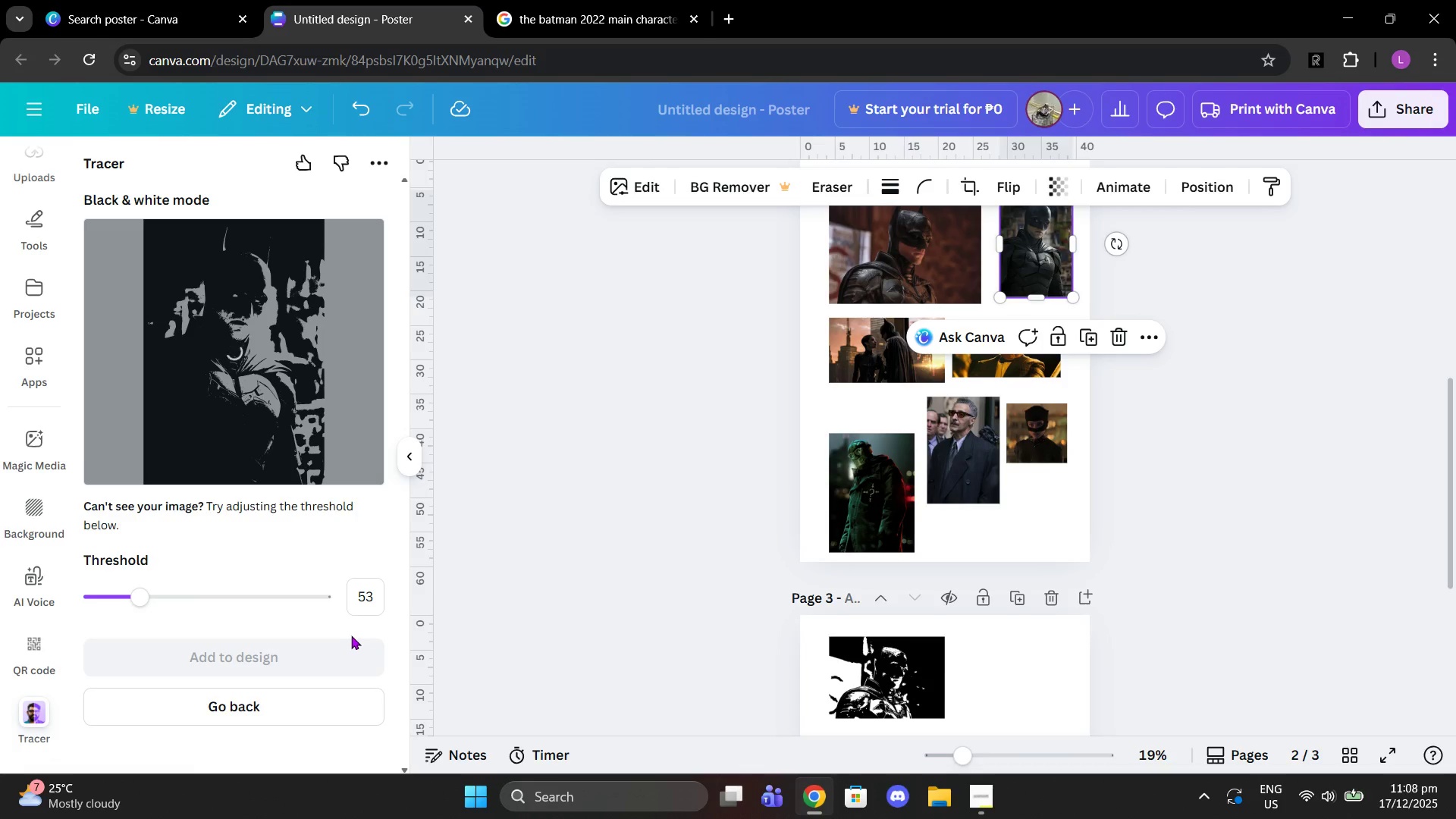 
left_click([309, 648])
 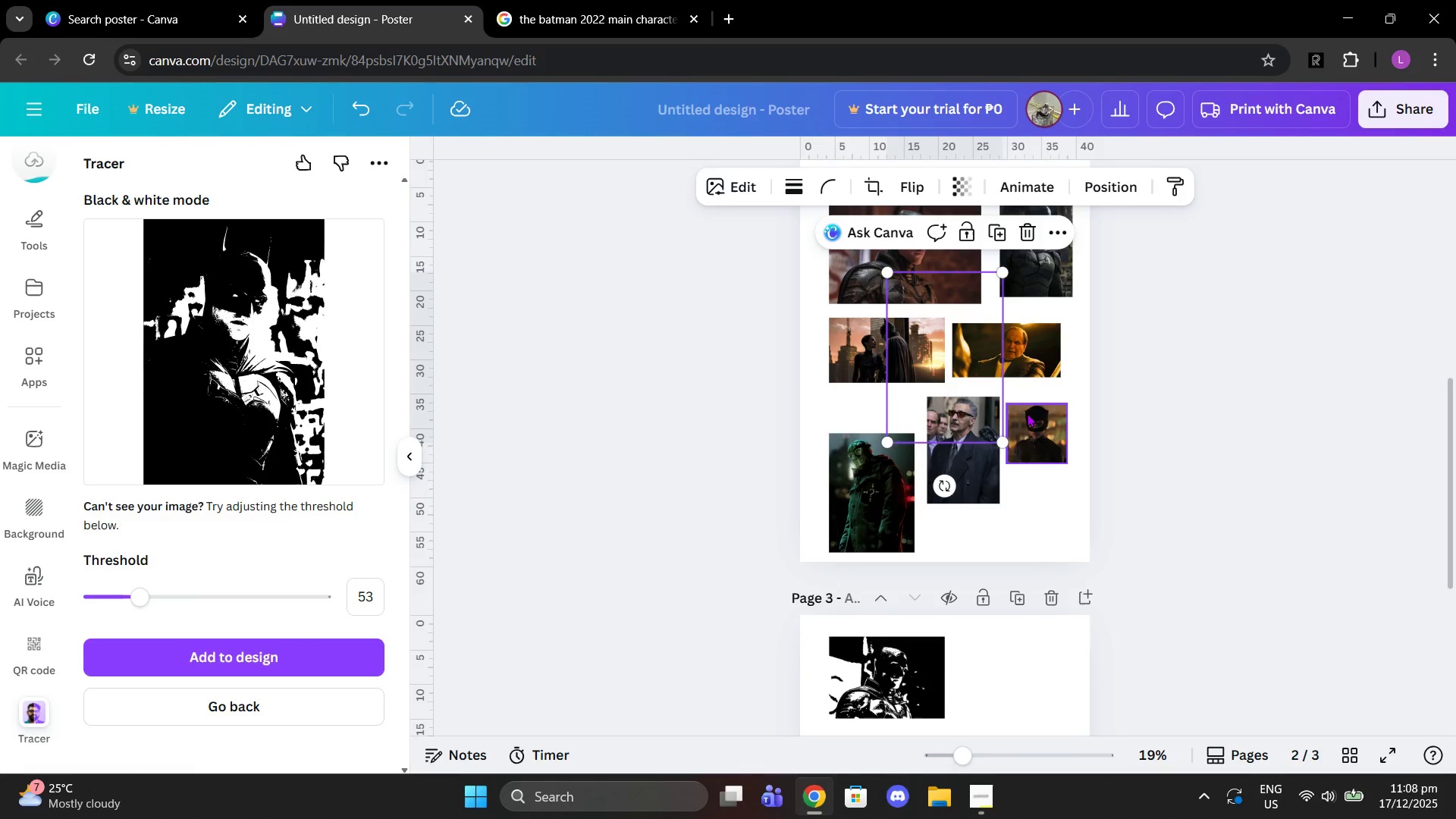 
left_click_drag(start_coordinate=[960, 359], to_coordinate=[1023, 544])
 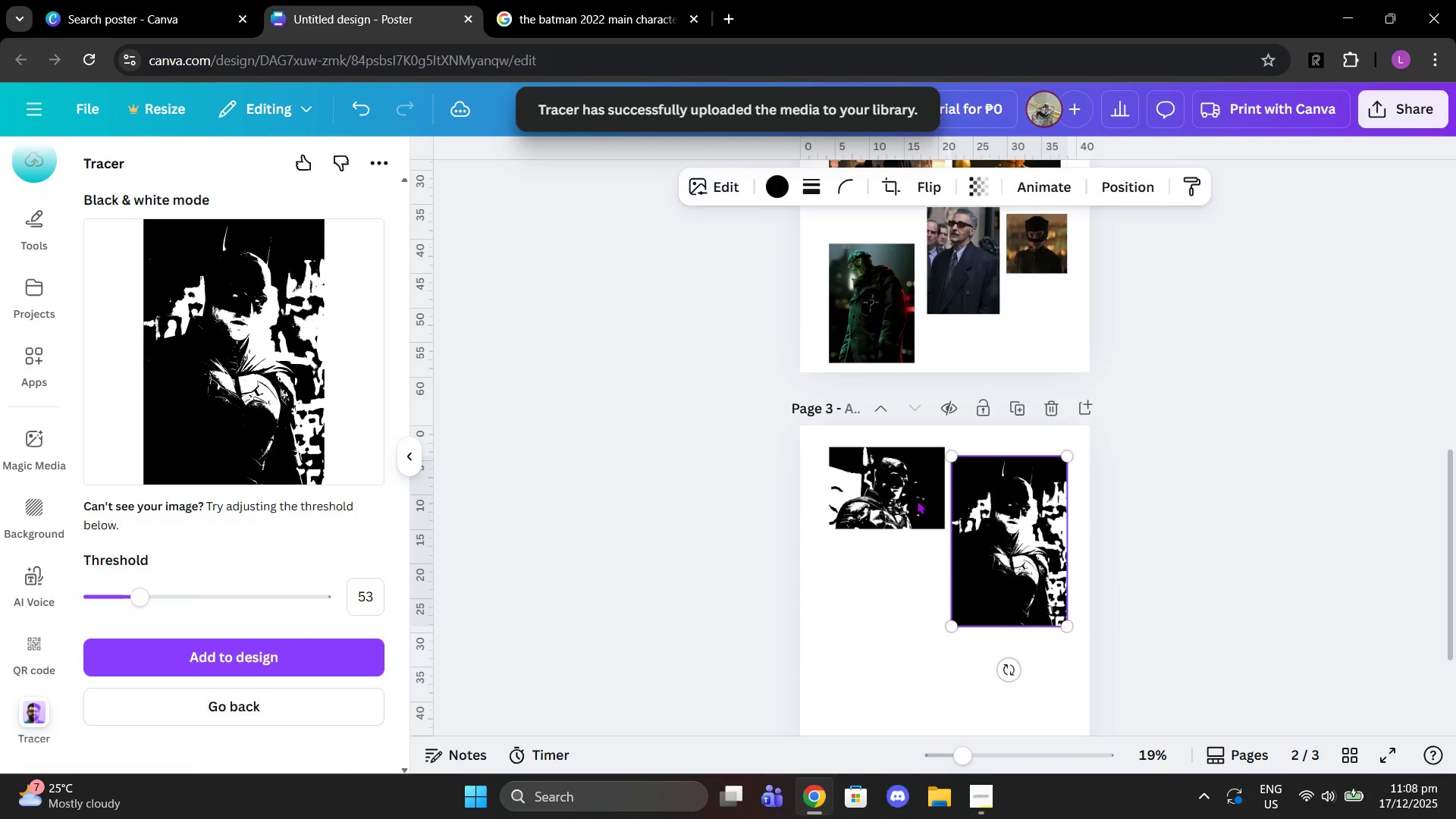 
scroll: coordinate [1020, 624], scroll_direction: down, amount: 2.0
 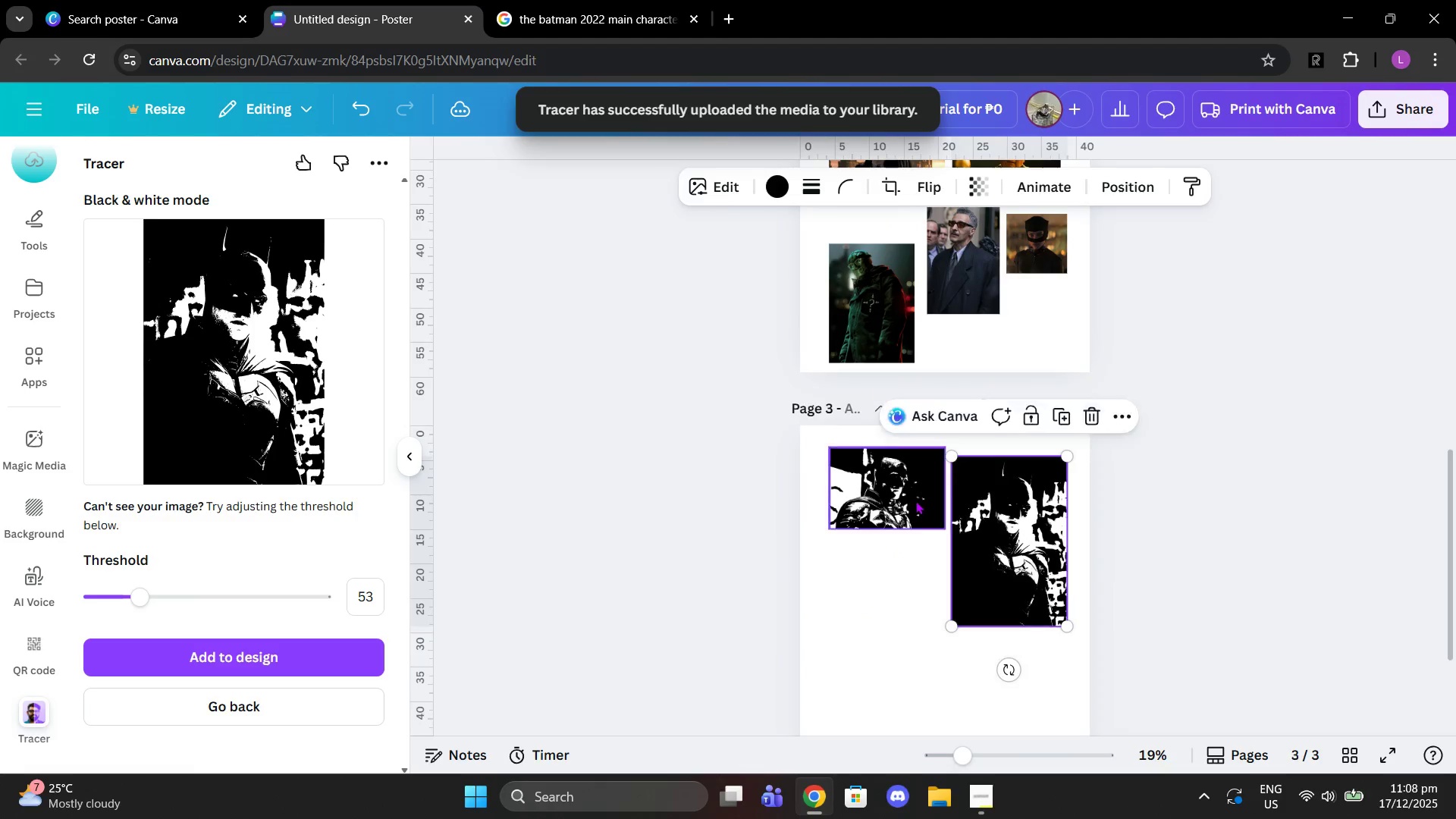 
left_click_drag(start_coordinate=[944, 525], to_coordinate=[899, 507])
 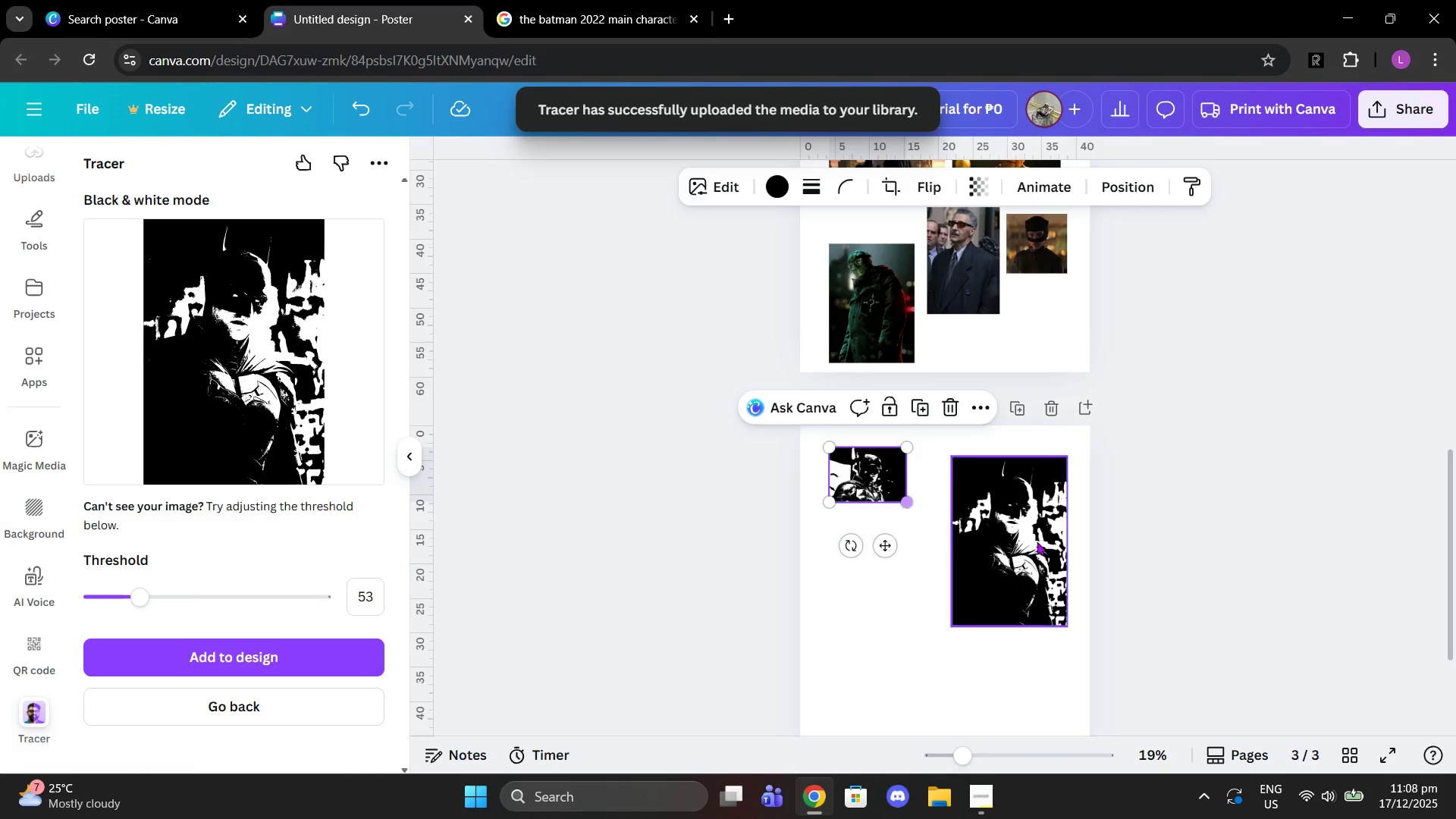 
left_click([1037, 541])
 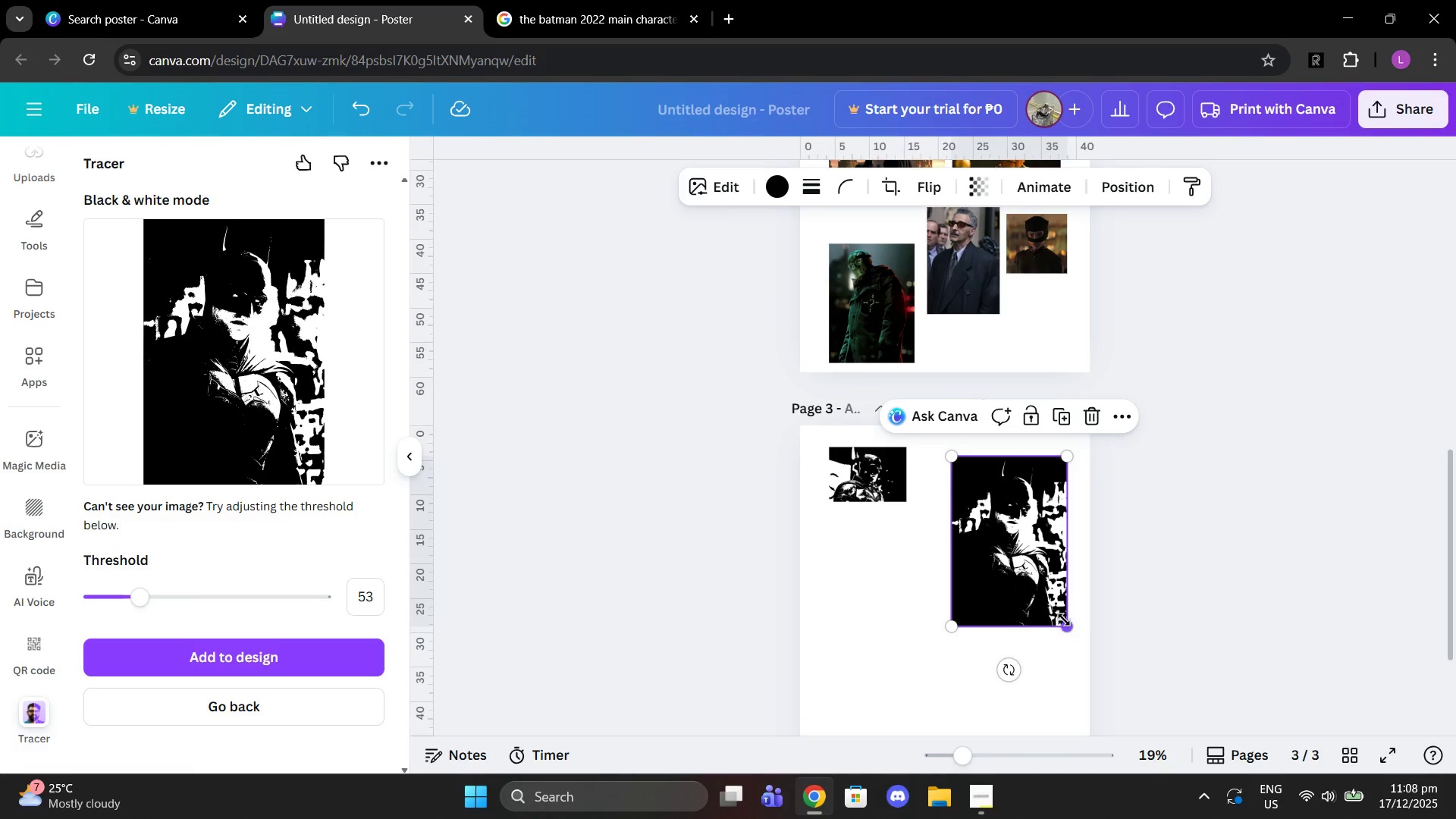 
left_click_drag(start_coordinate=[1065, 622], to_coordinate=[1019, 545])
 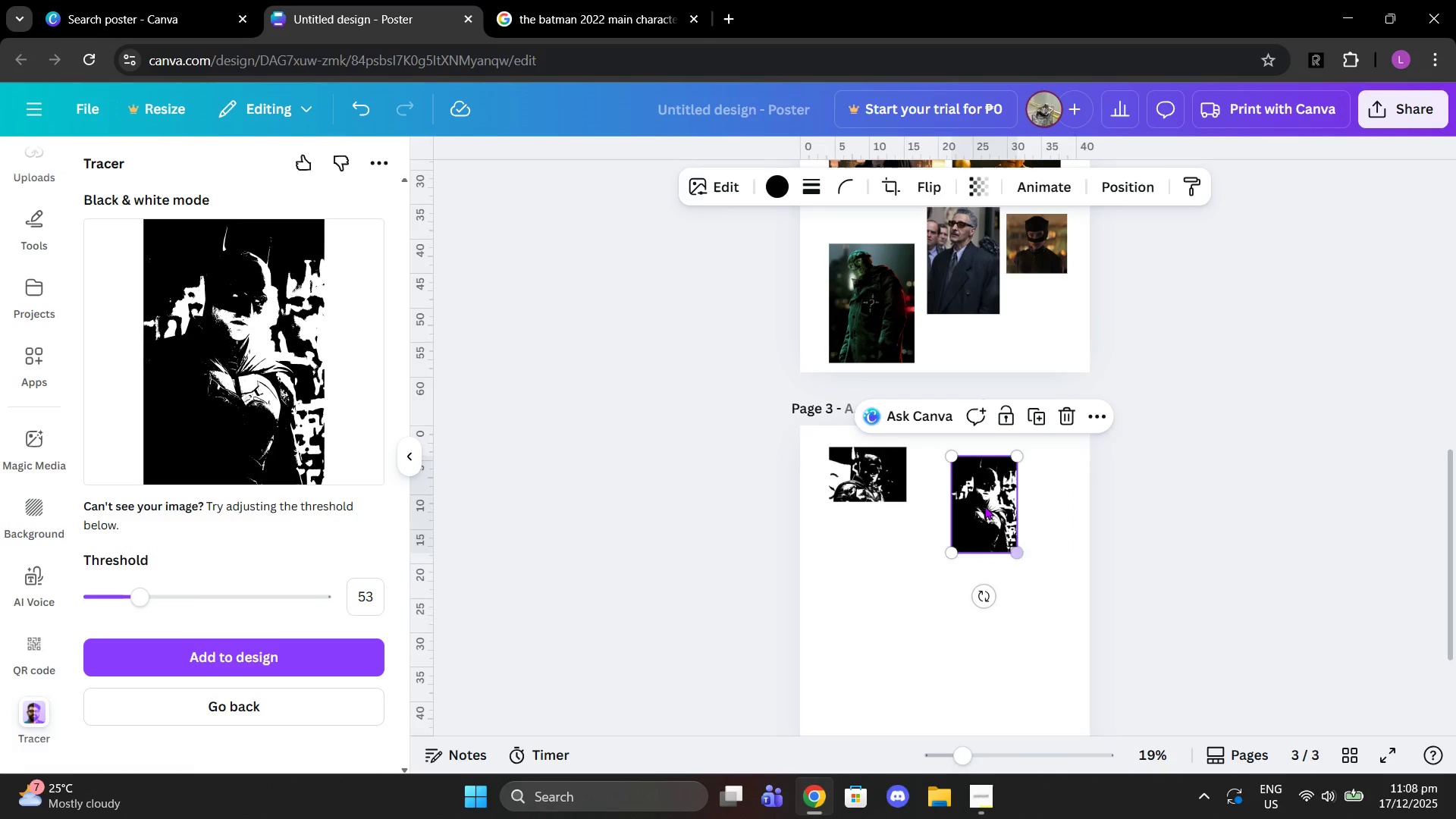 
left_click_drag(start_coordinate=[984, 506], to_coordinate=[958, 491])
 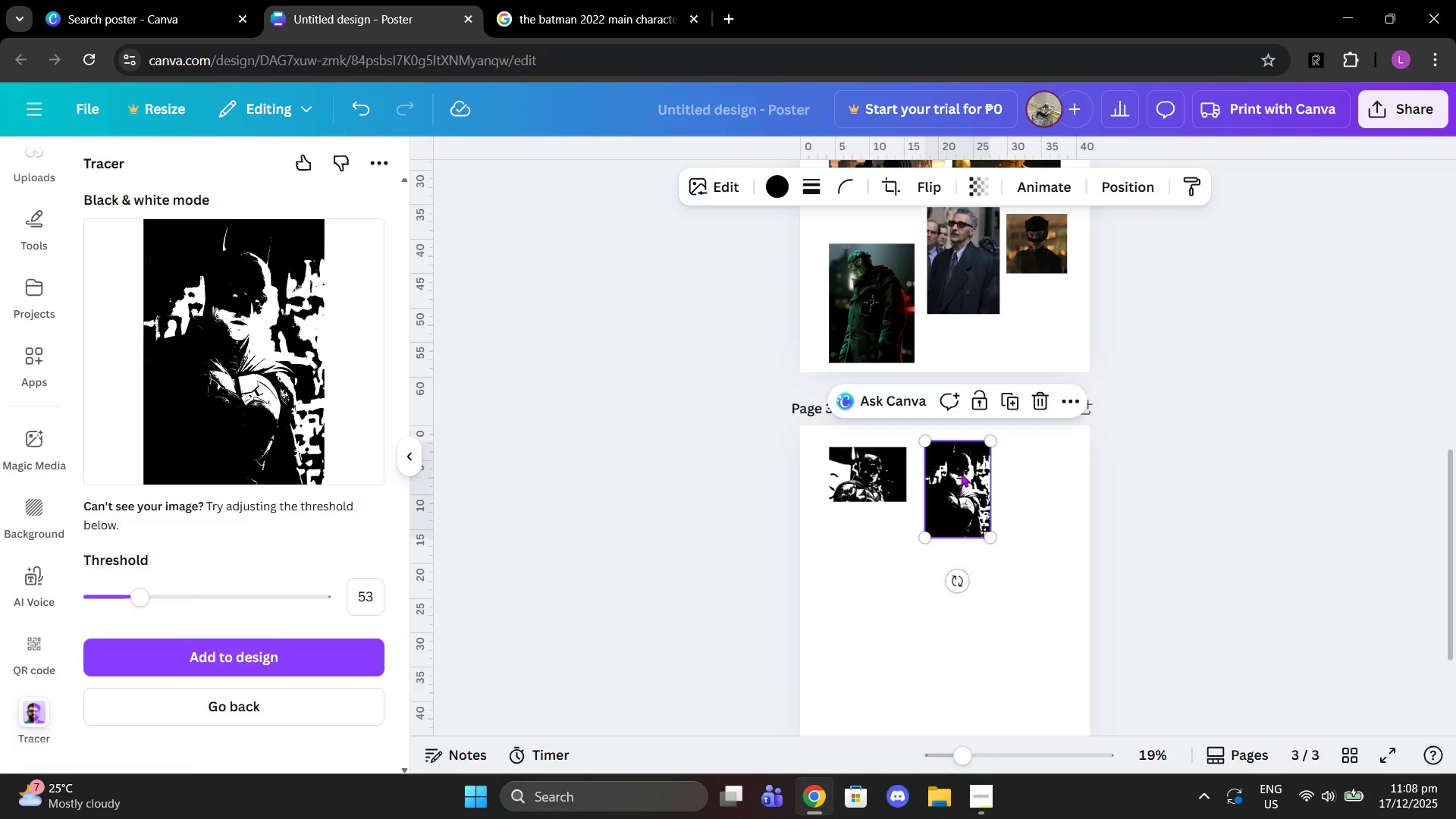 
scroll: coordinate [961, 472], scroll_direction: up, amount: 2.0
 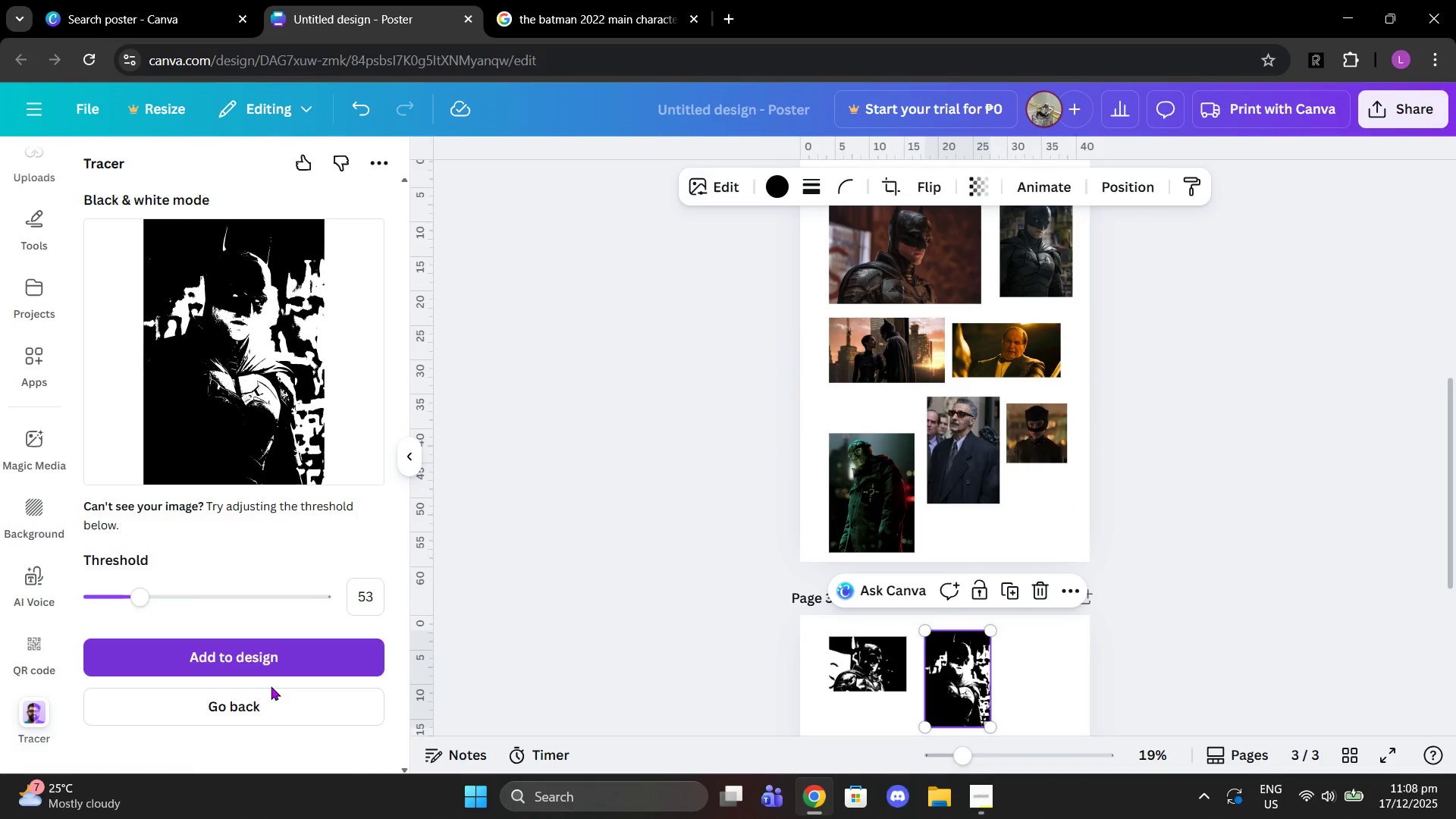 
left_click([266, 702])
 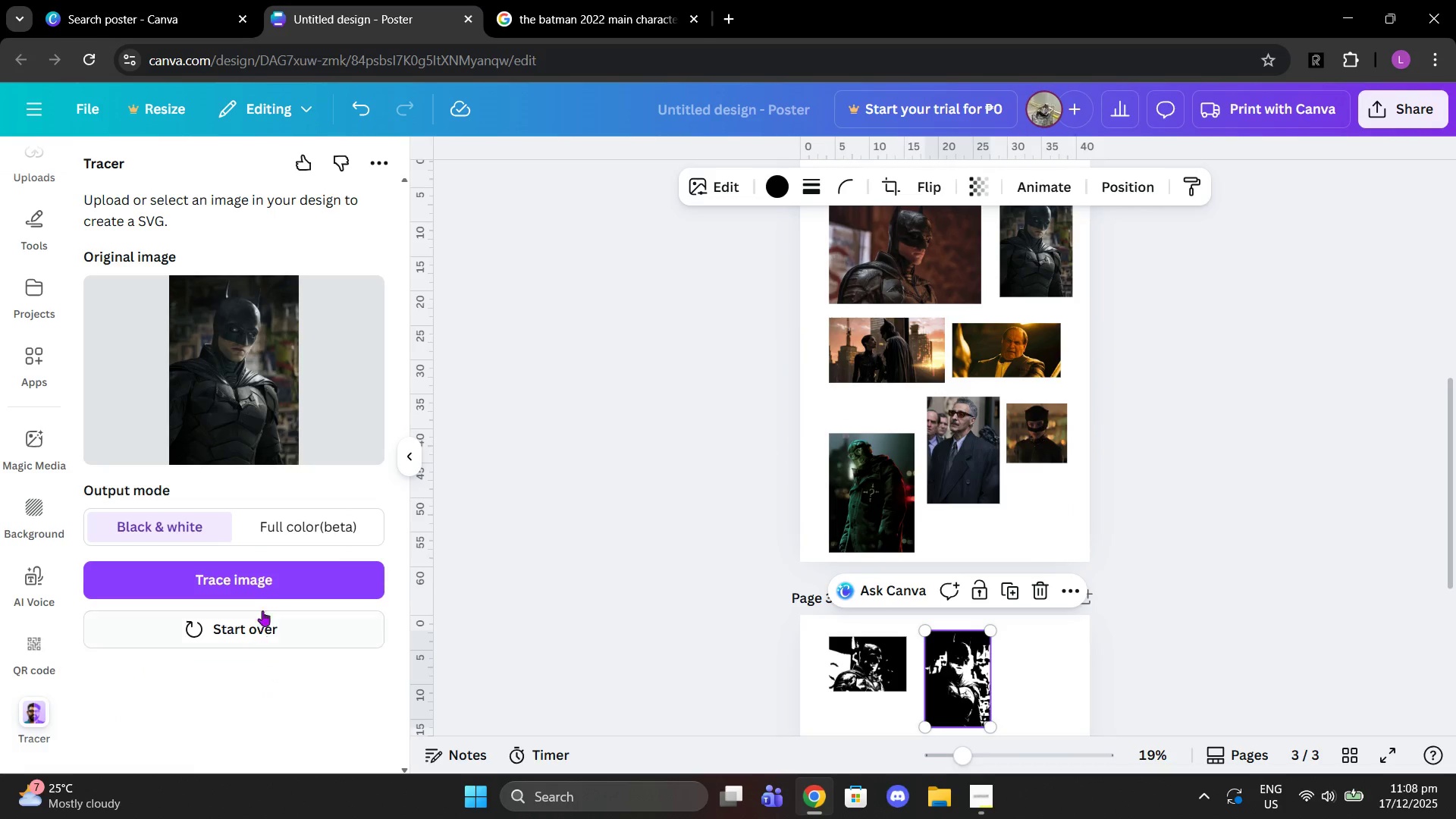 
left_click_drag(start_coordinate=[258, 586], to_coordinate=[281, 645])
 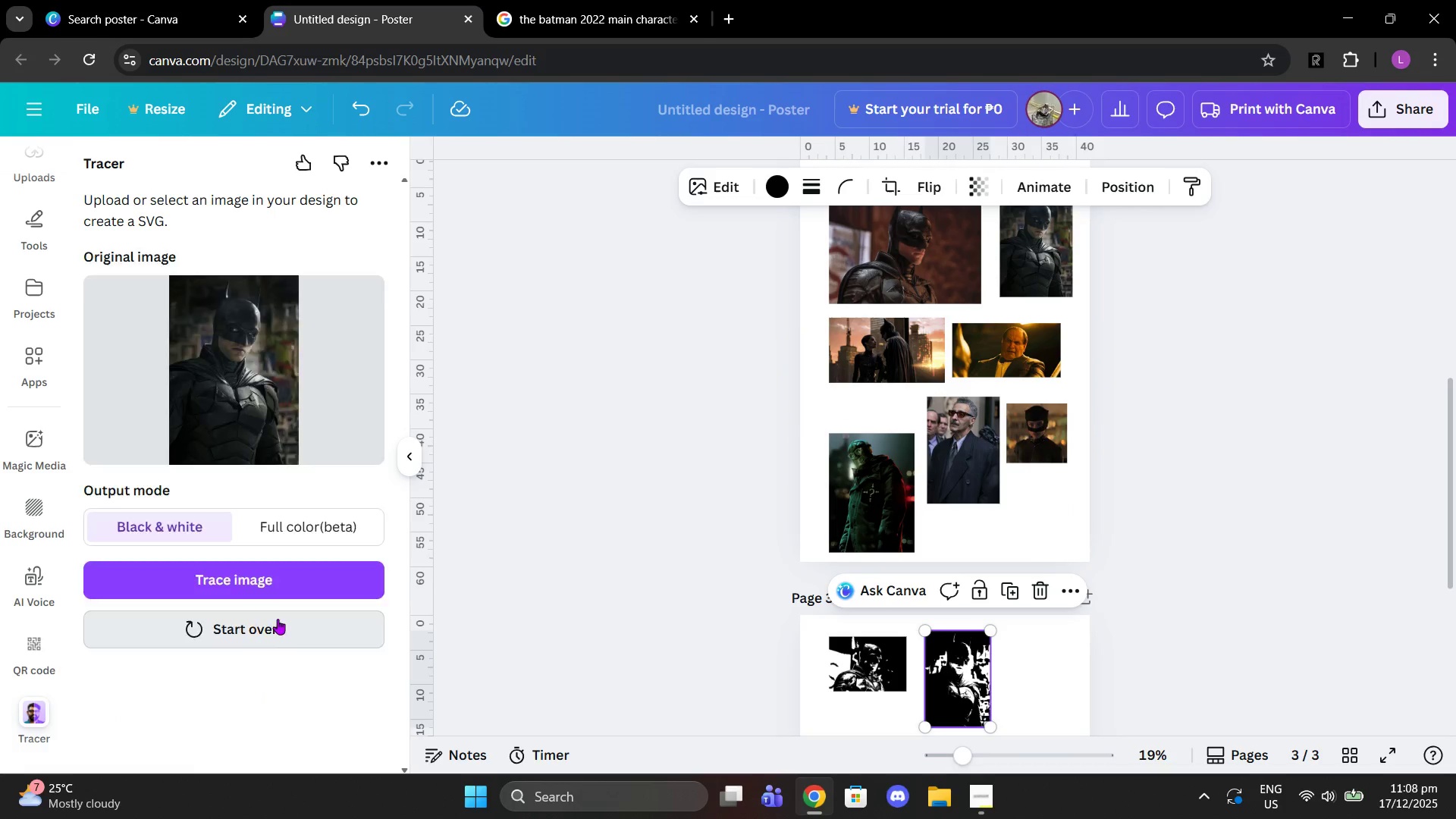 
left_click([278, 619])
 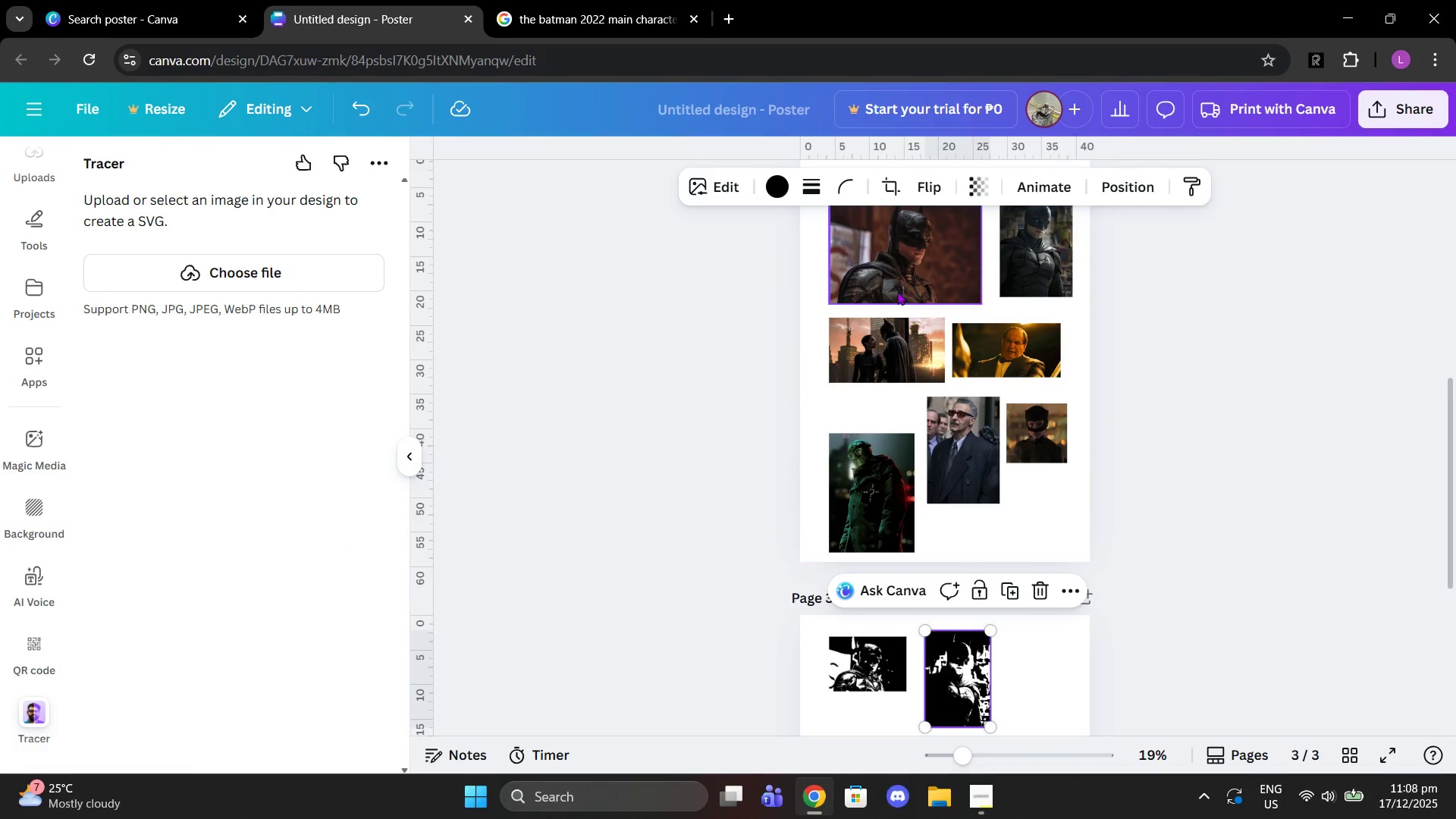 
left_click_drag(start_coordinate=[897, 291], to_coordinate=[900, 298])
 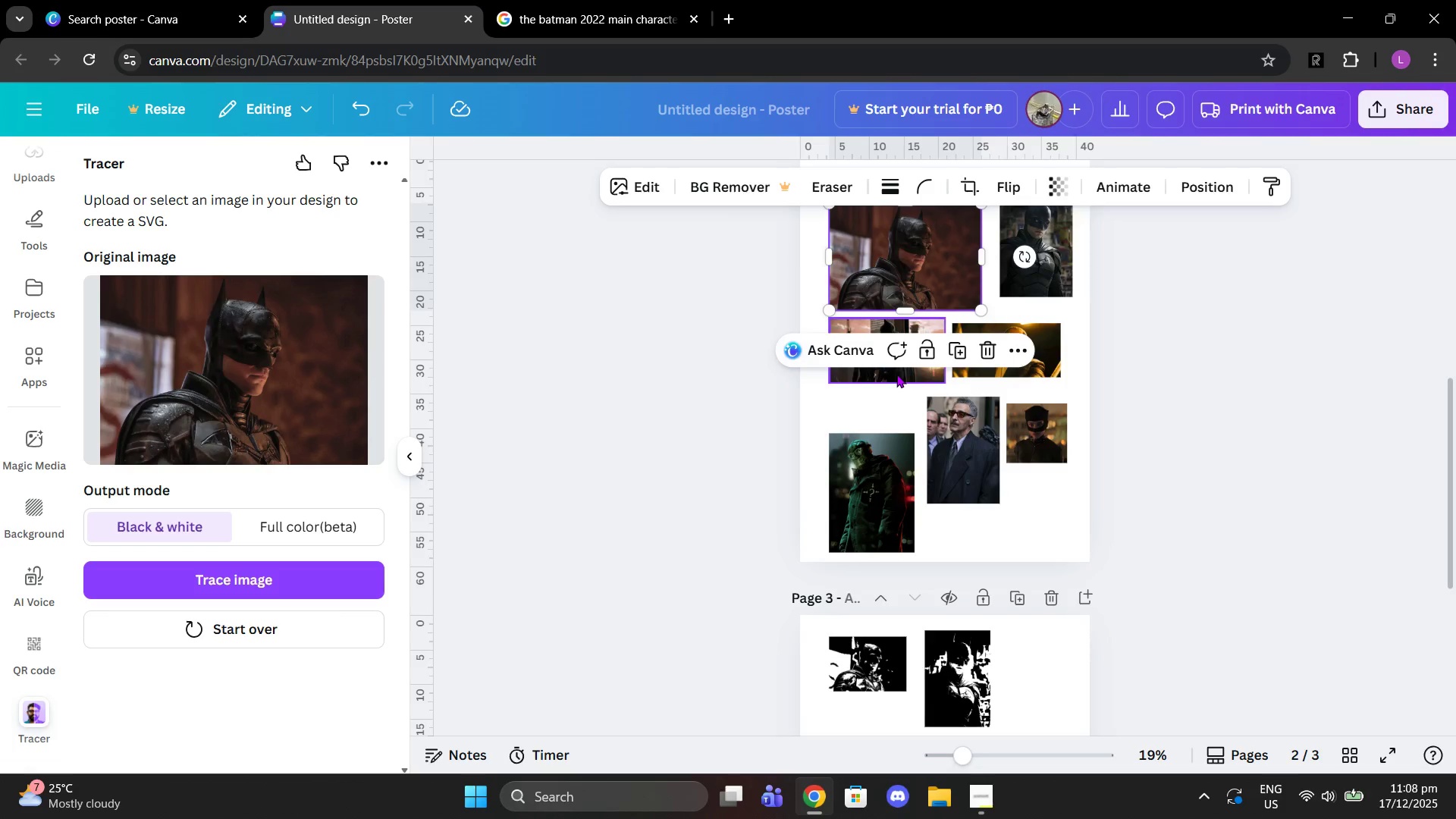 
left_click([896, 374])
 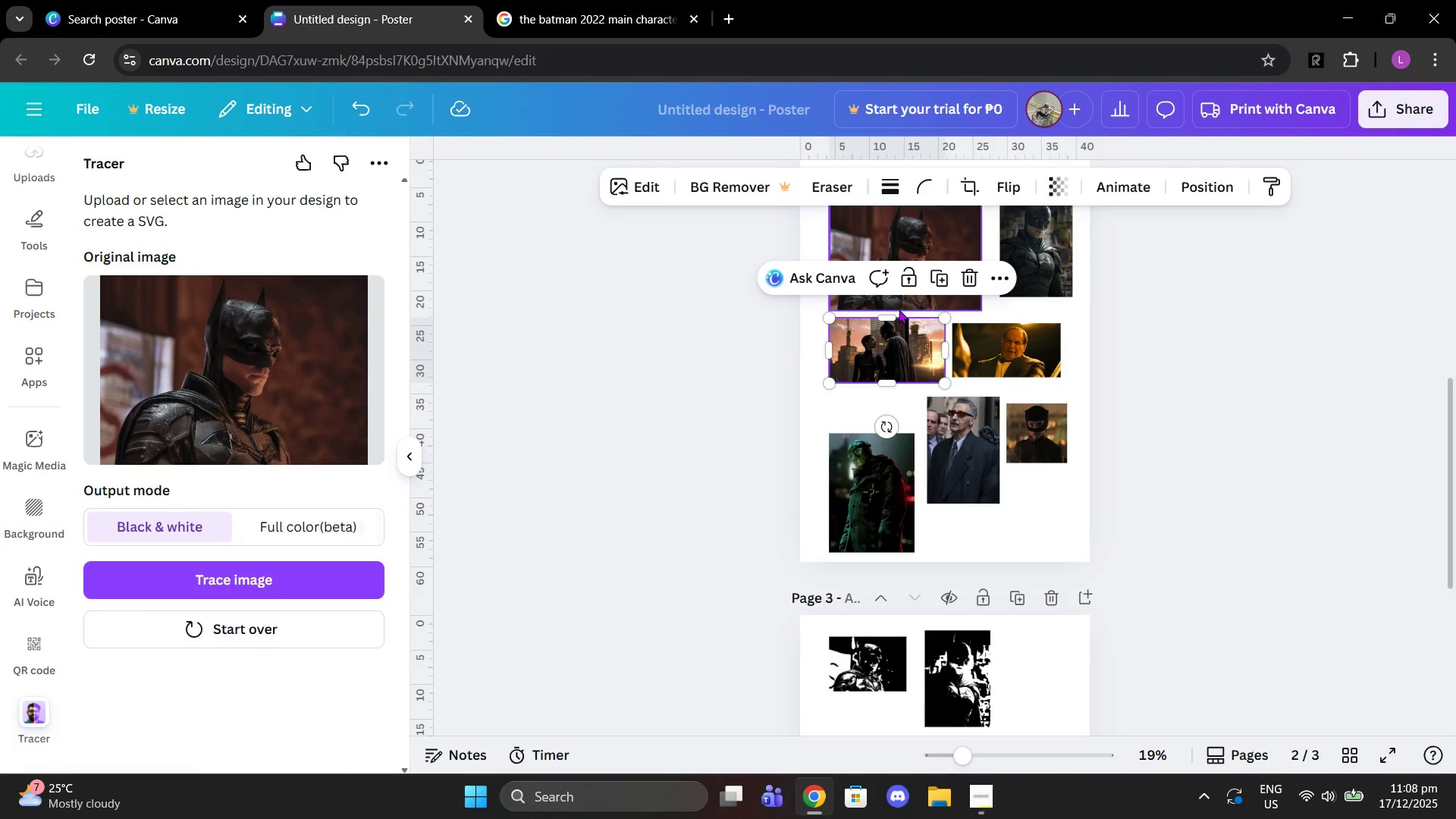 
left_click([902, 342])
 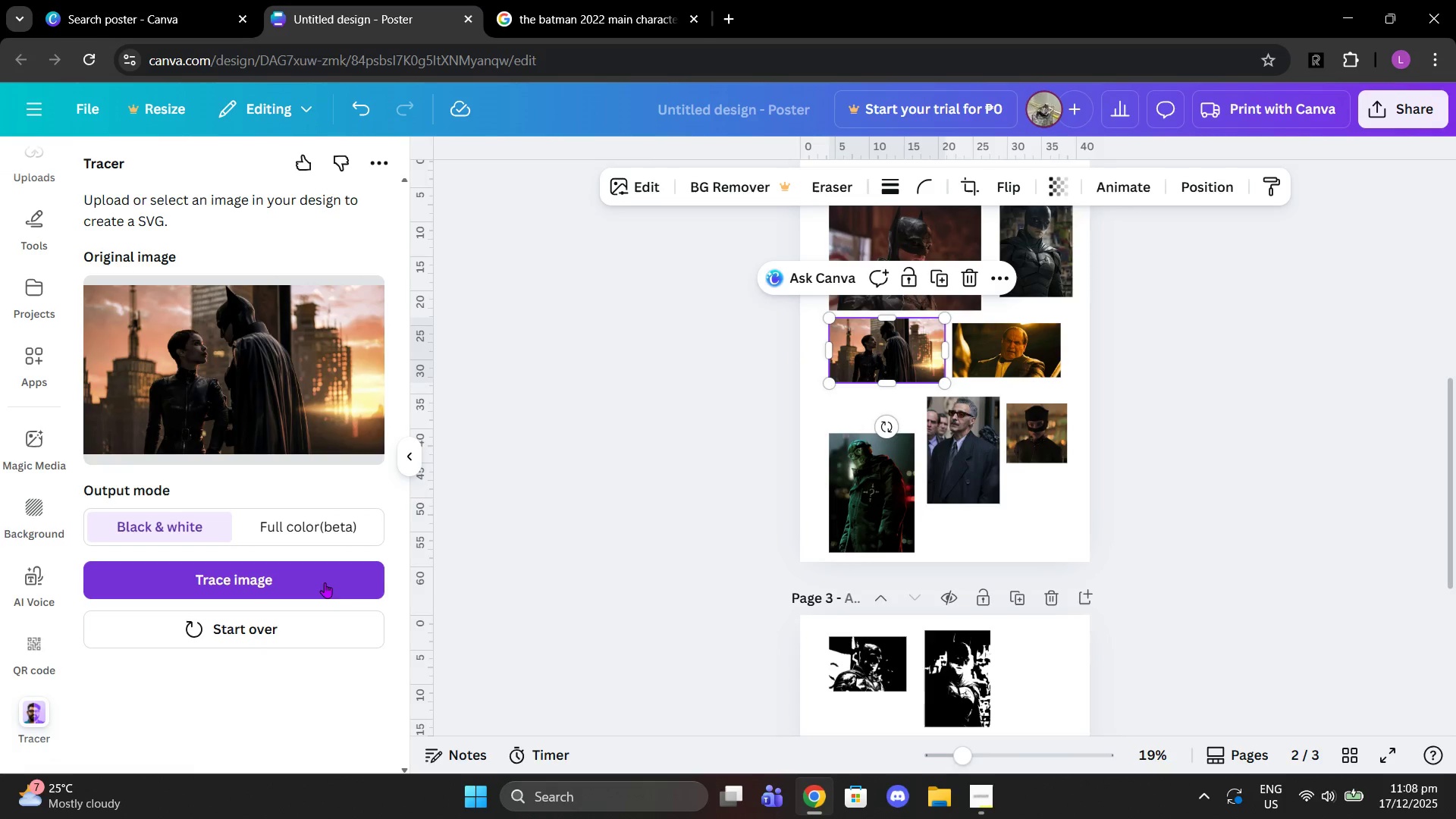 
left_click([322, 582])
 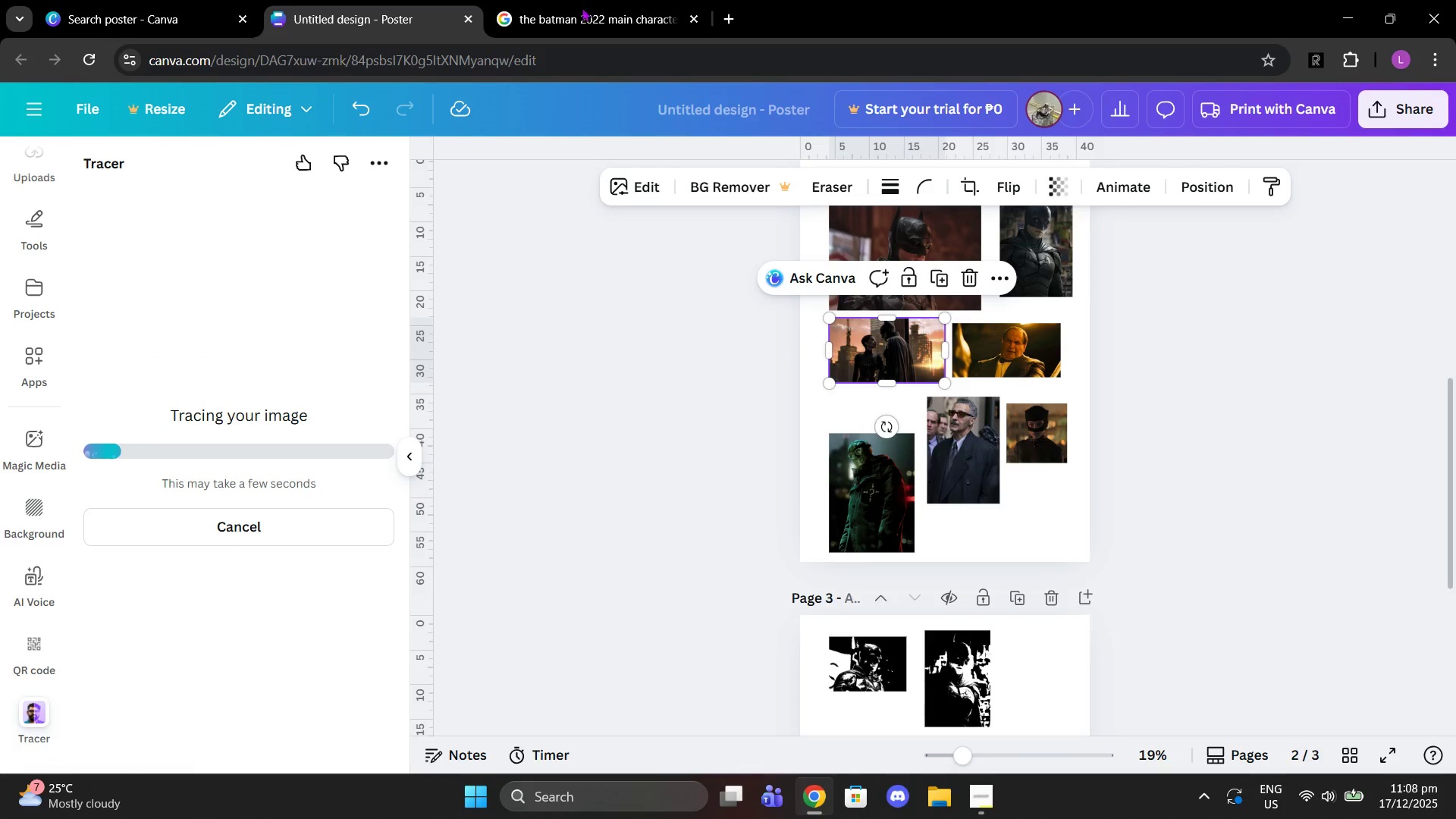 
left_click([585, 1])
 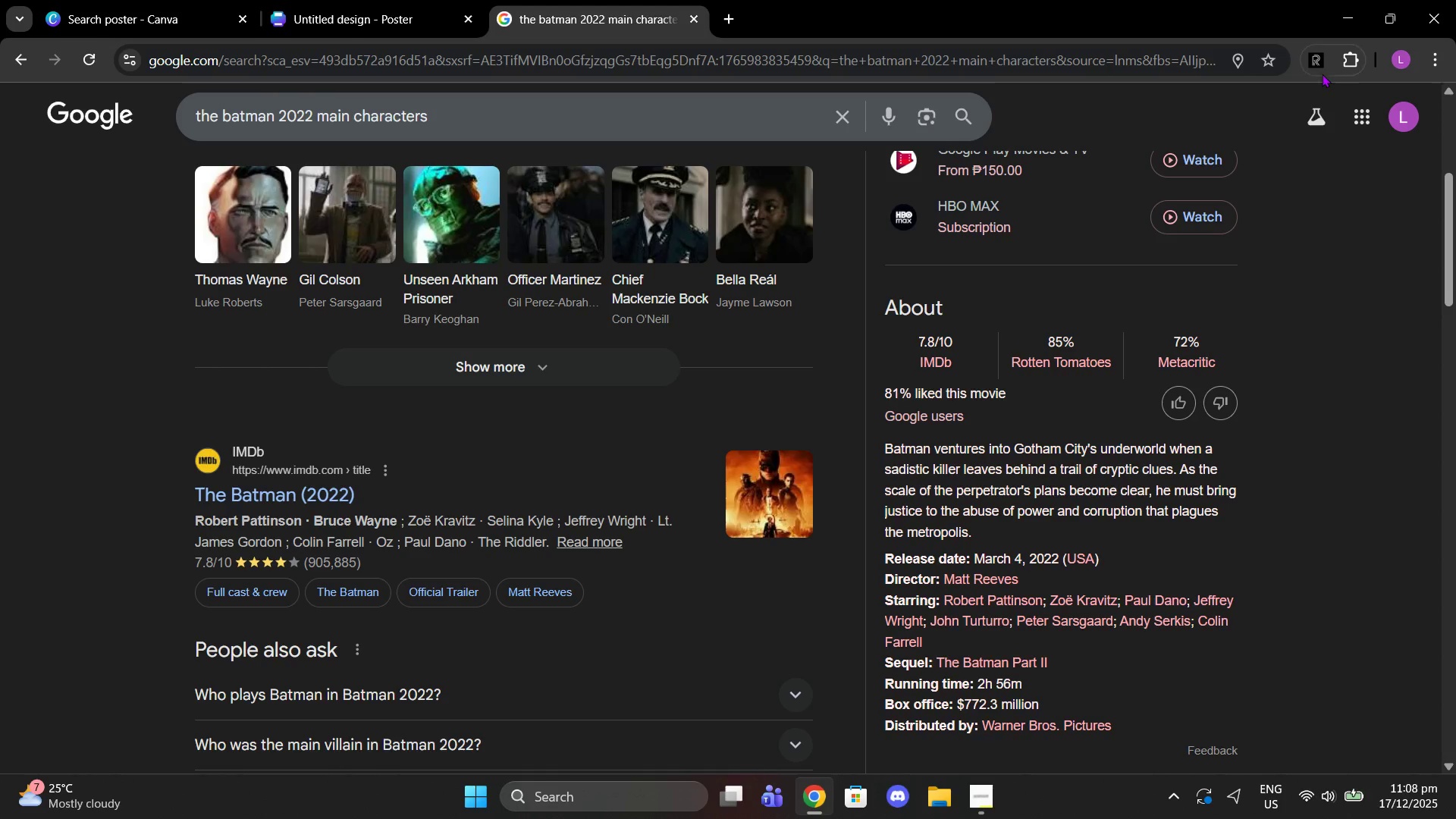 
left_click([1309, 71])
 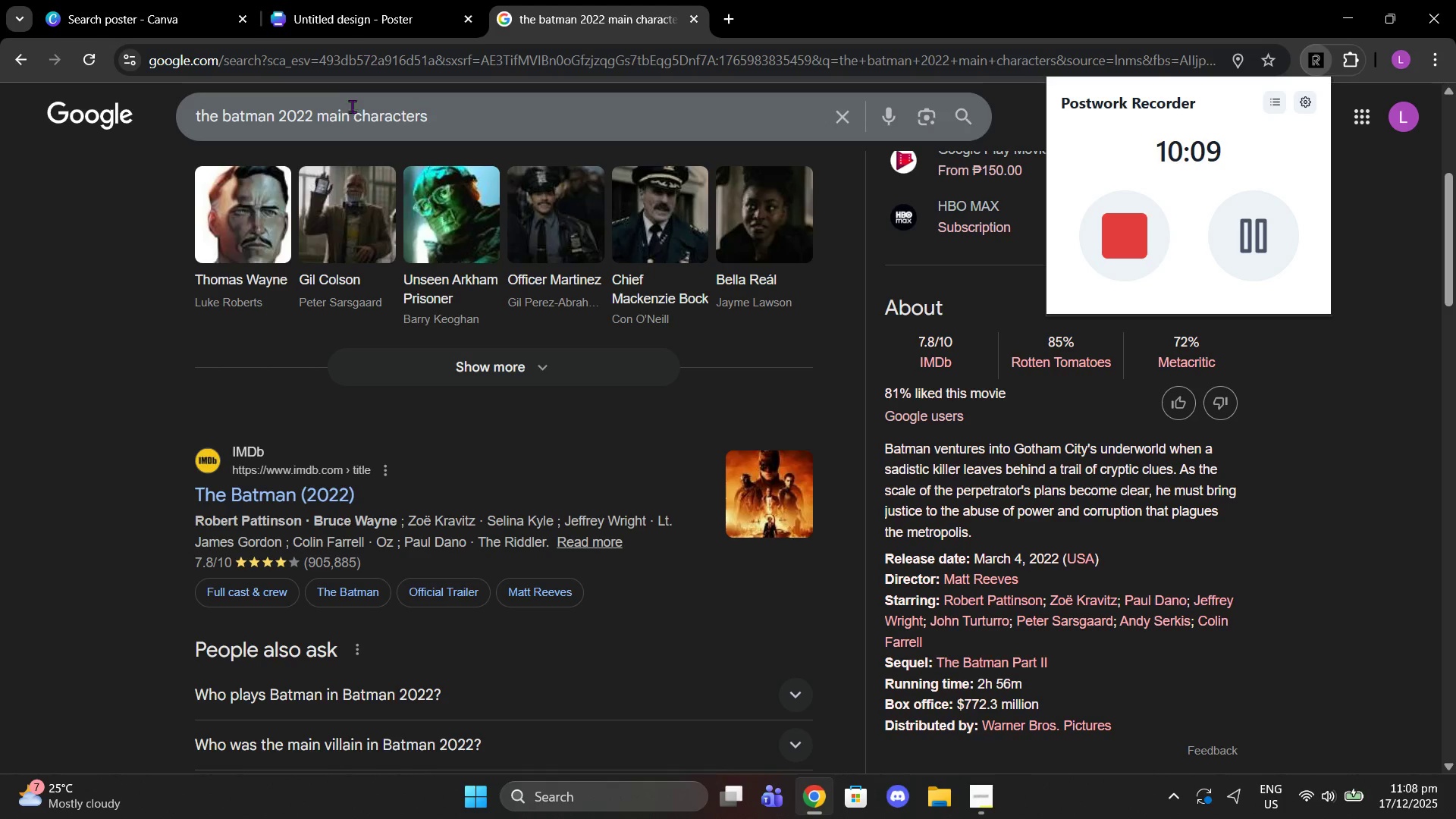 
left_click_drag(start_coordinate=[322, 114], to_coordinate=[479, 120])
 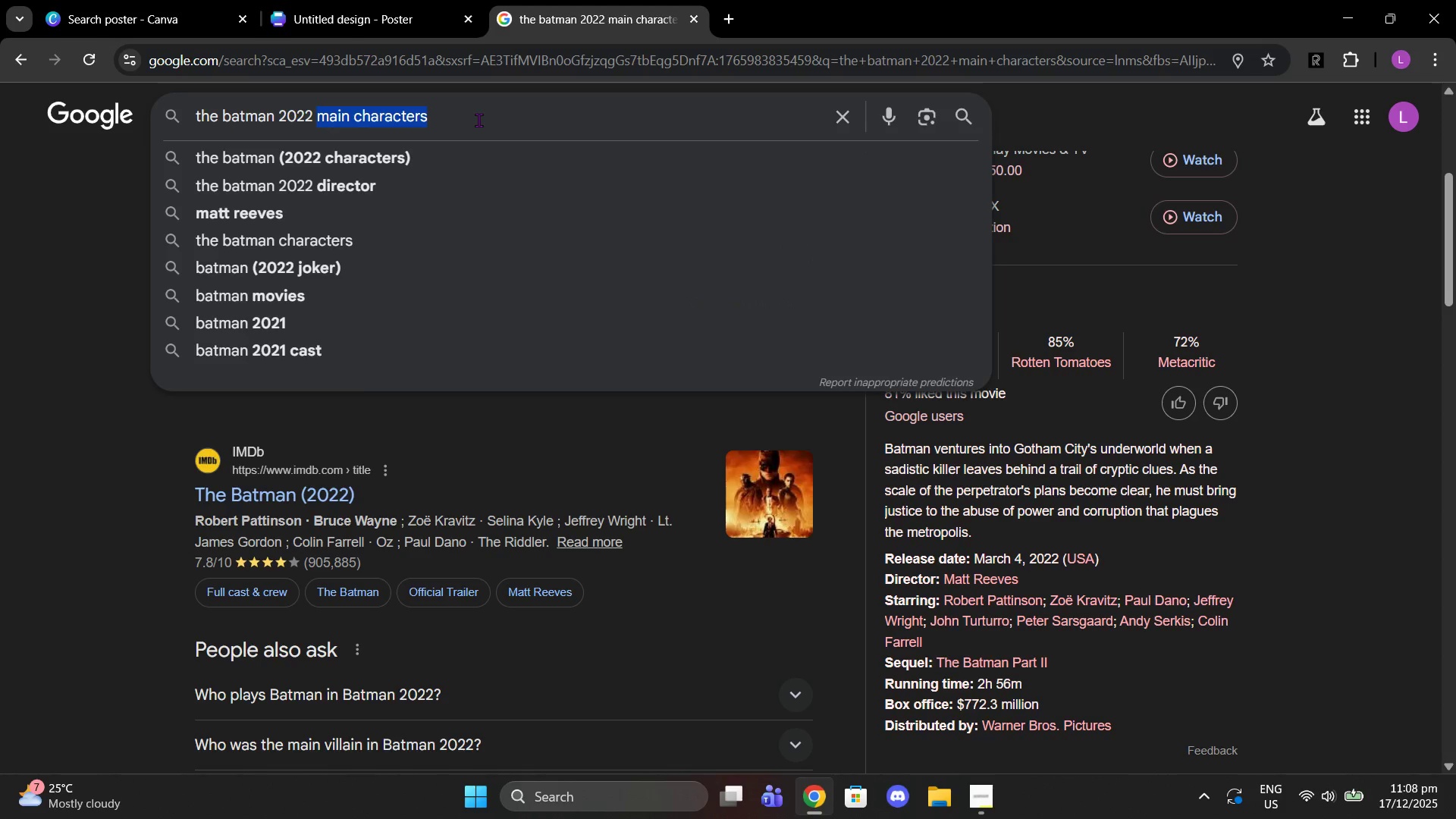 
type(batman sunset)
 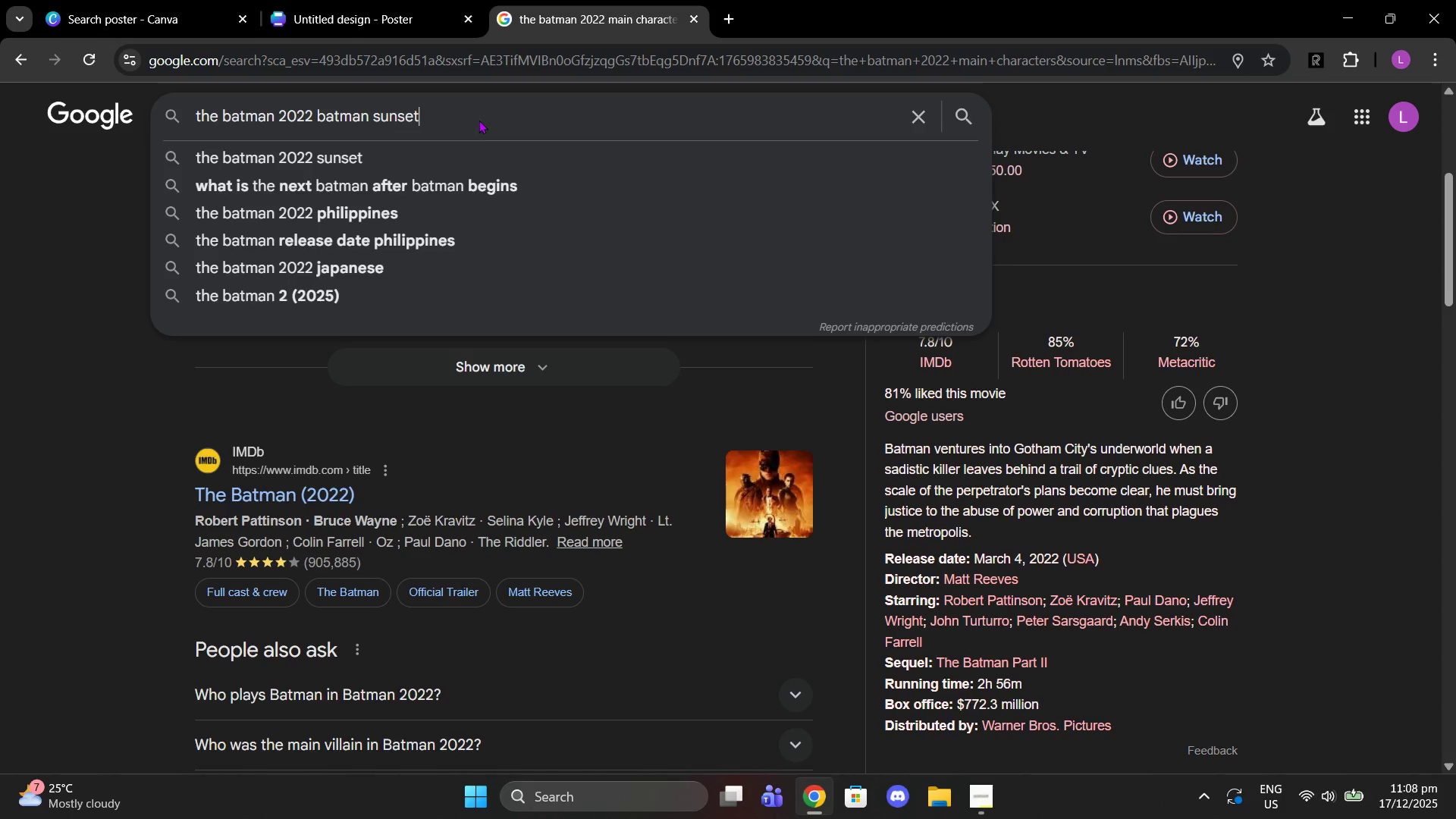 
key(Enter)
 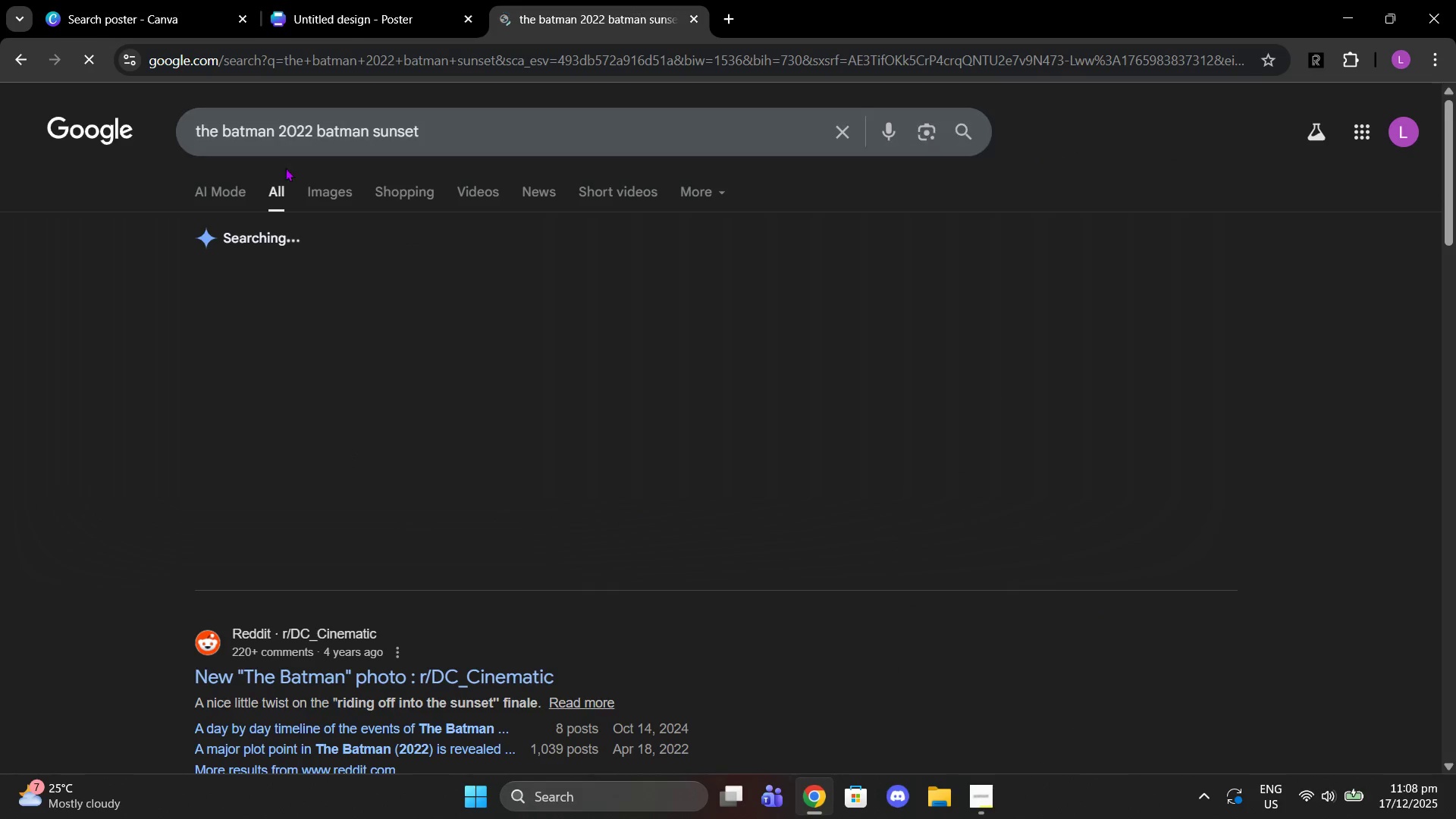 
left_click([320, 179])
 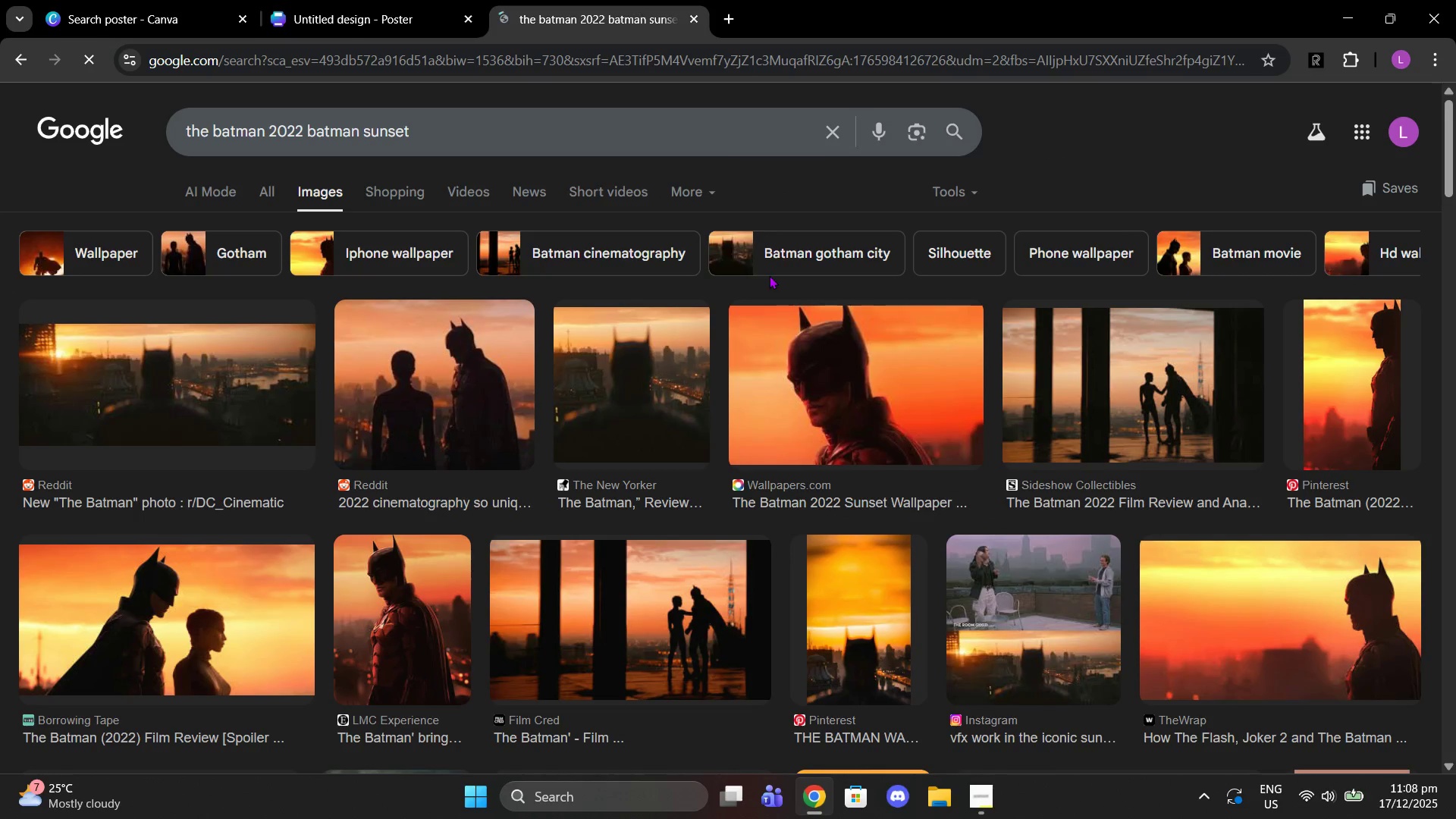 
left_click([409, 632])
 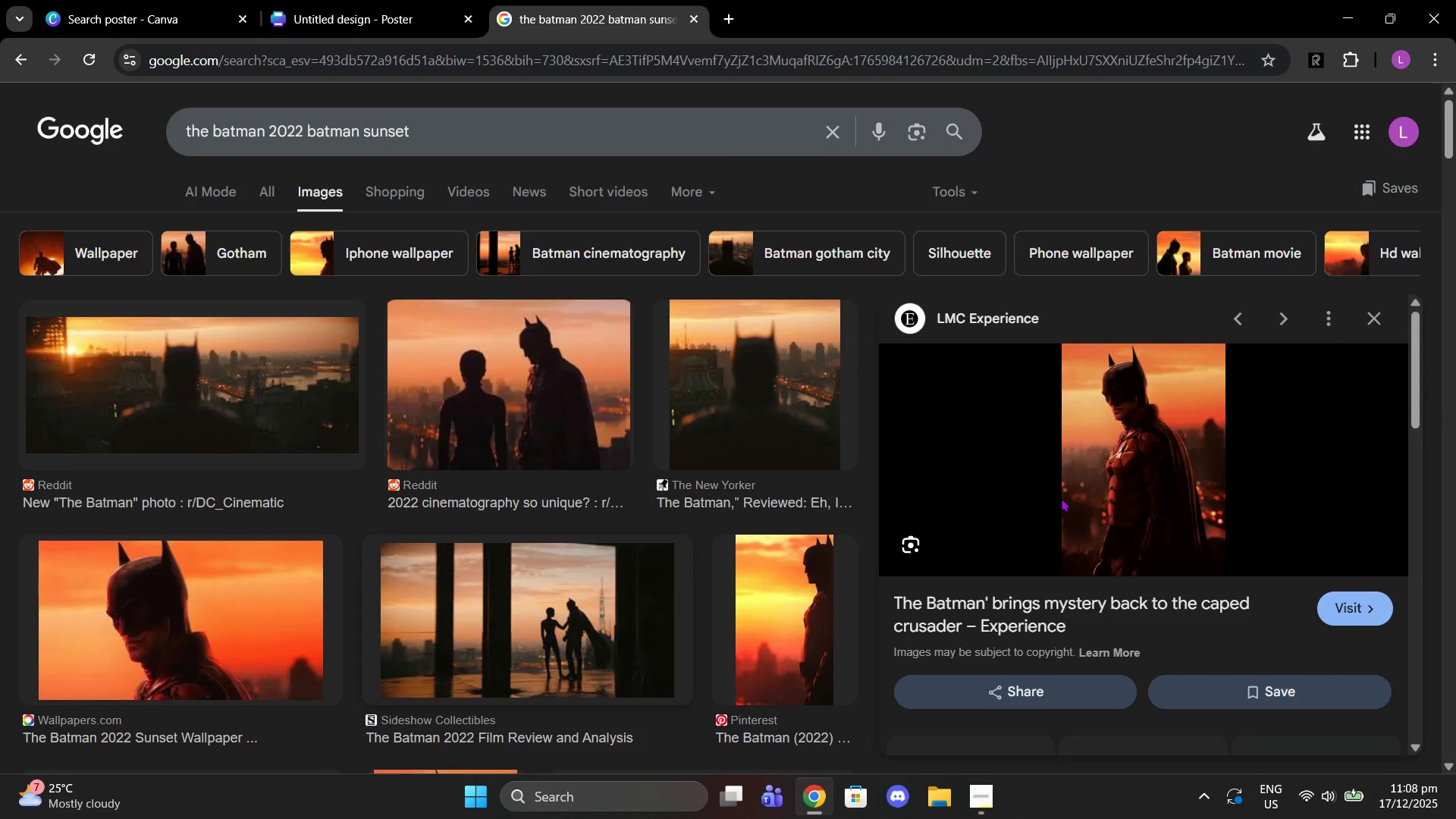 
right_click([1146, 480])
 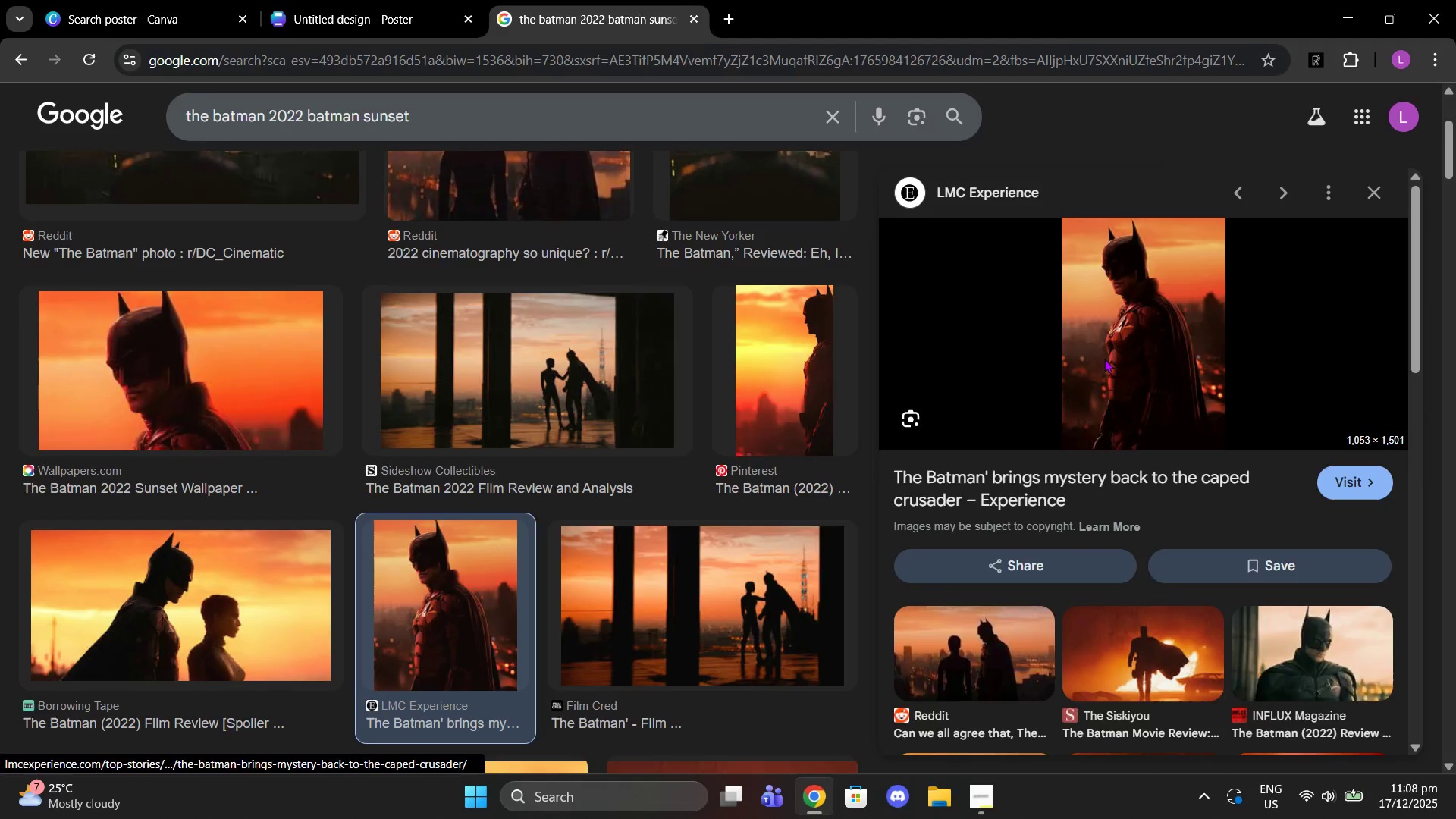 
right_click([1104, 359])
 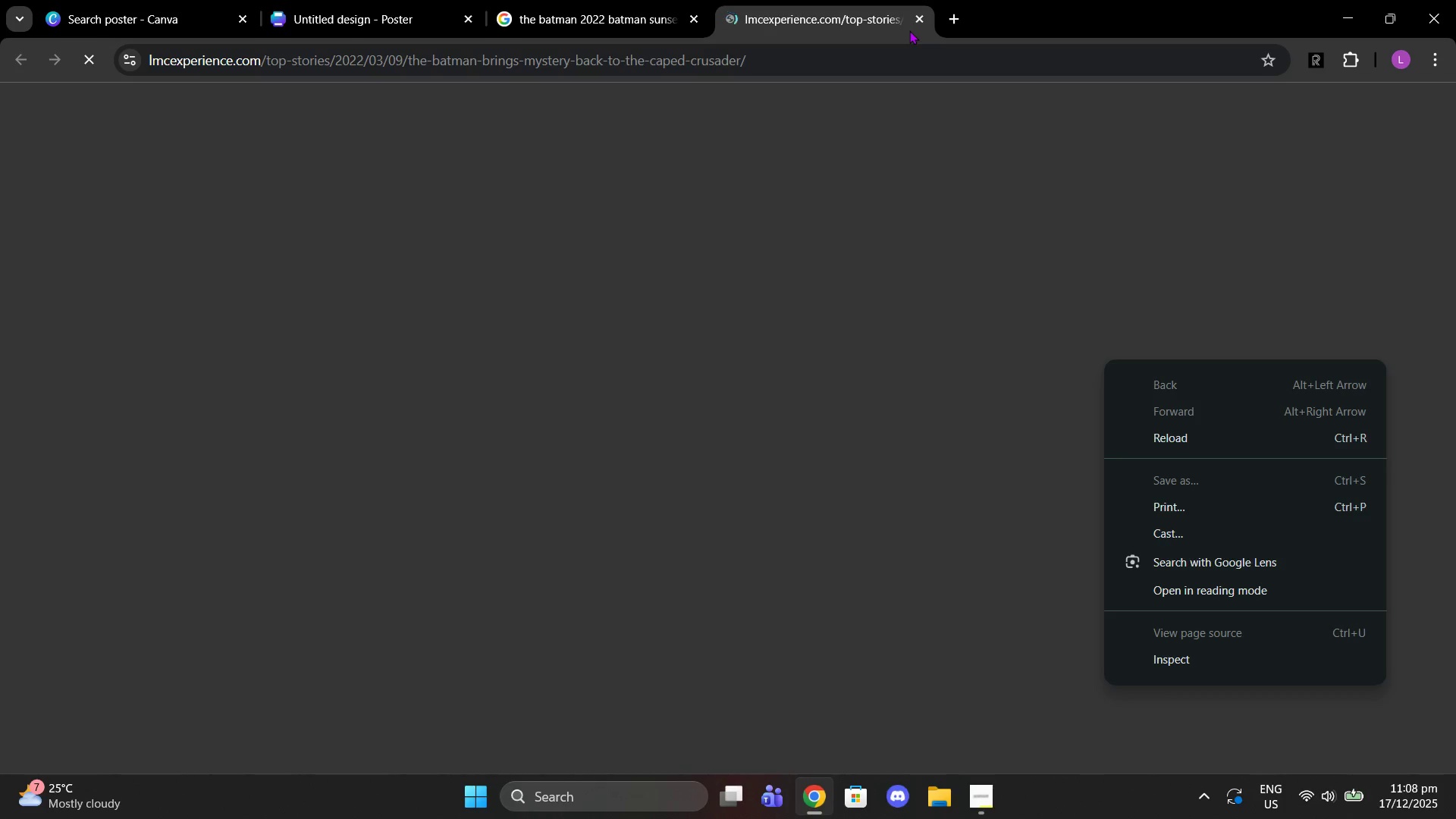 
left_click([916, 24])
 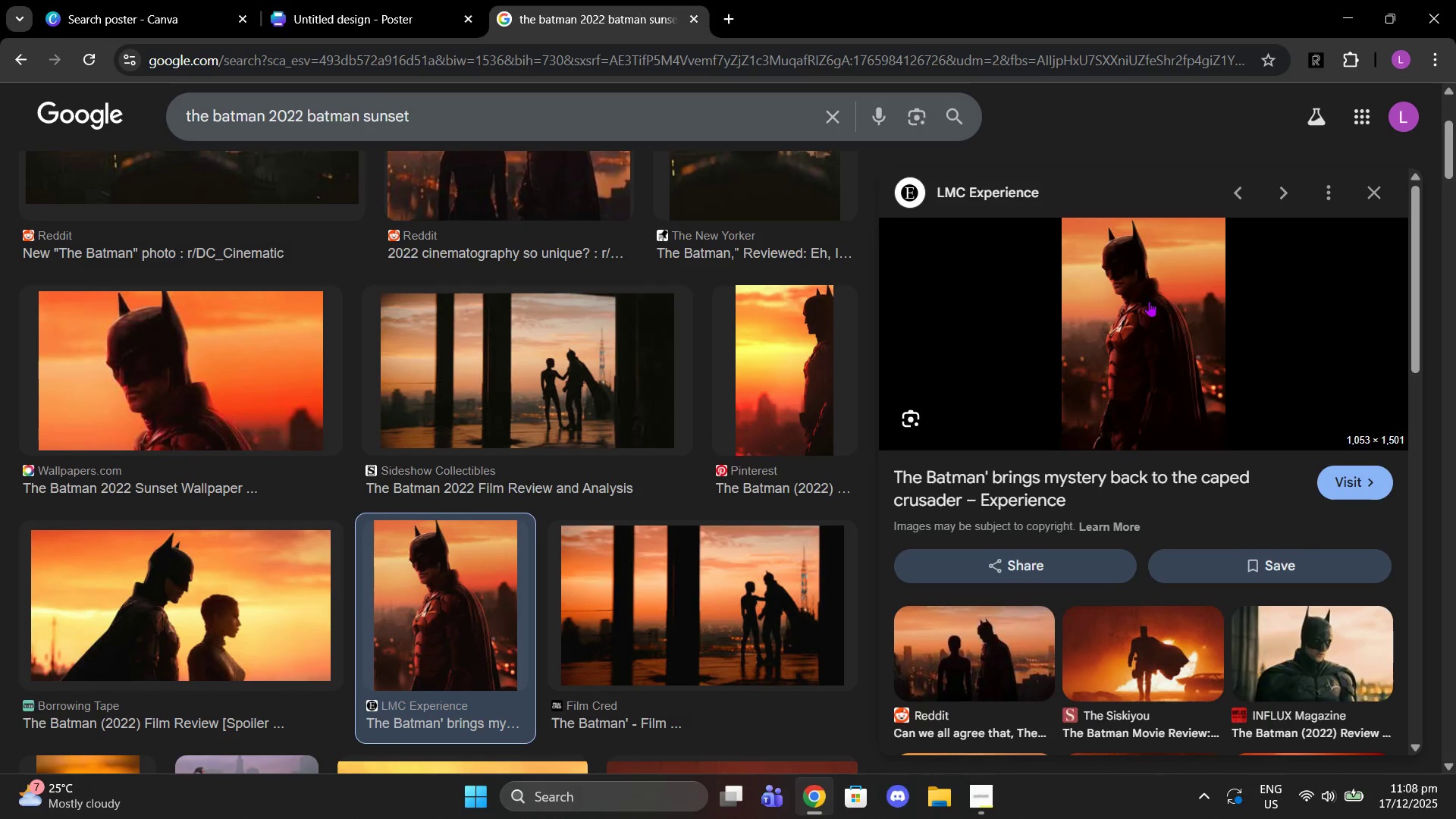 
right_click([1131, 325])
 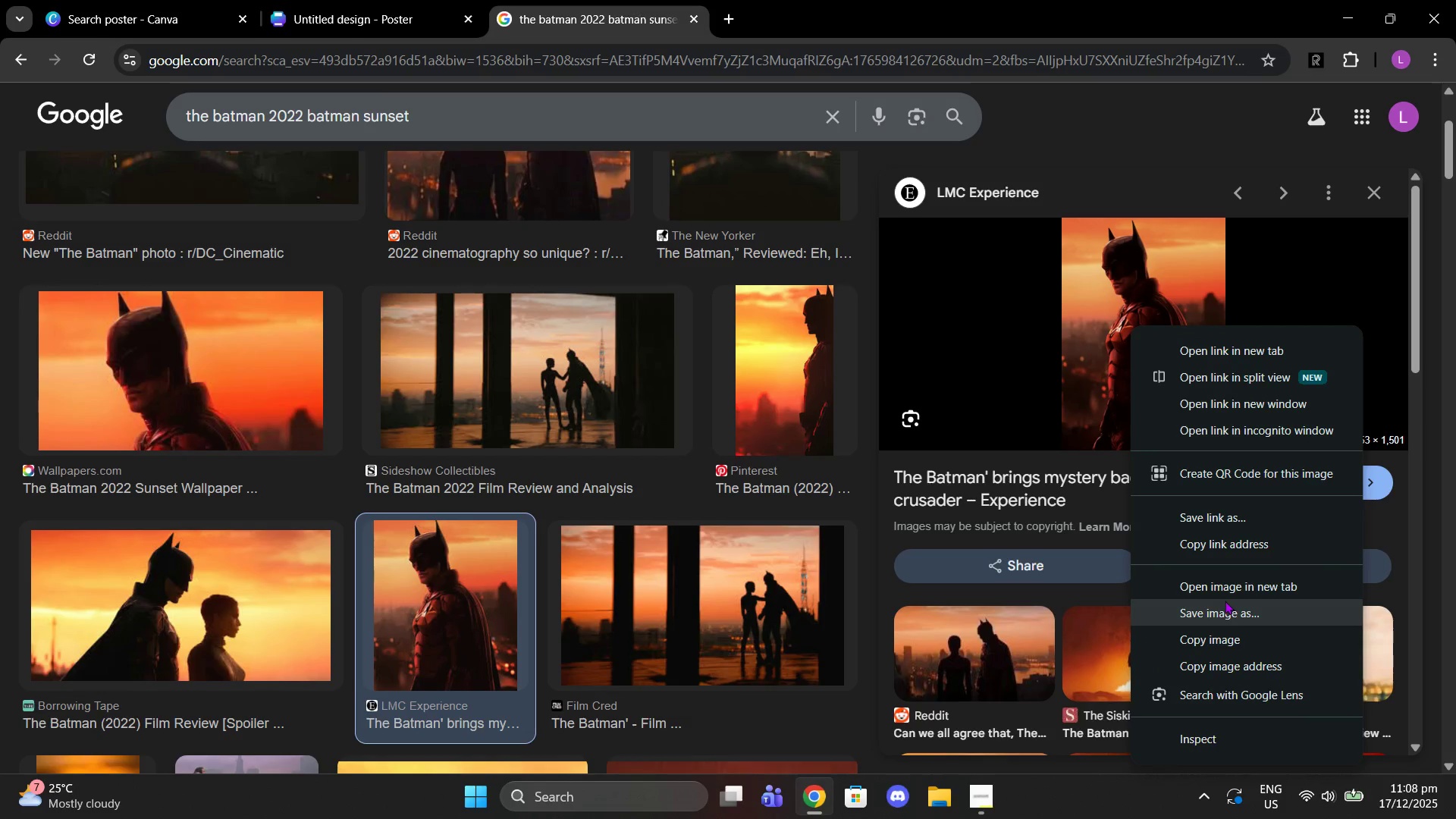 
left_click([1210, 632])
 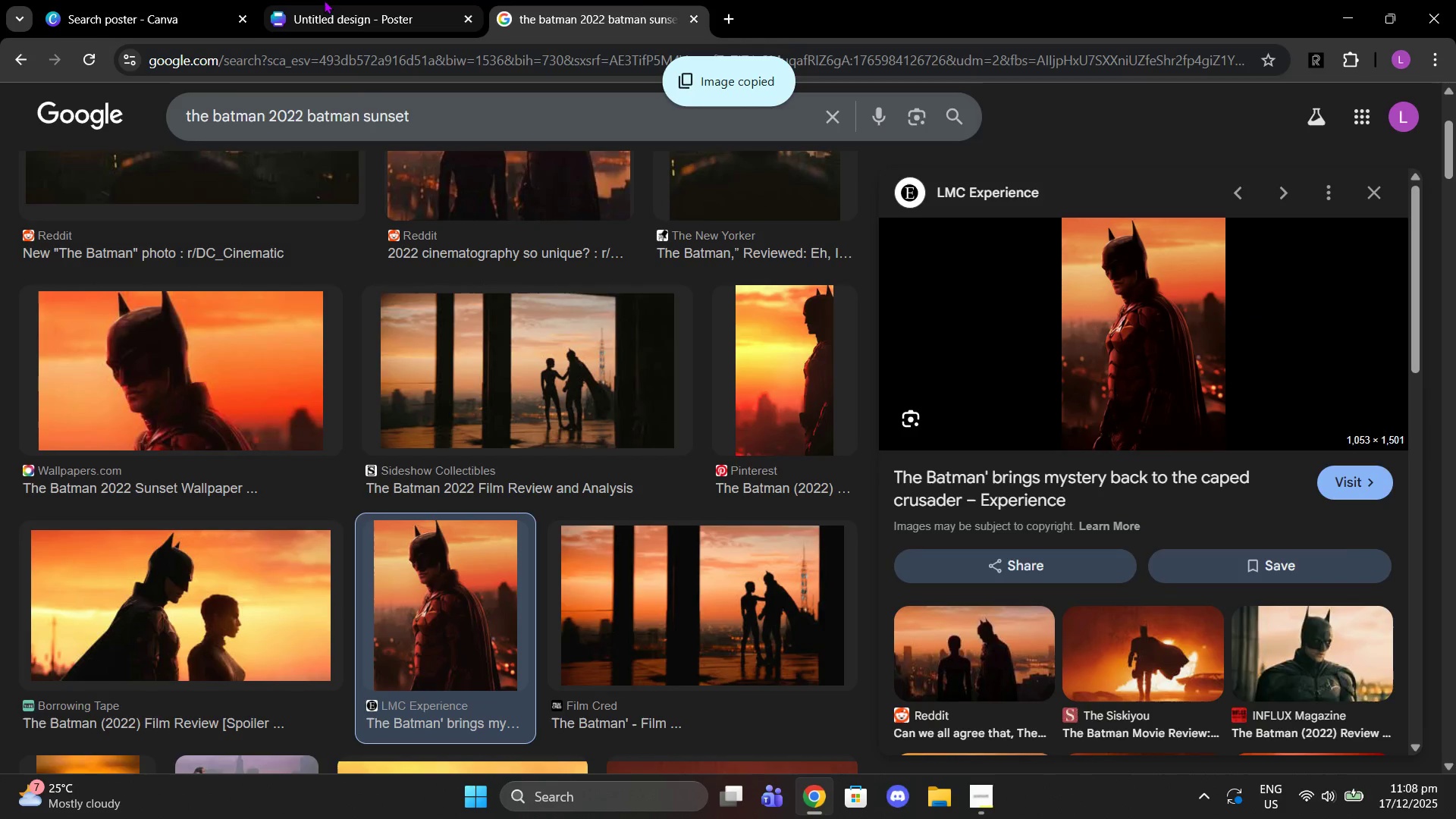 
left_click([324, 0])
 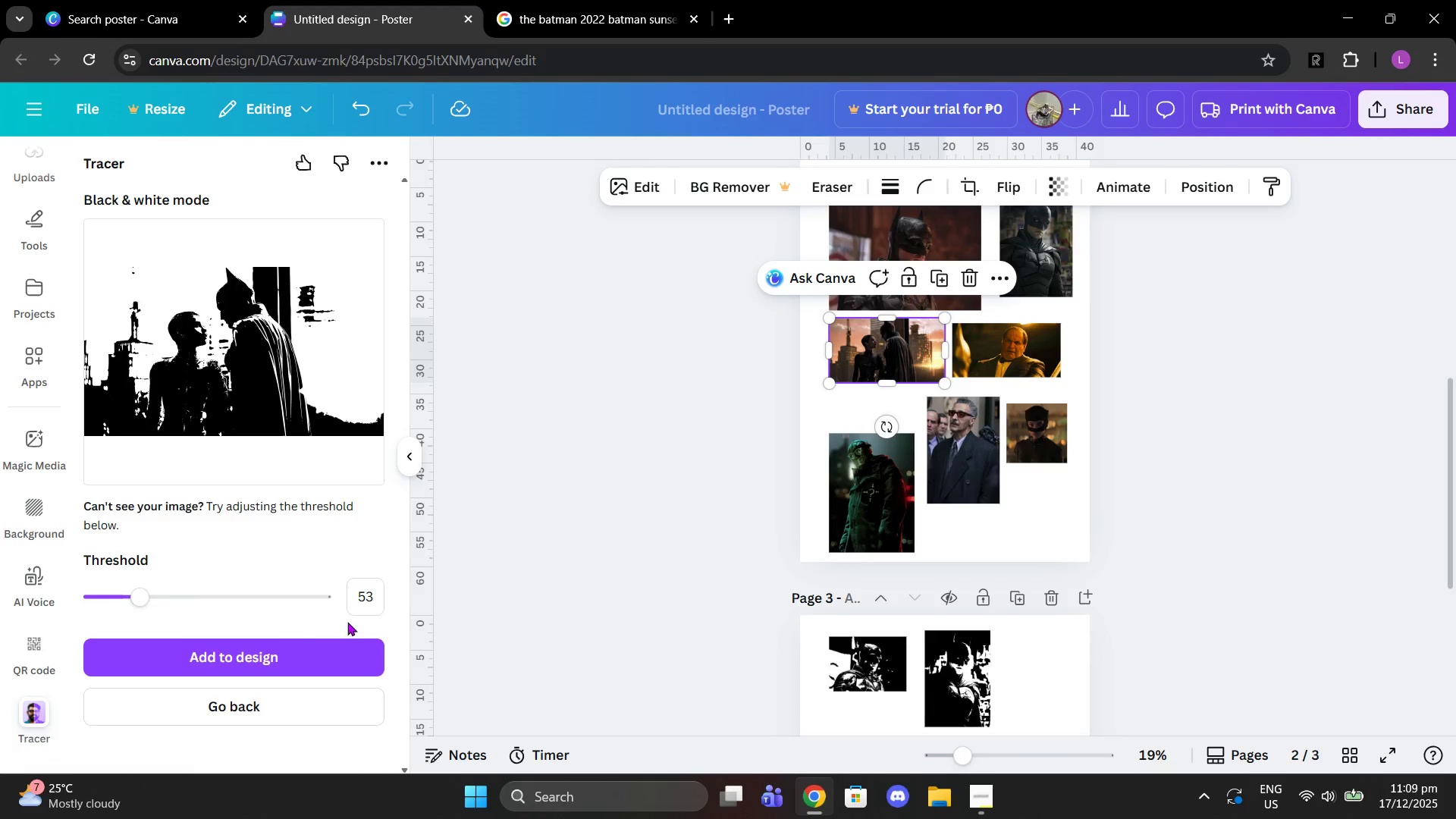 
left_click([374, 595])
 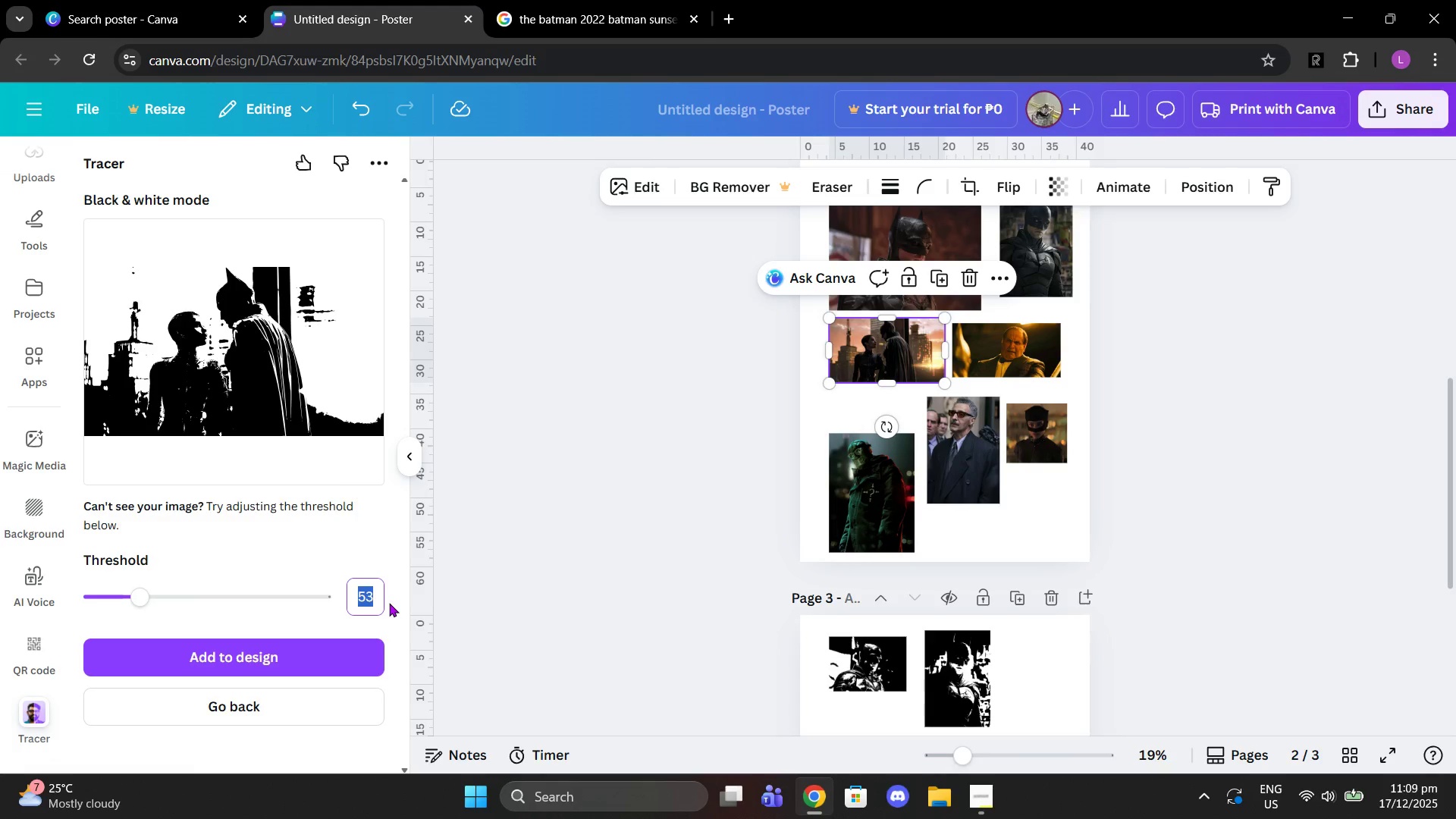 
type(100)
 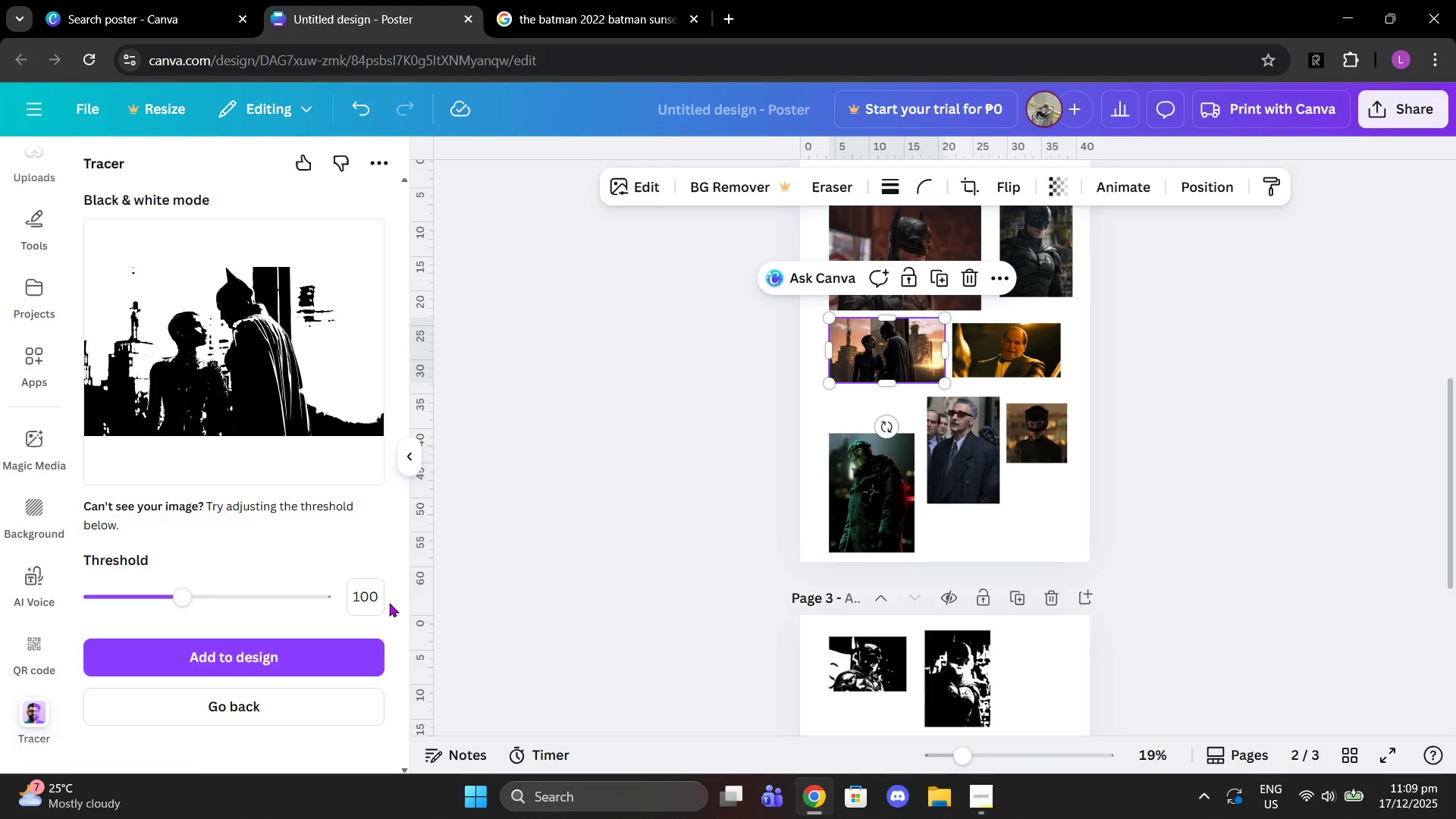 
key(Enter)
 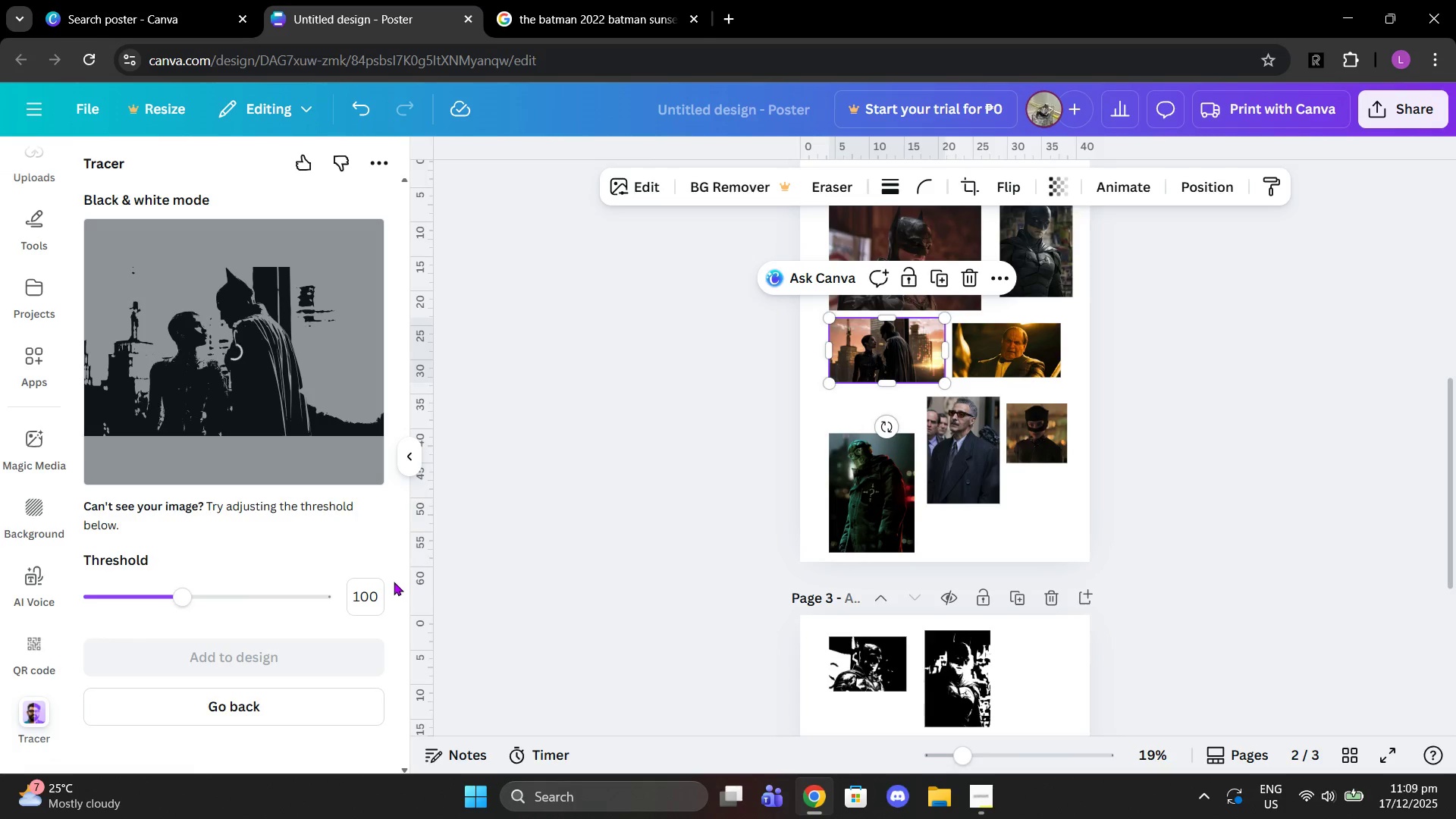 
wait(9.81)
 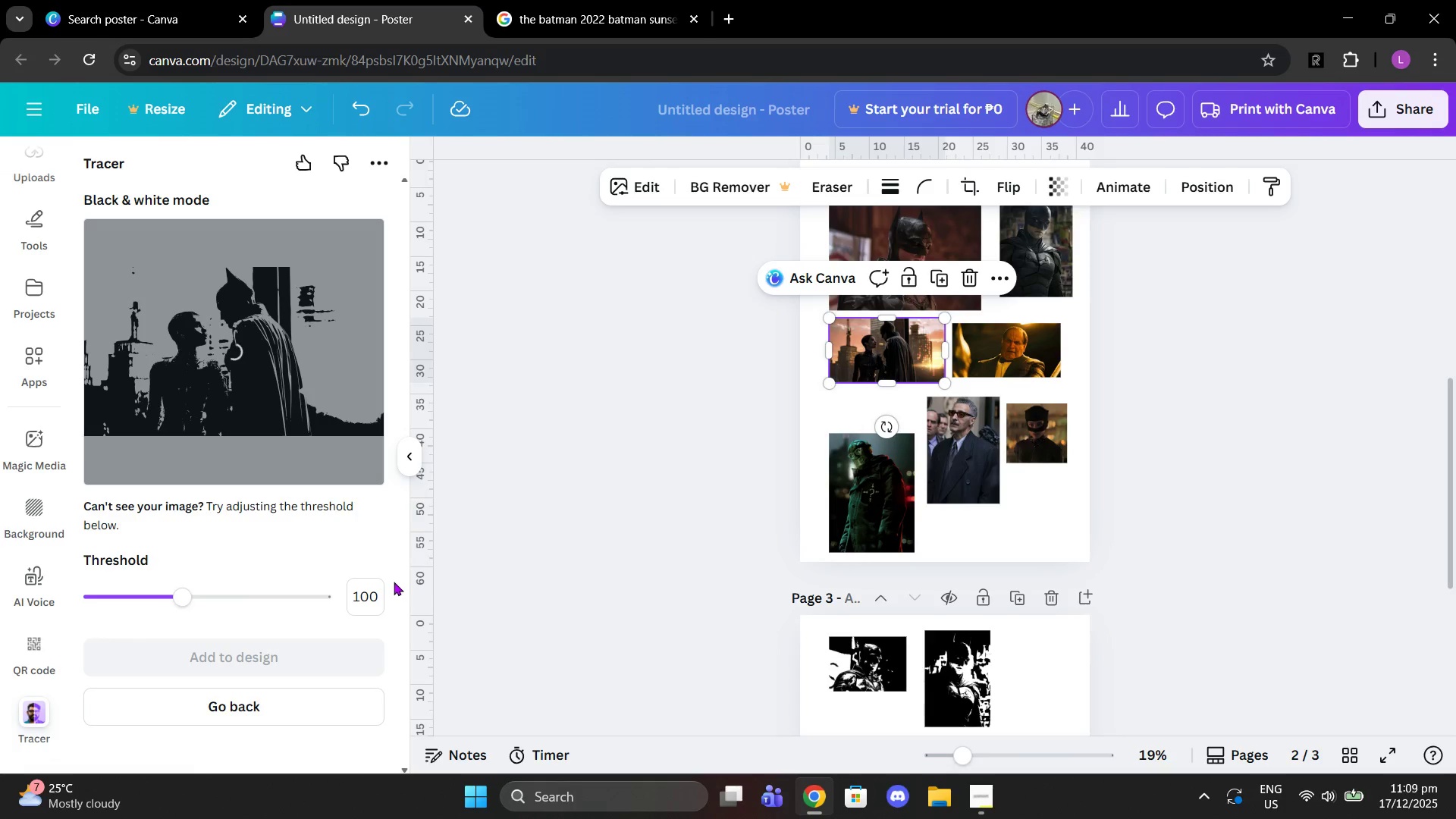 
left_click([371, 599])
 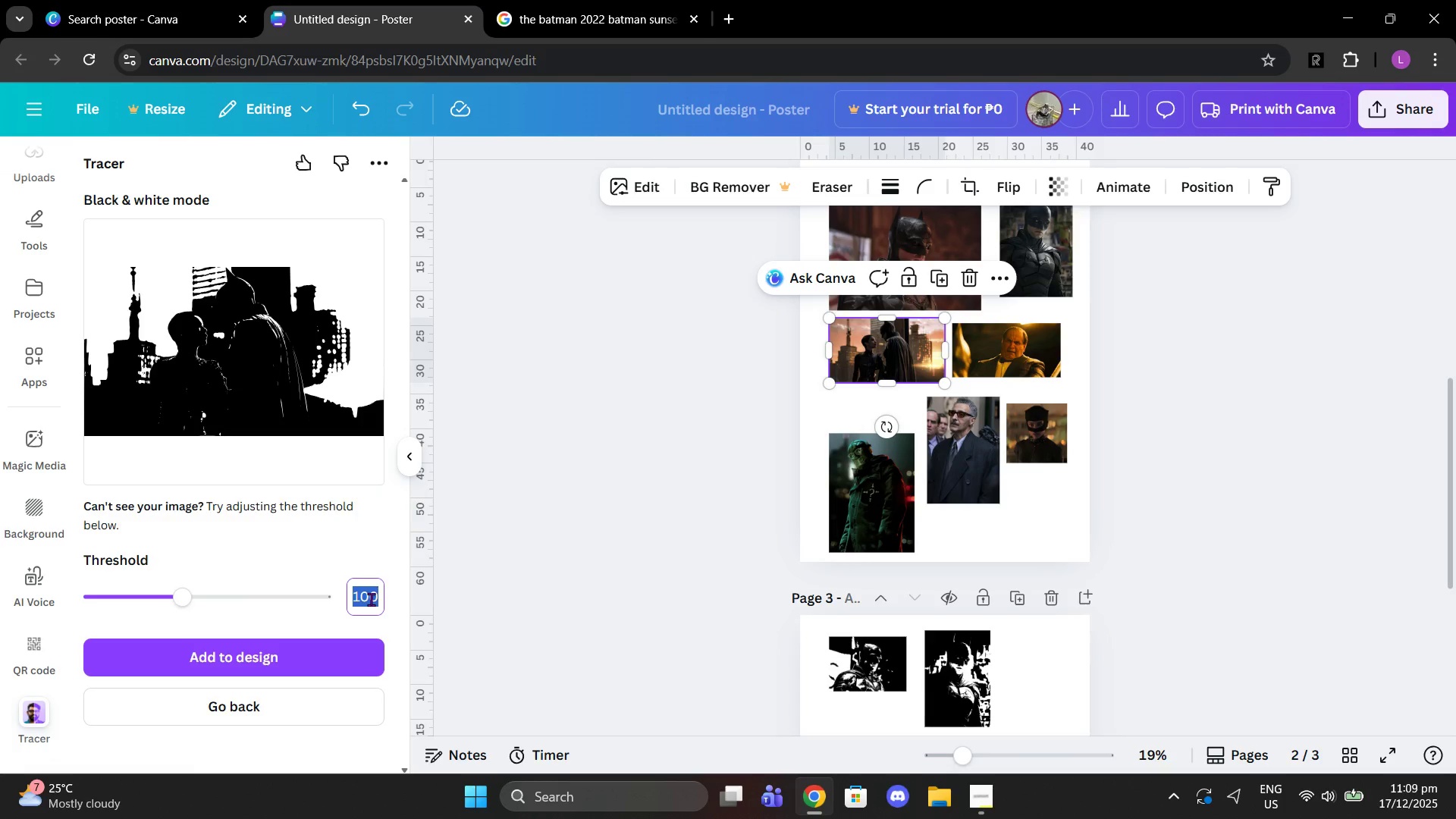 
type(70)
 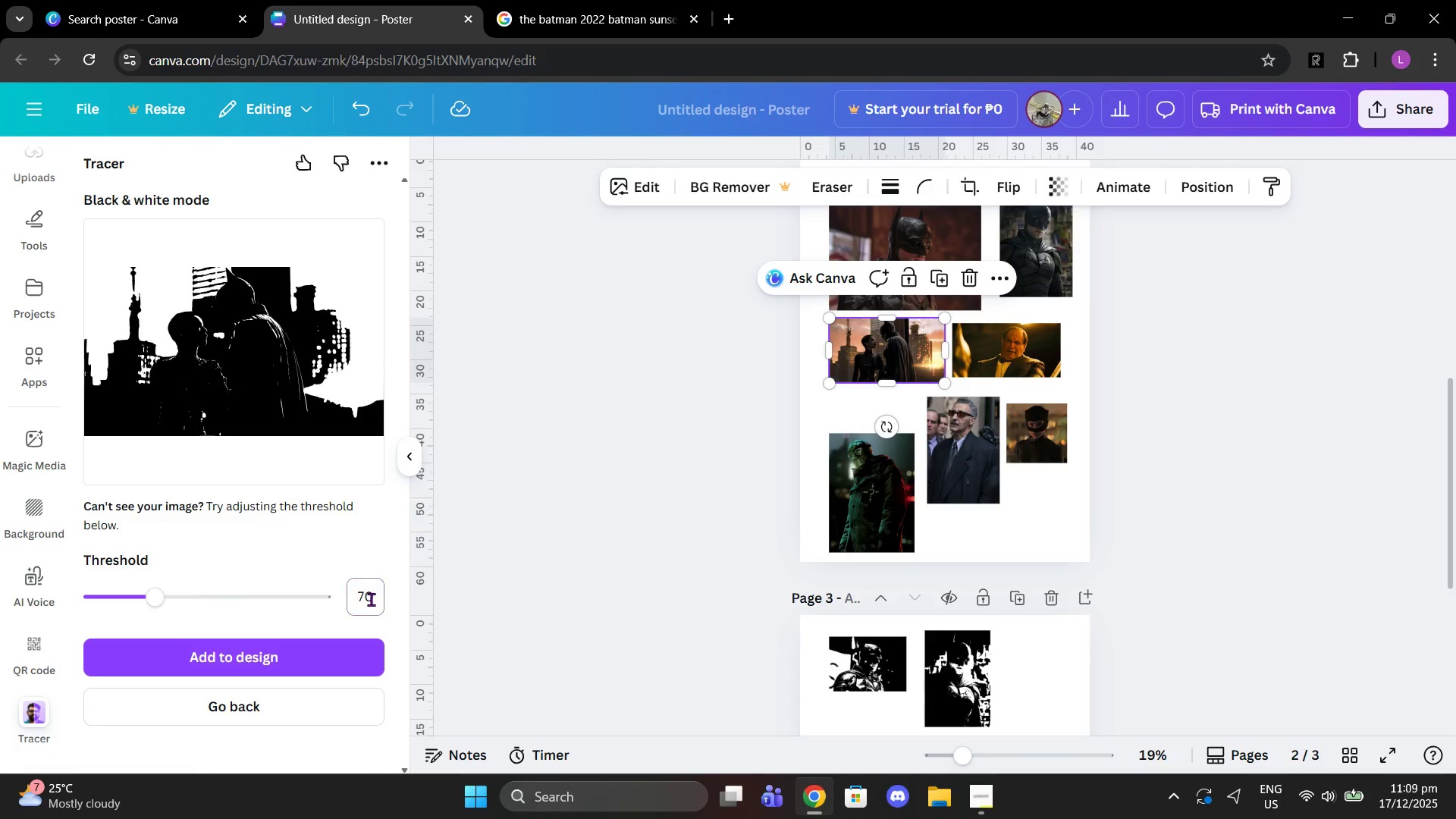 
key(Enter)
 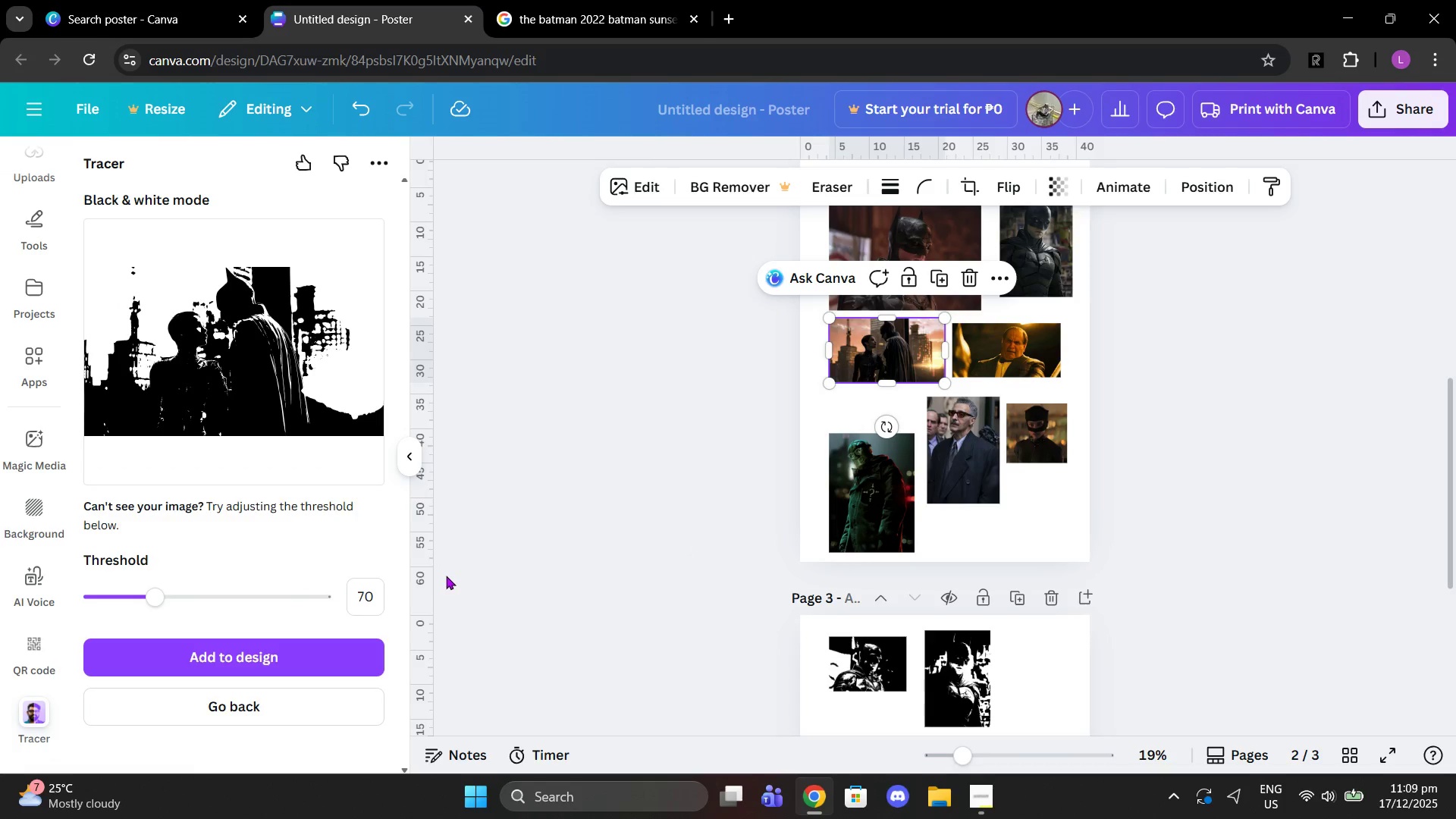 
wait(6.59)
 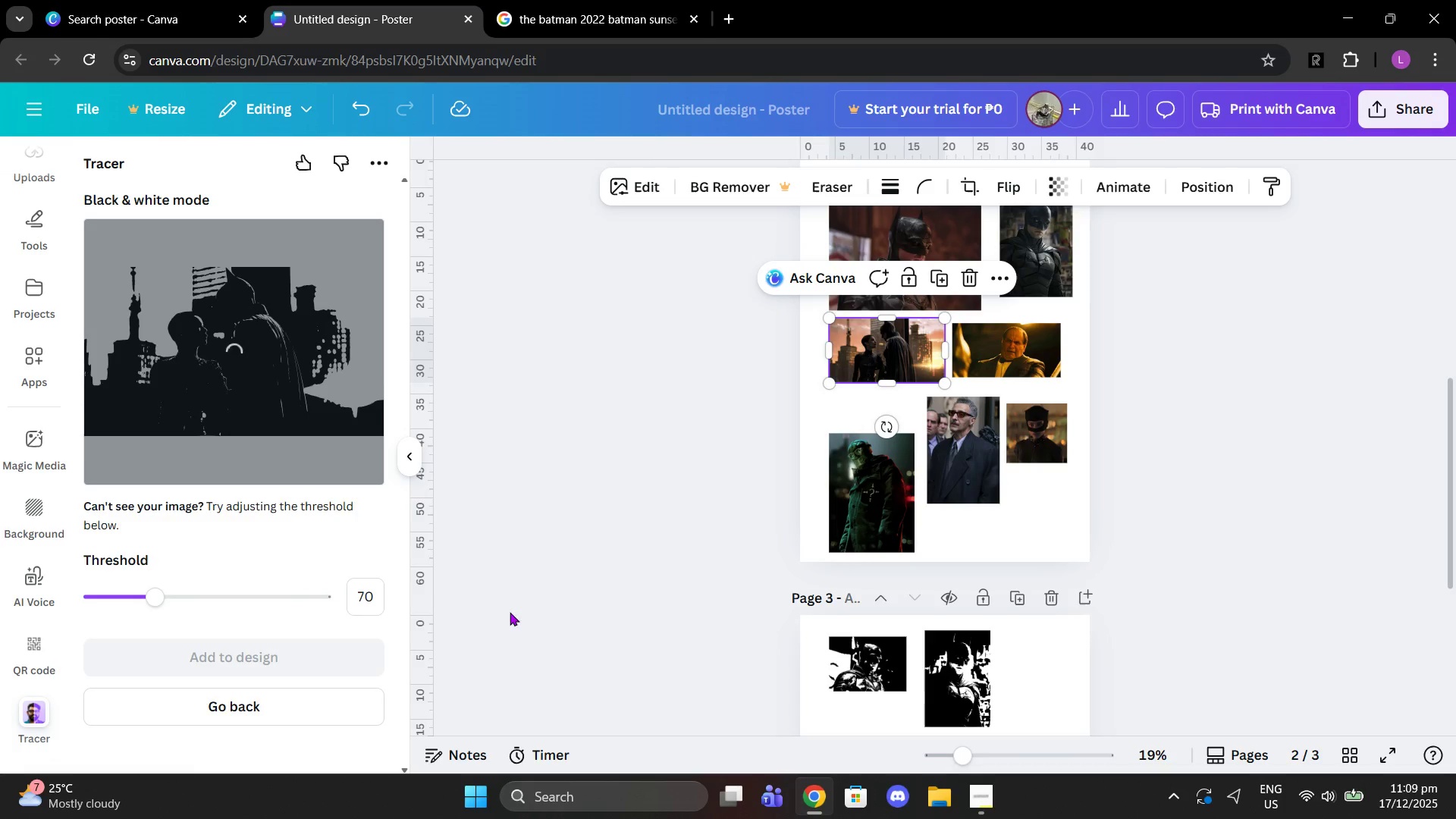 
left_click([370, 590])
 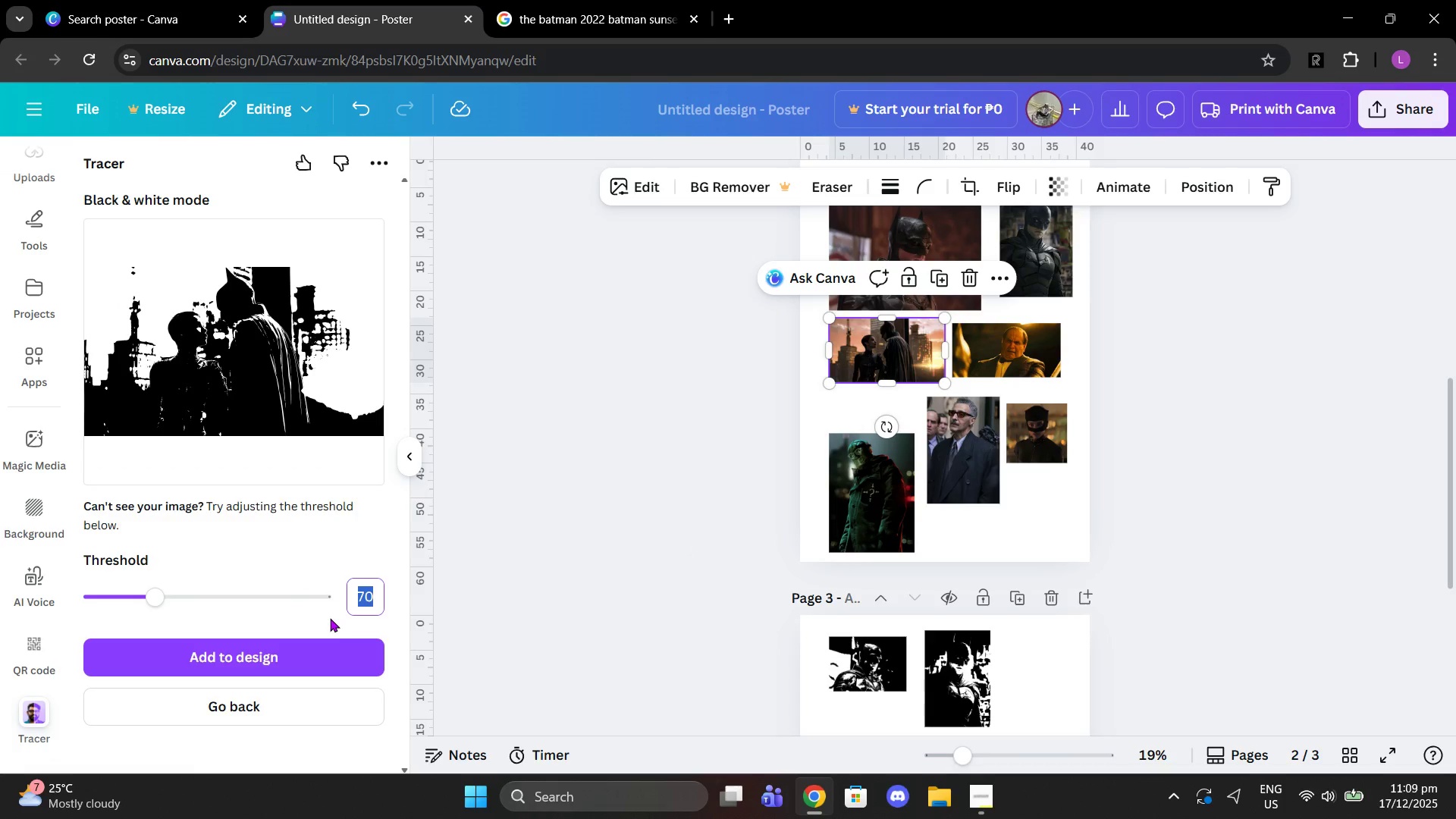 
type(60)
 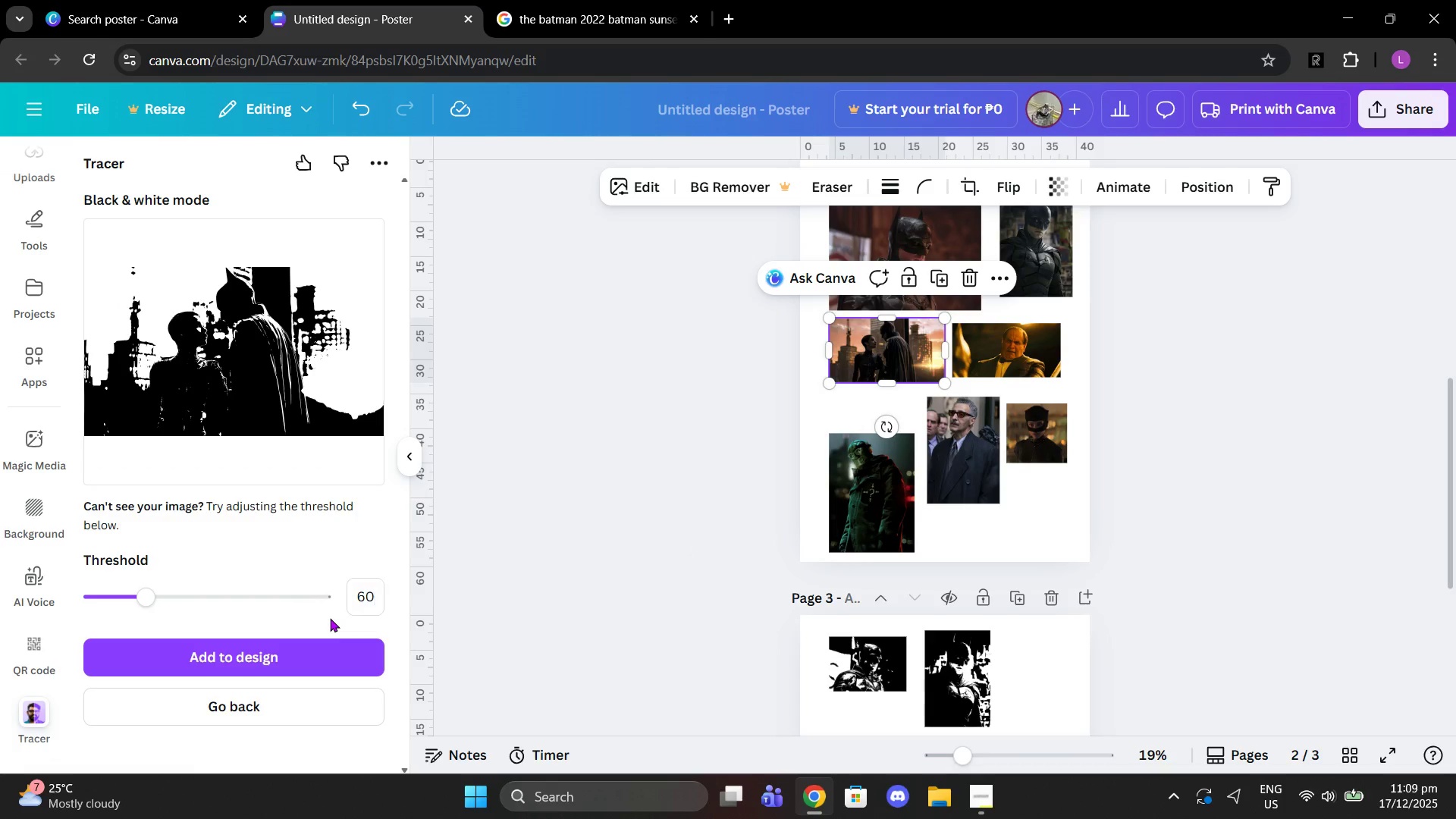 
key(Enter)
 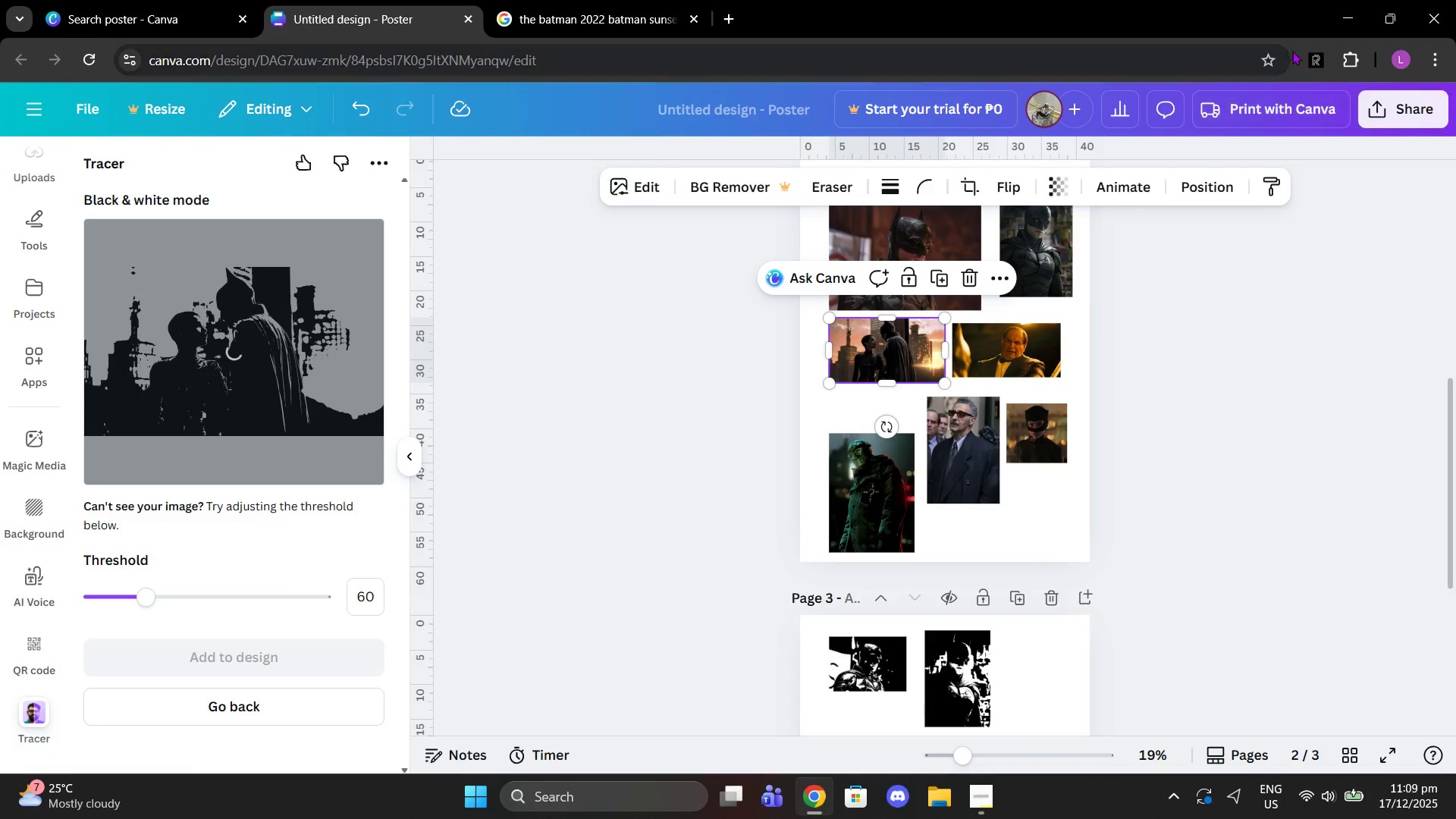 
left_click([1311, 54])
 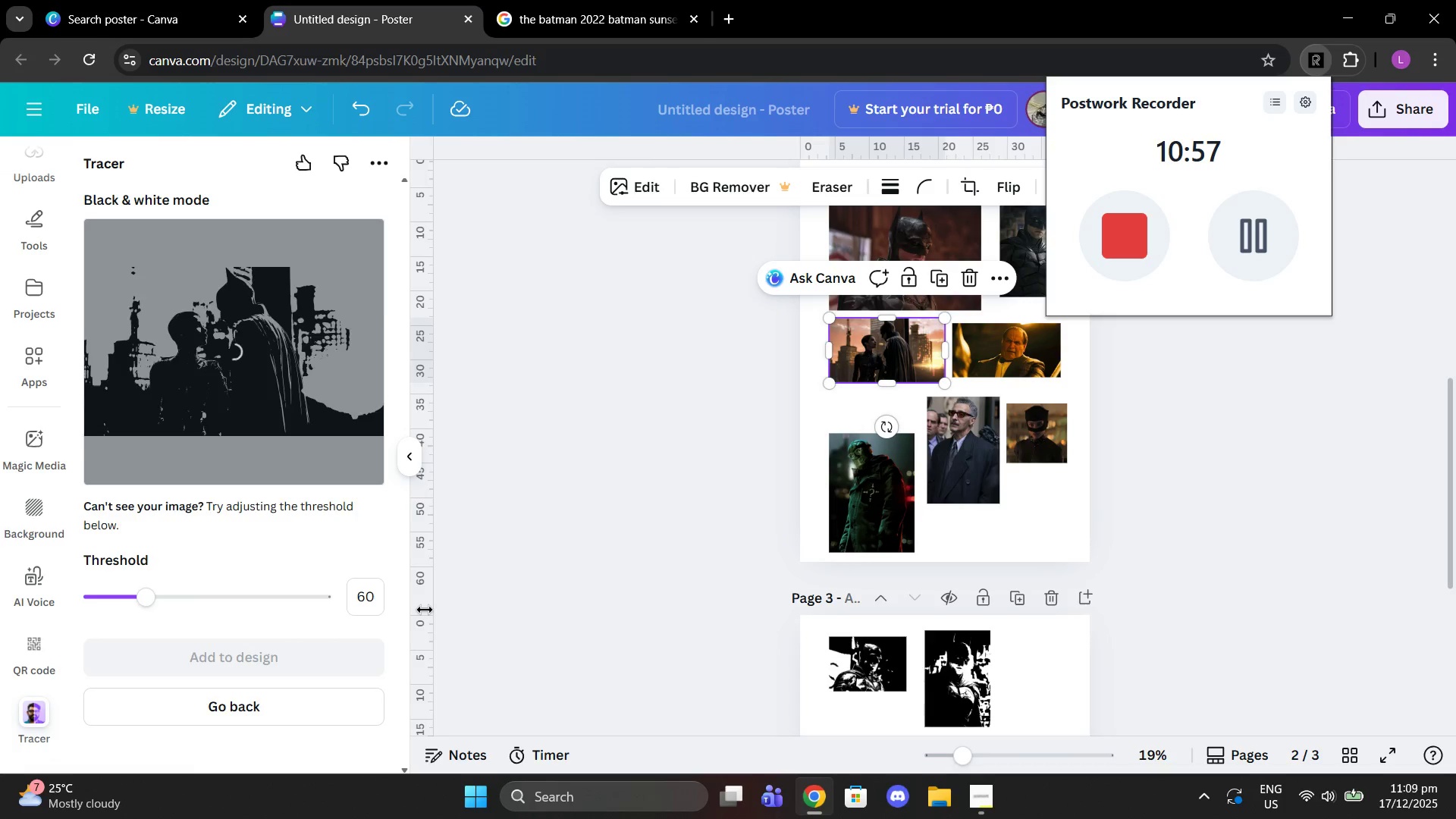 
left_click([371, 604])
 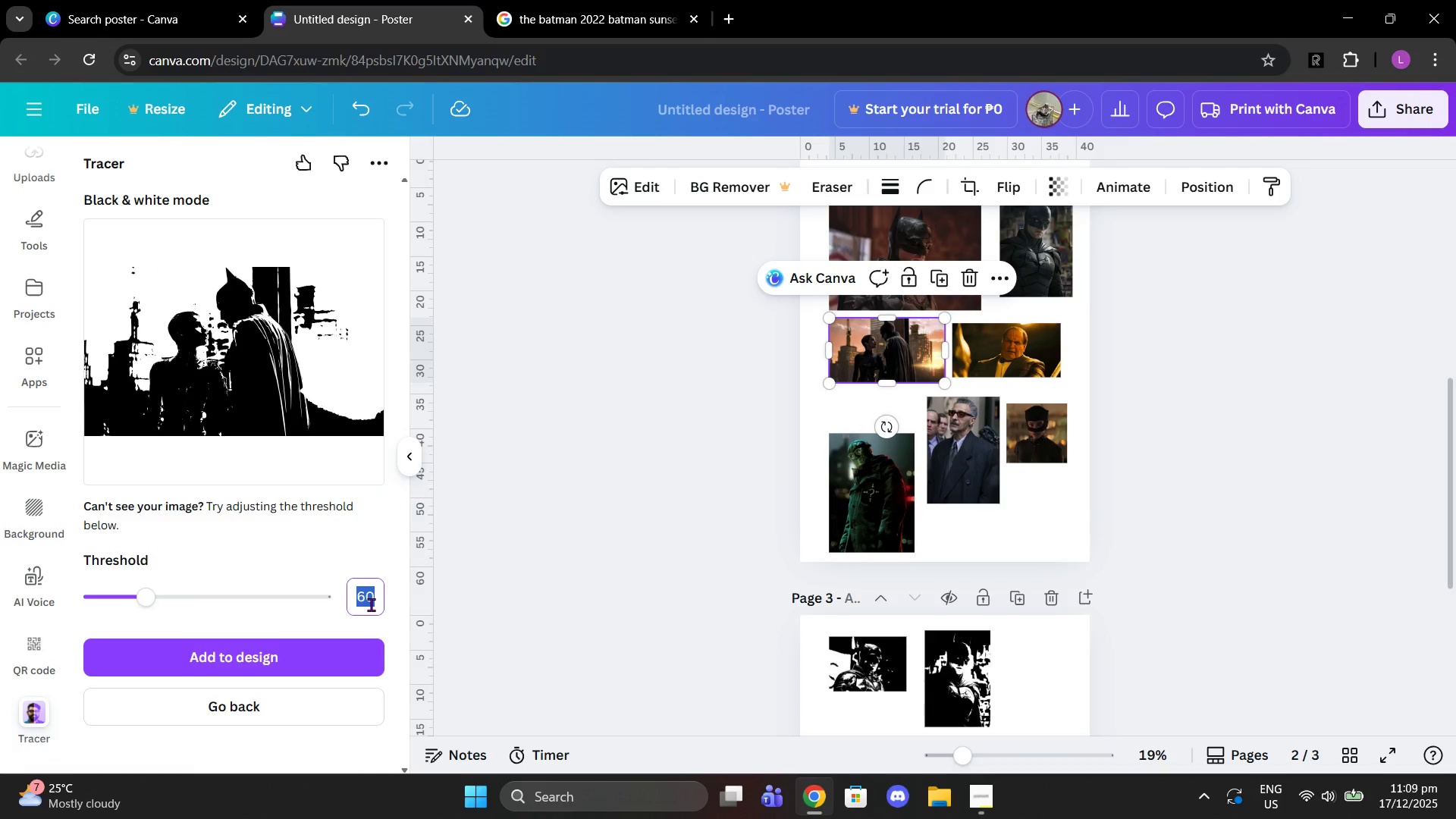 
type(50)
 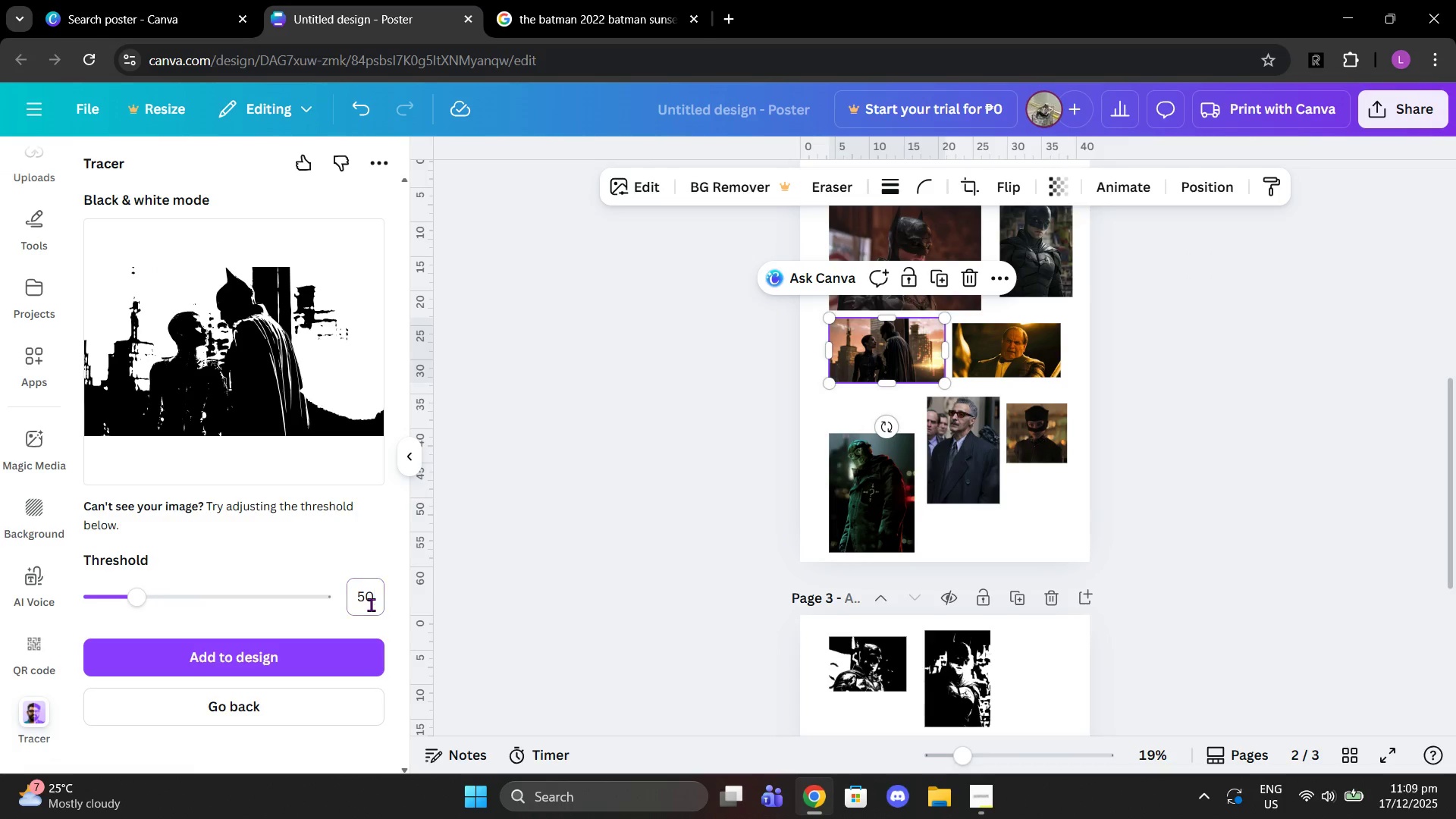 
key(Enter)
 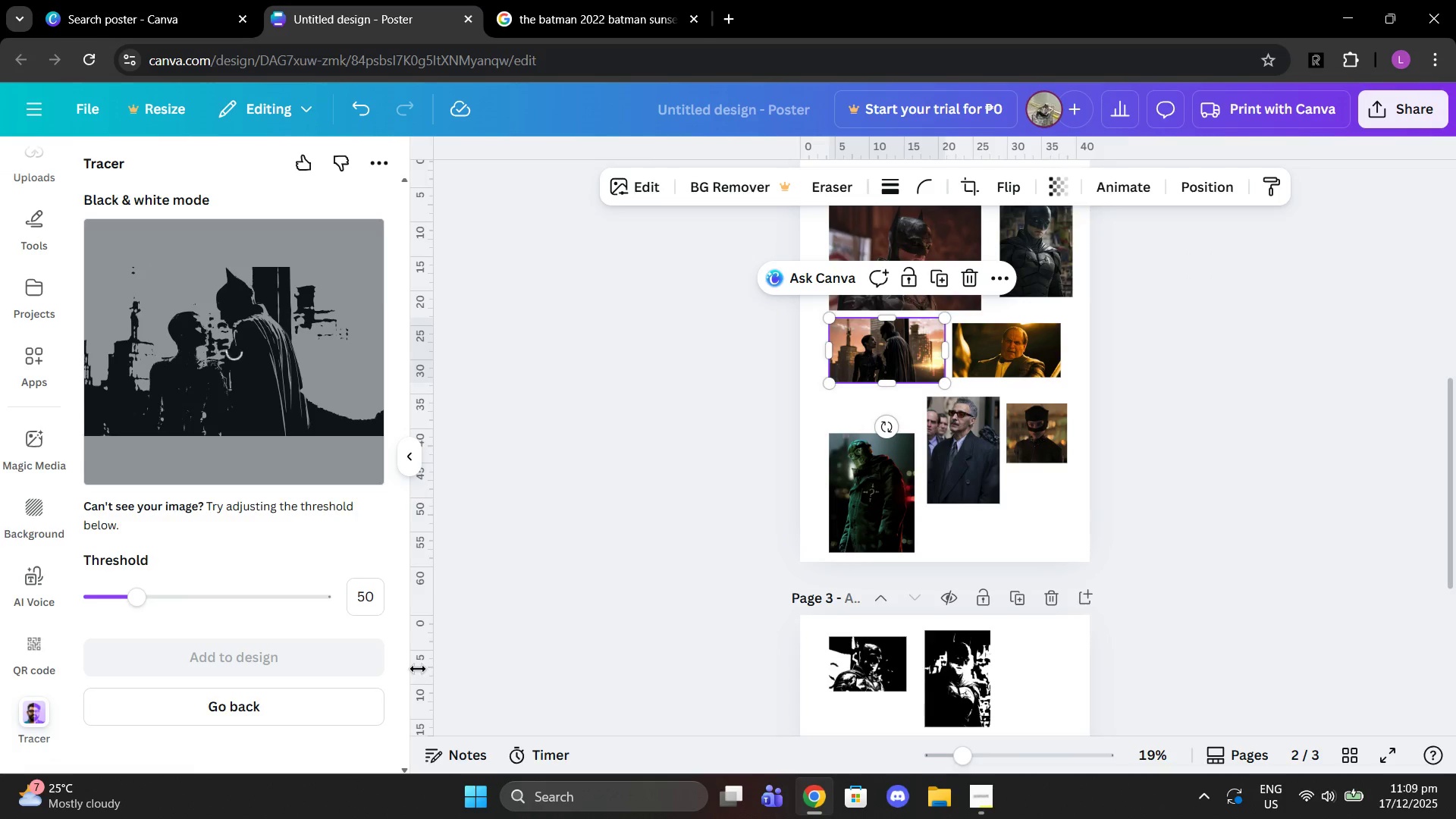 
wait(5.77)
 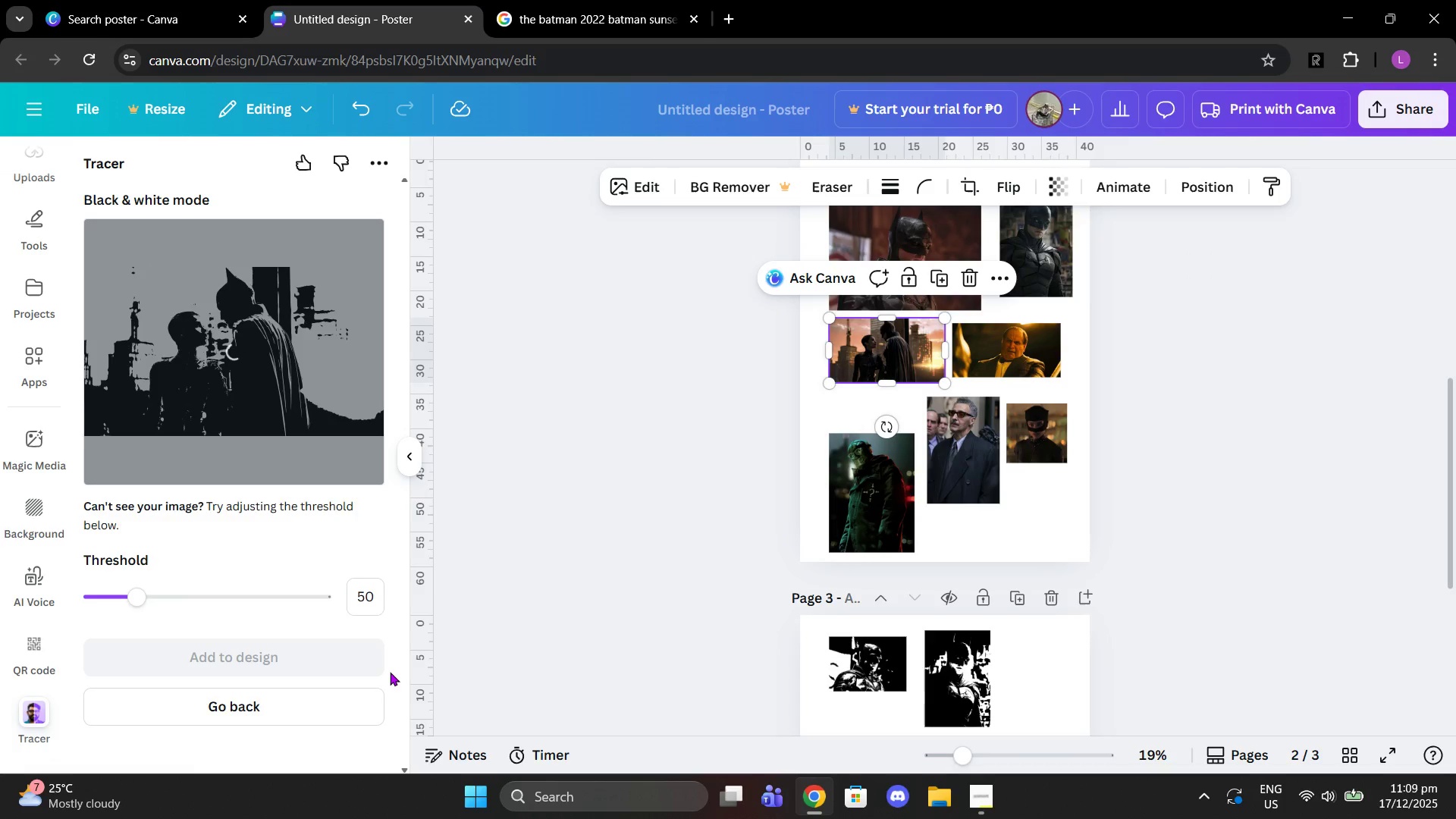 
left_click([300, 657])
 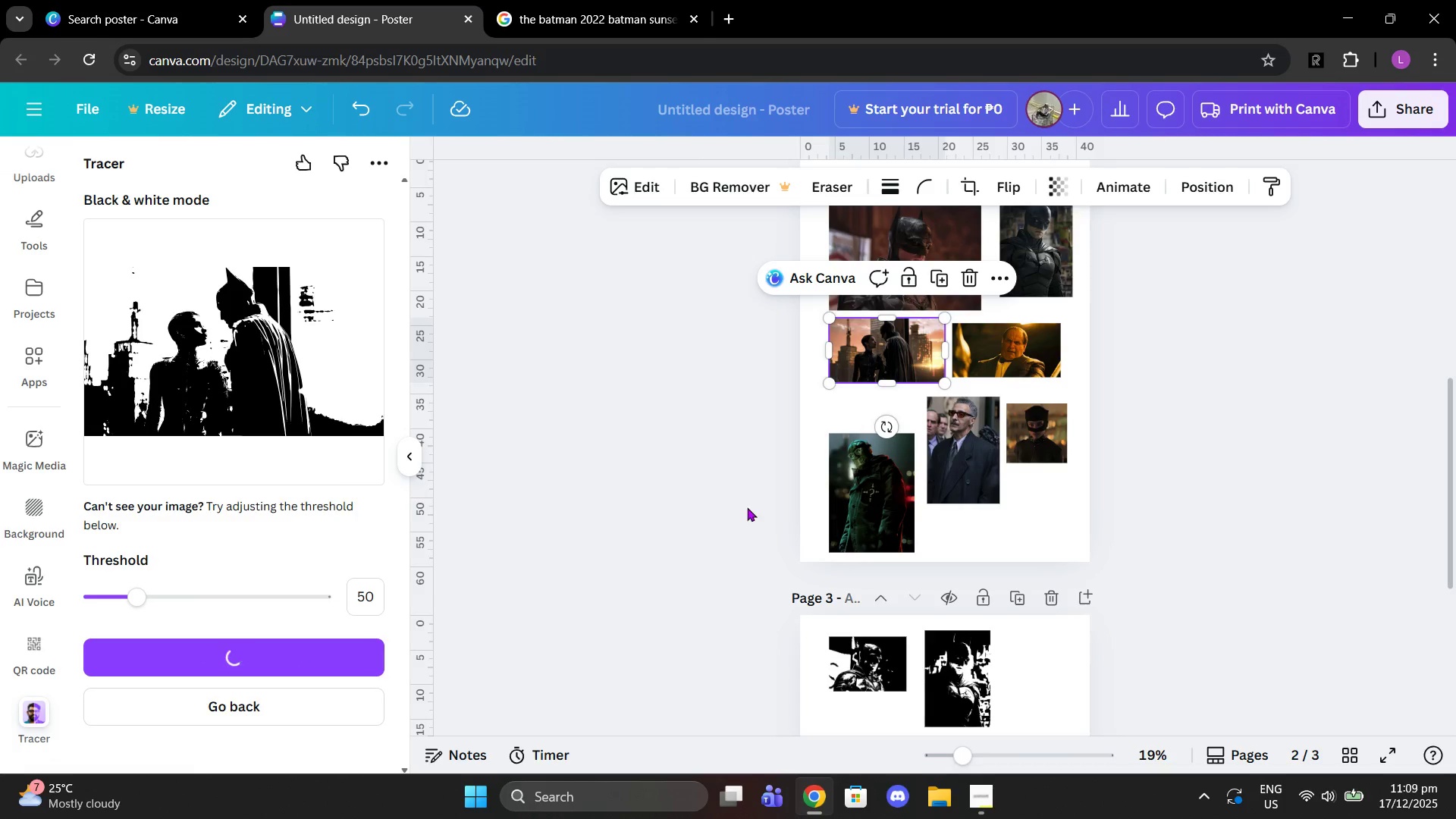 
scroll: coordinate [751, 505], scroll_direction: down, amount: 1.0
 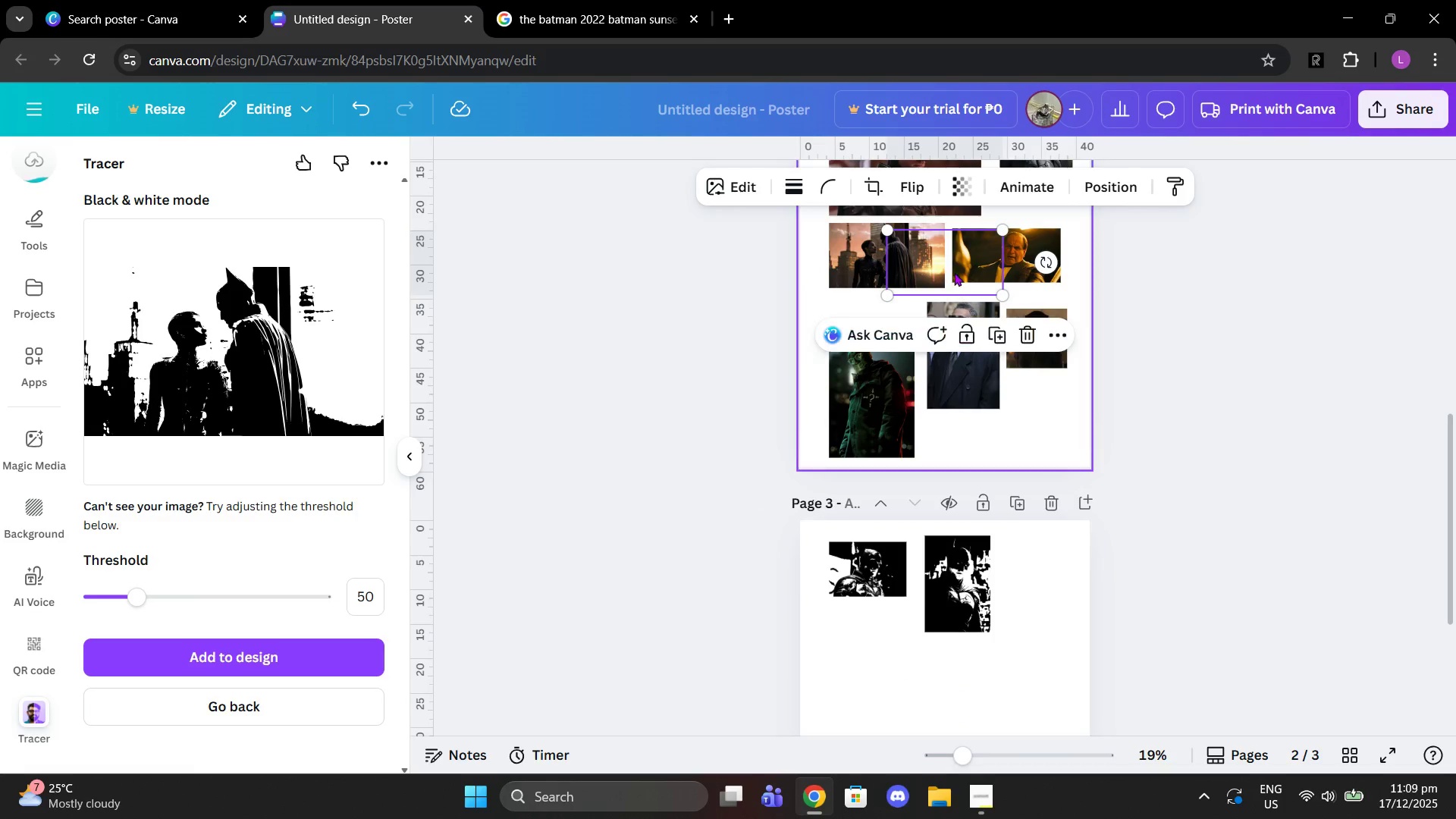 
left_click_drag(start_coordinate=[949, 257], to_coordinate=[891, 673])
 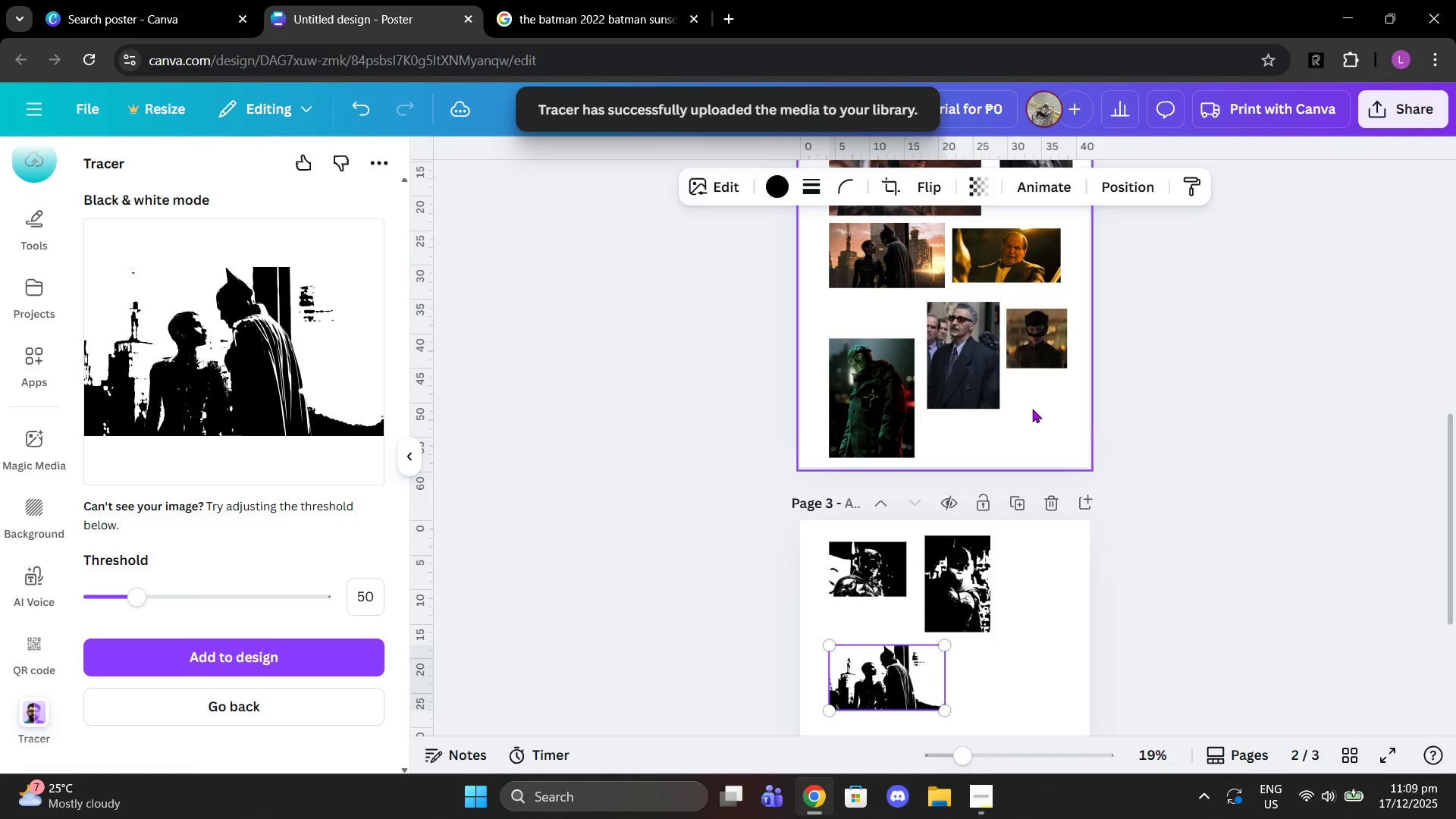 
left_click([1031, 414])
 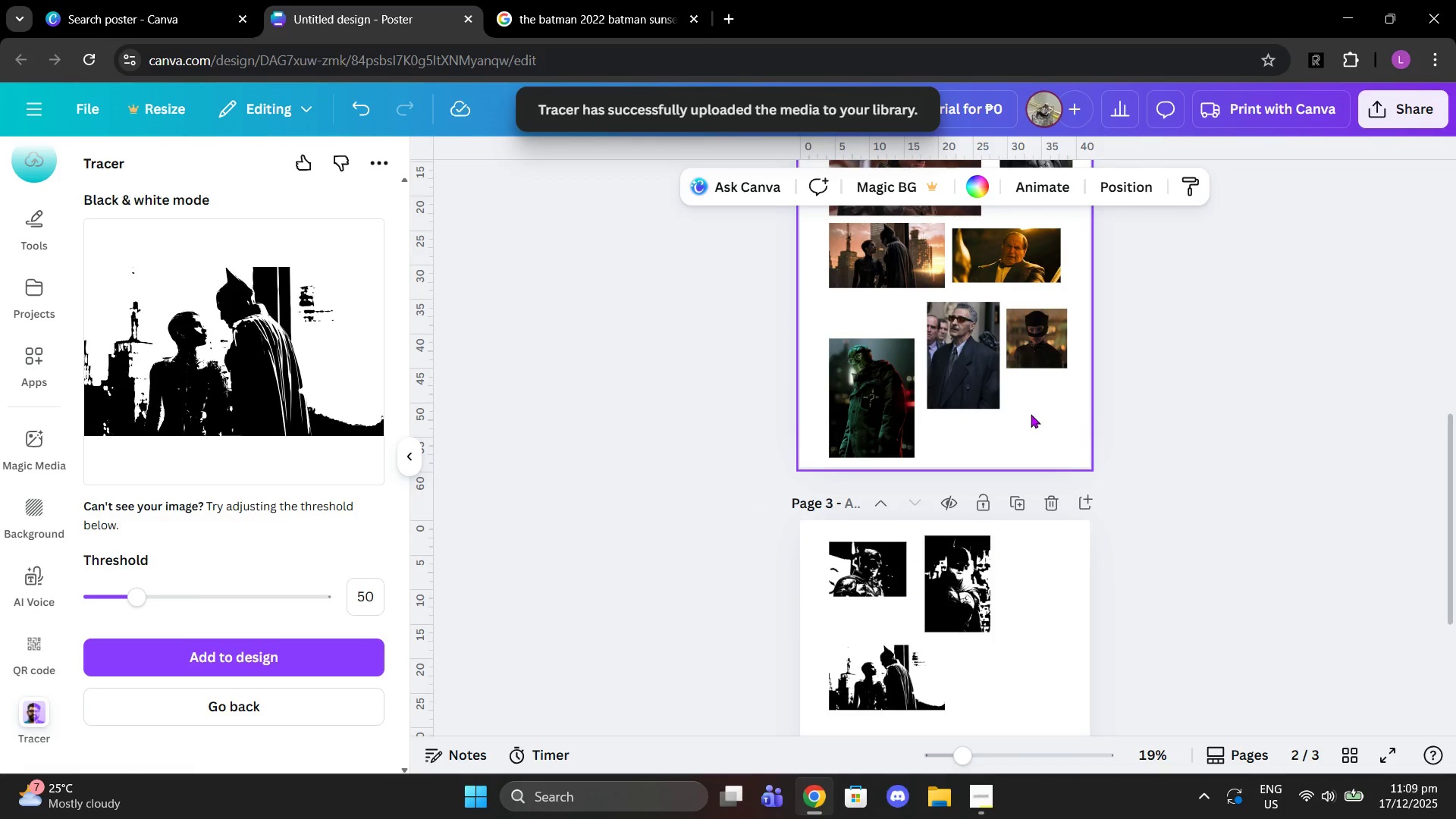 
key(Control+V)
 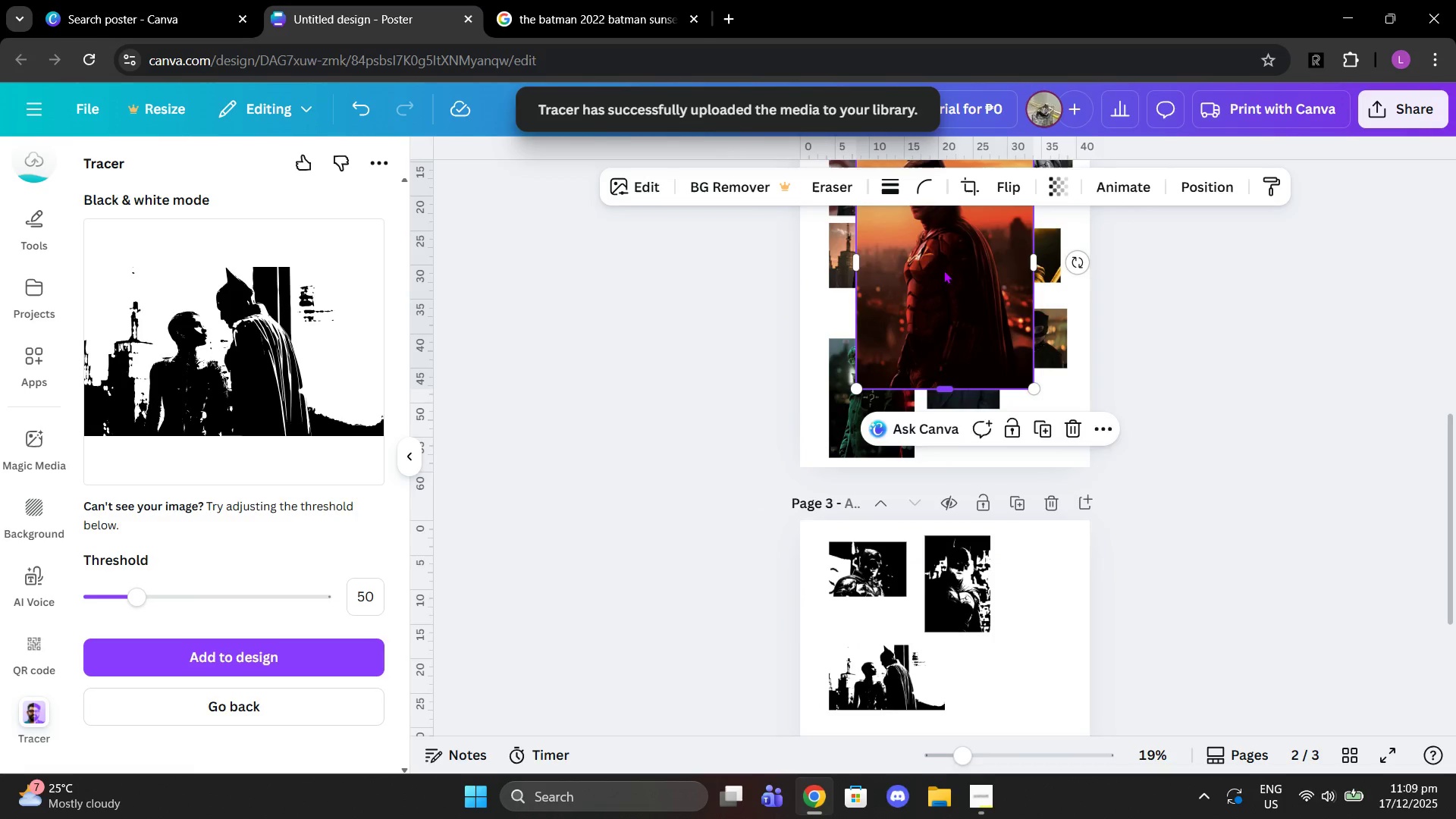 
scroll: coordinate [920, 299], scroll_direction: up, amount: 1.0
 